 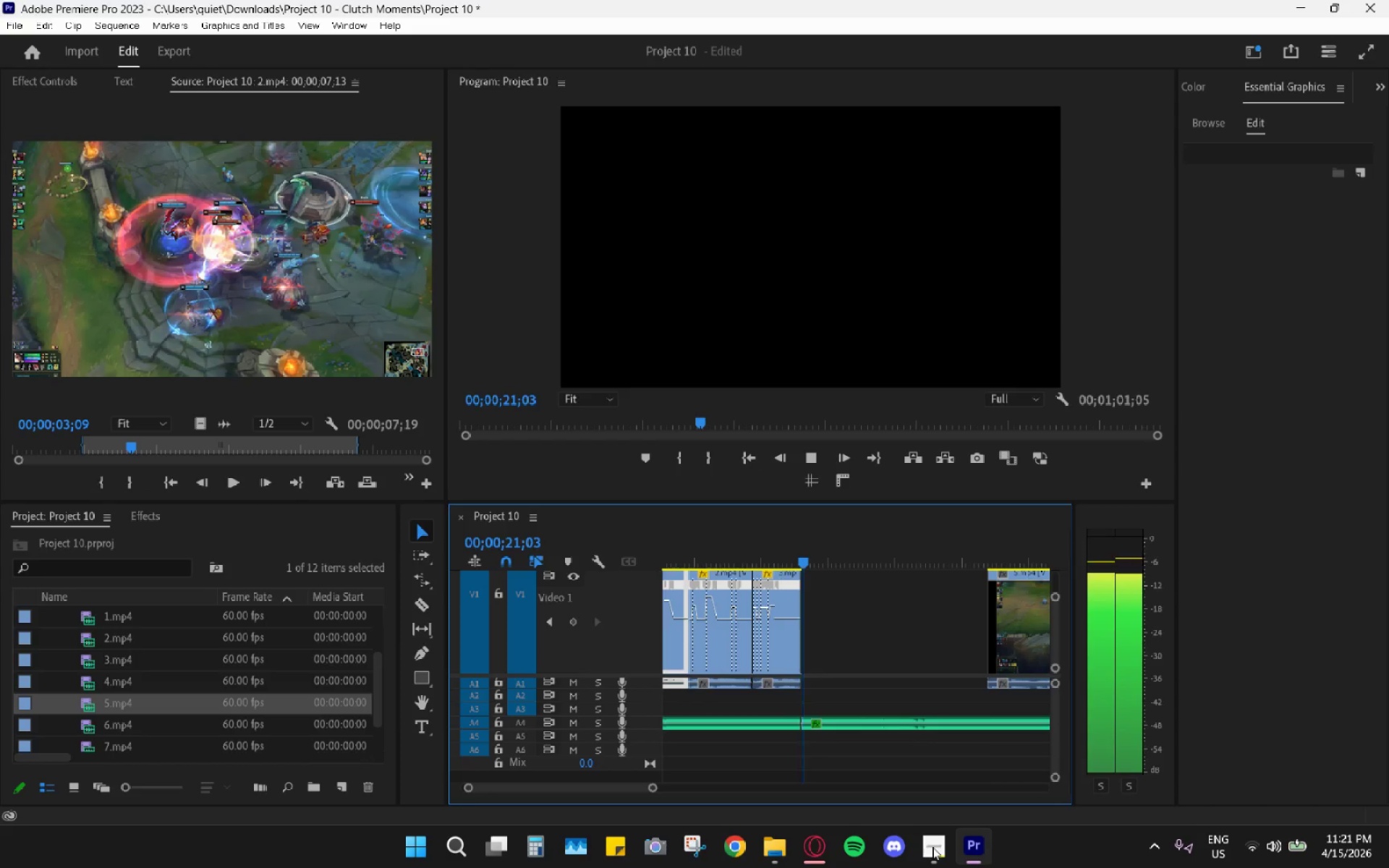 
scroll: coordinate [831, 716], scroll_direction: up, amount: 9.0
 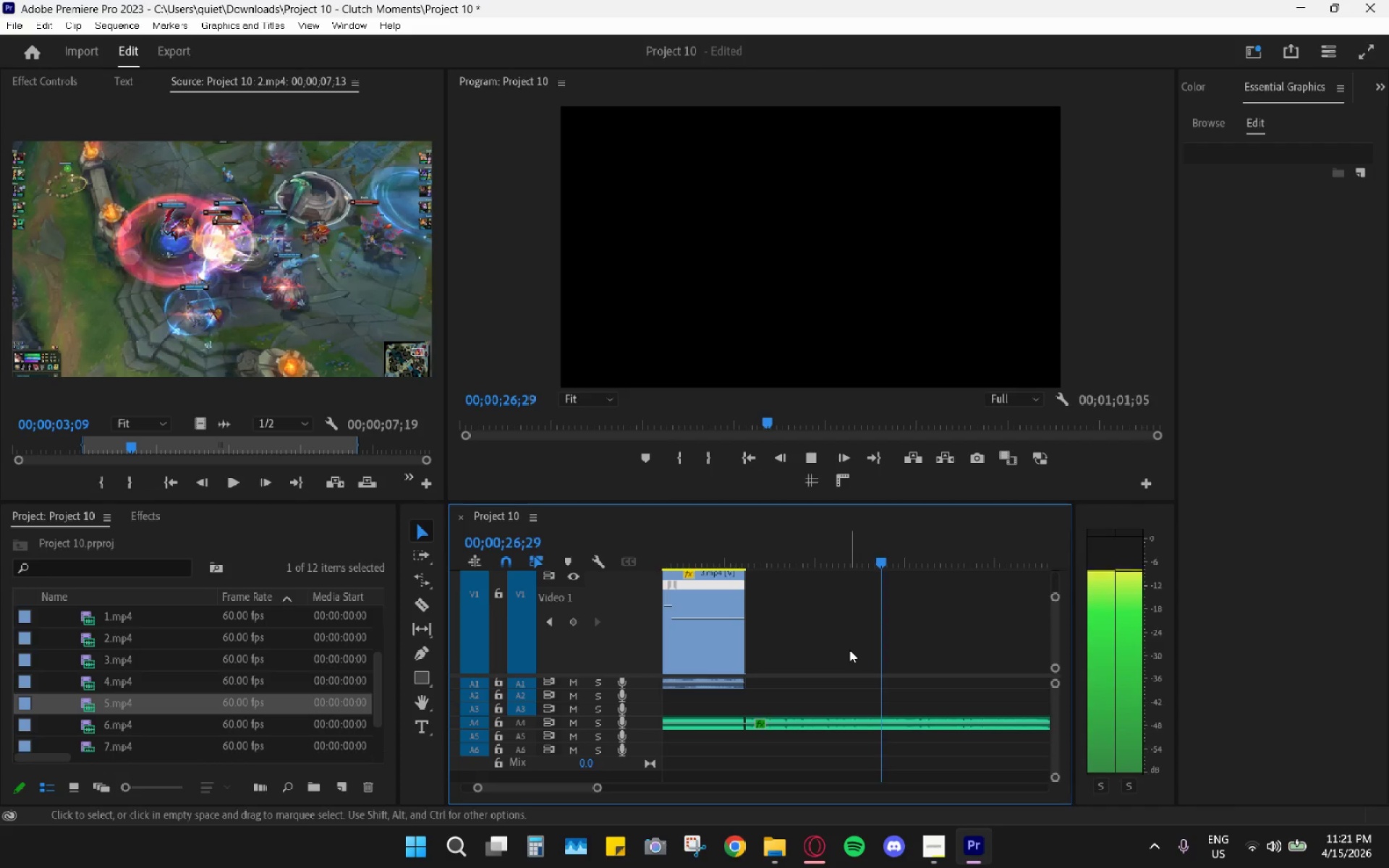 
key(Space)
 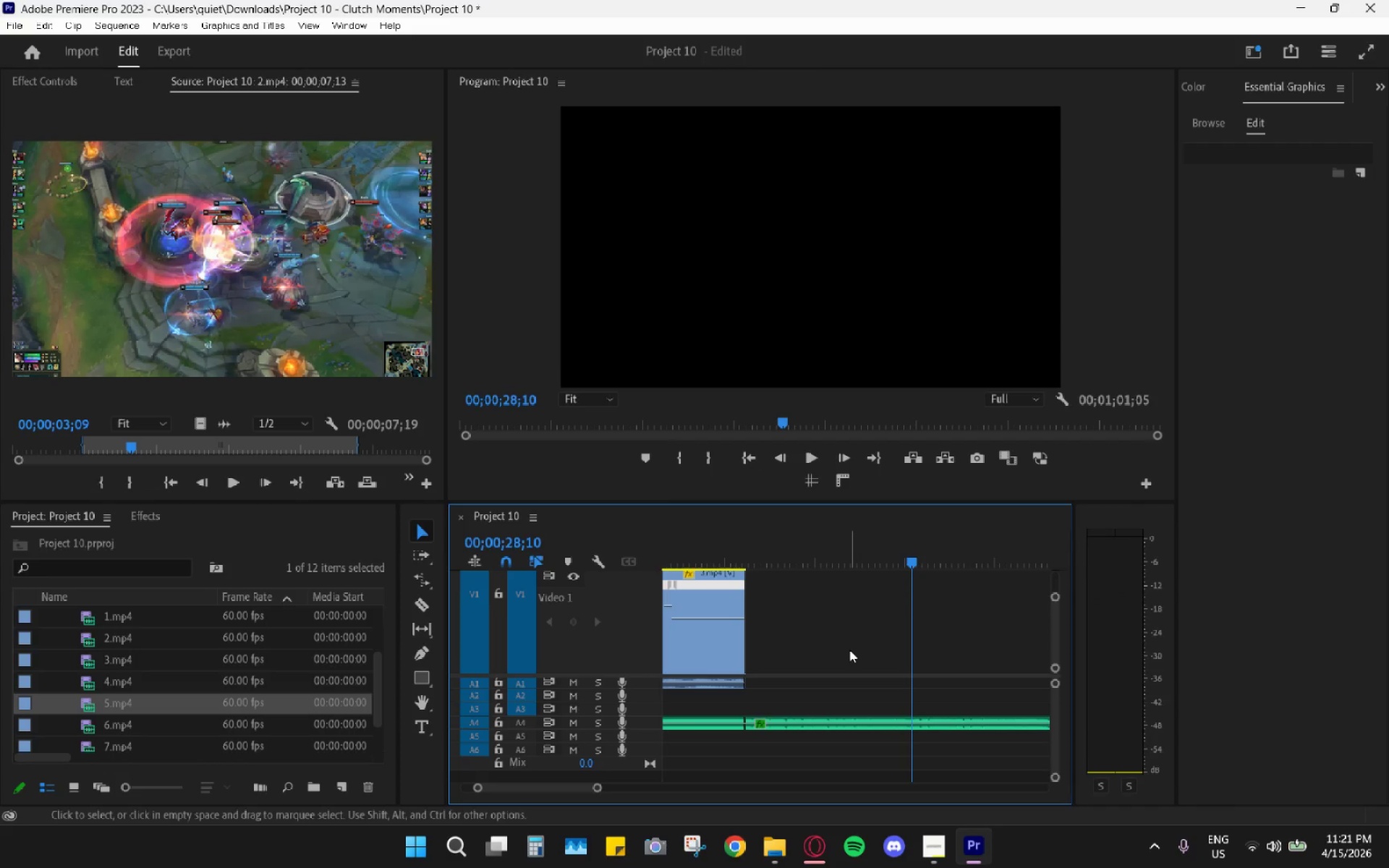 
key(Space)
 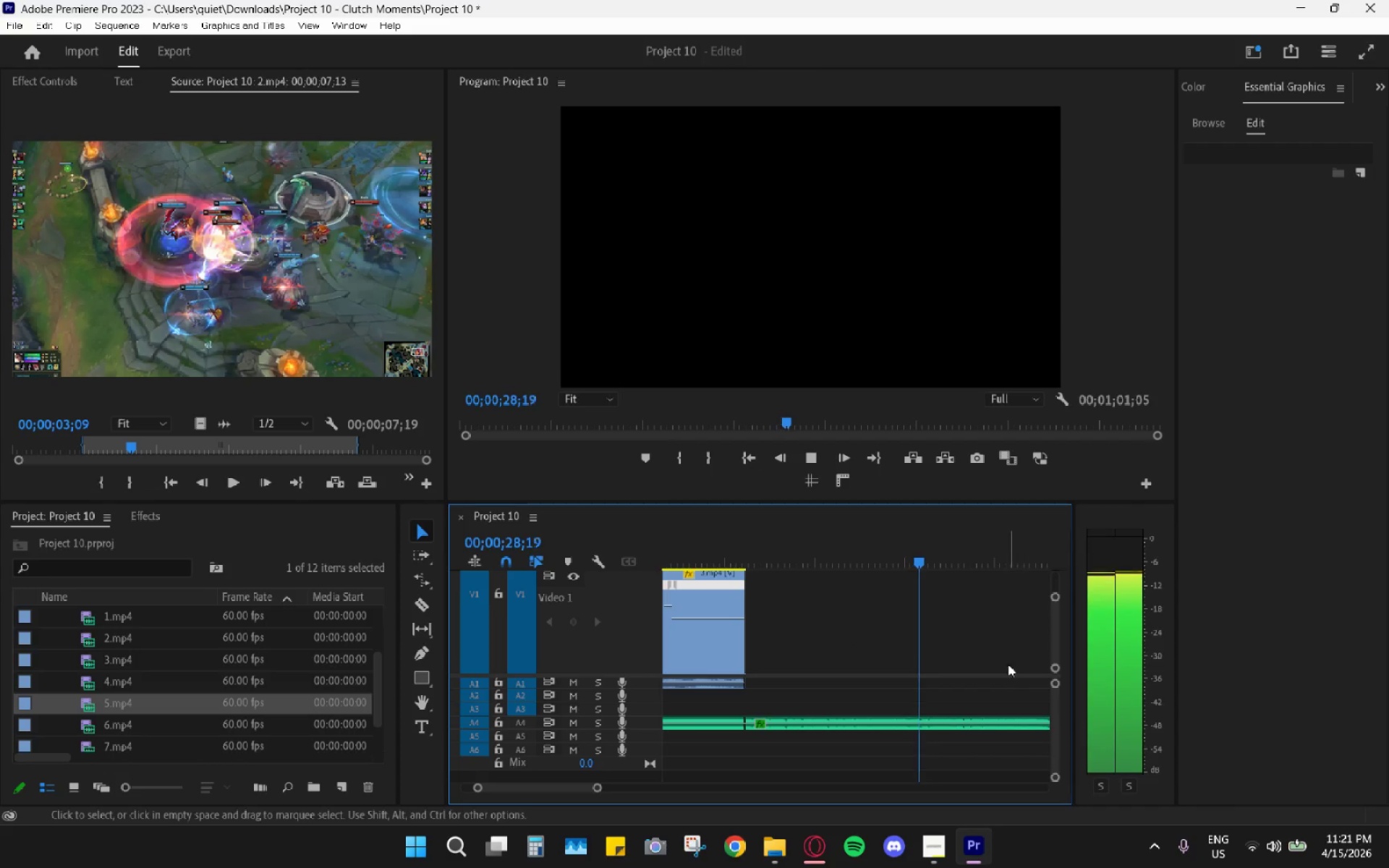 
key(Space)
 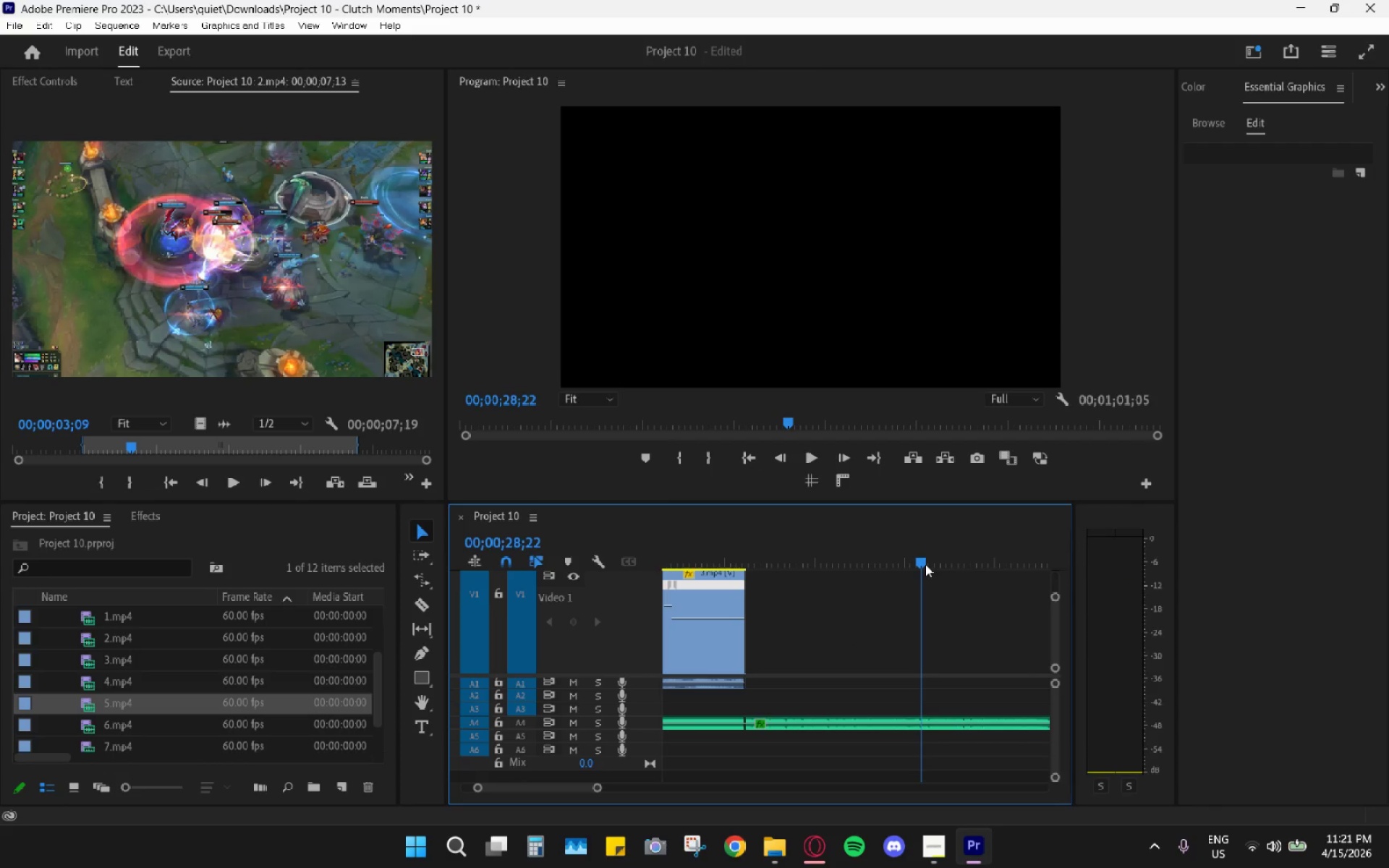 
key(C)
 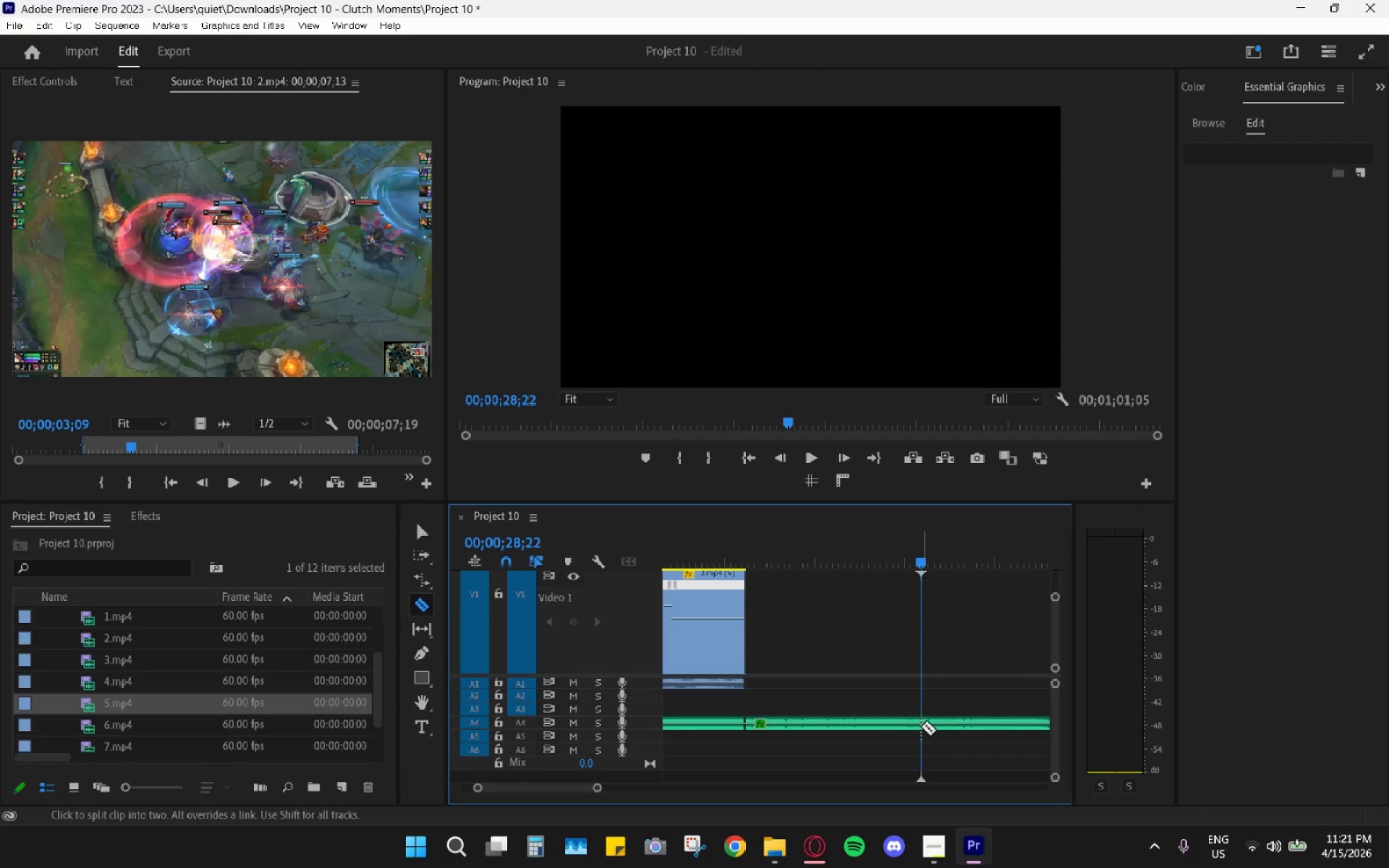 
left_click([921, 726])
 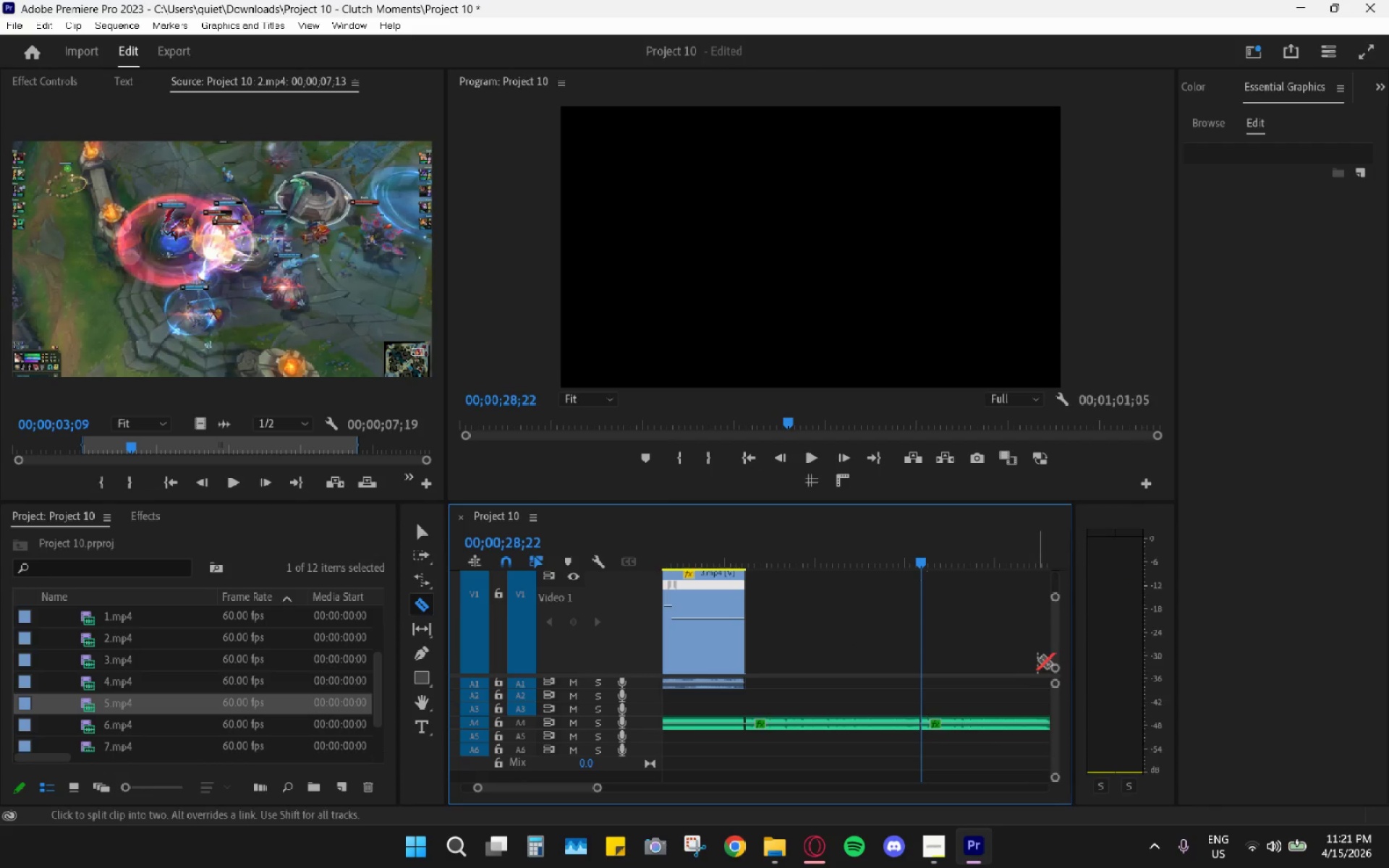 
key(Space)
 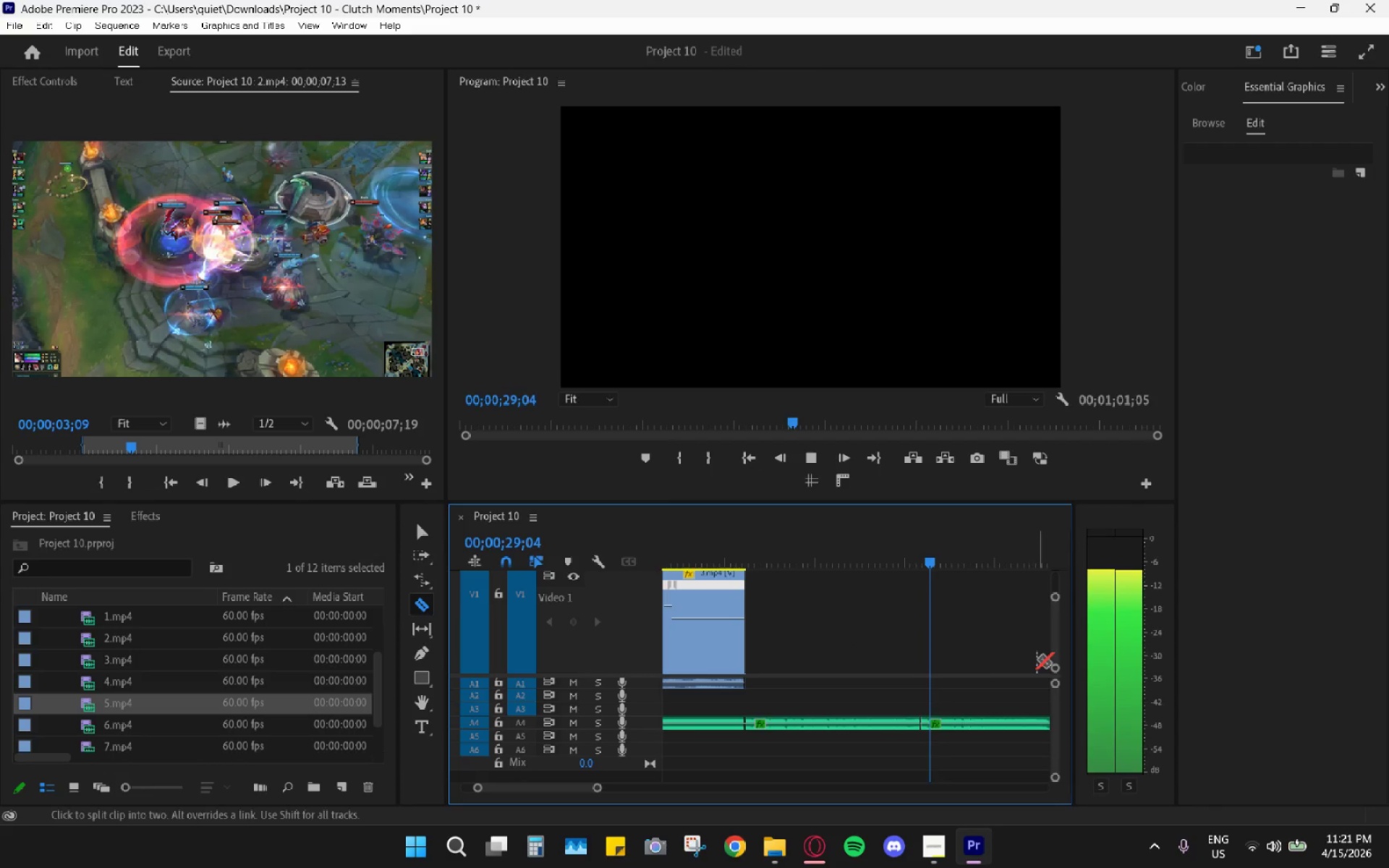 
hold_key(key=AltLeft, duration=0.58)
scroll: coordinate [906, 606], scroll_direction: down, amount: 11.0
 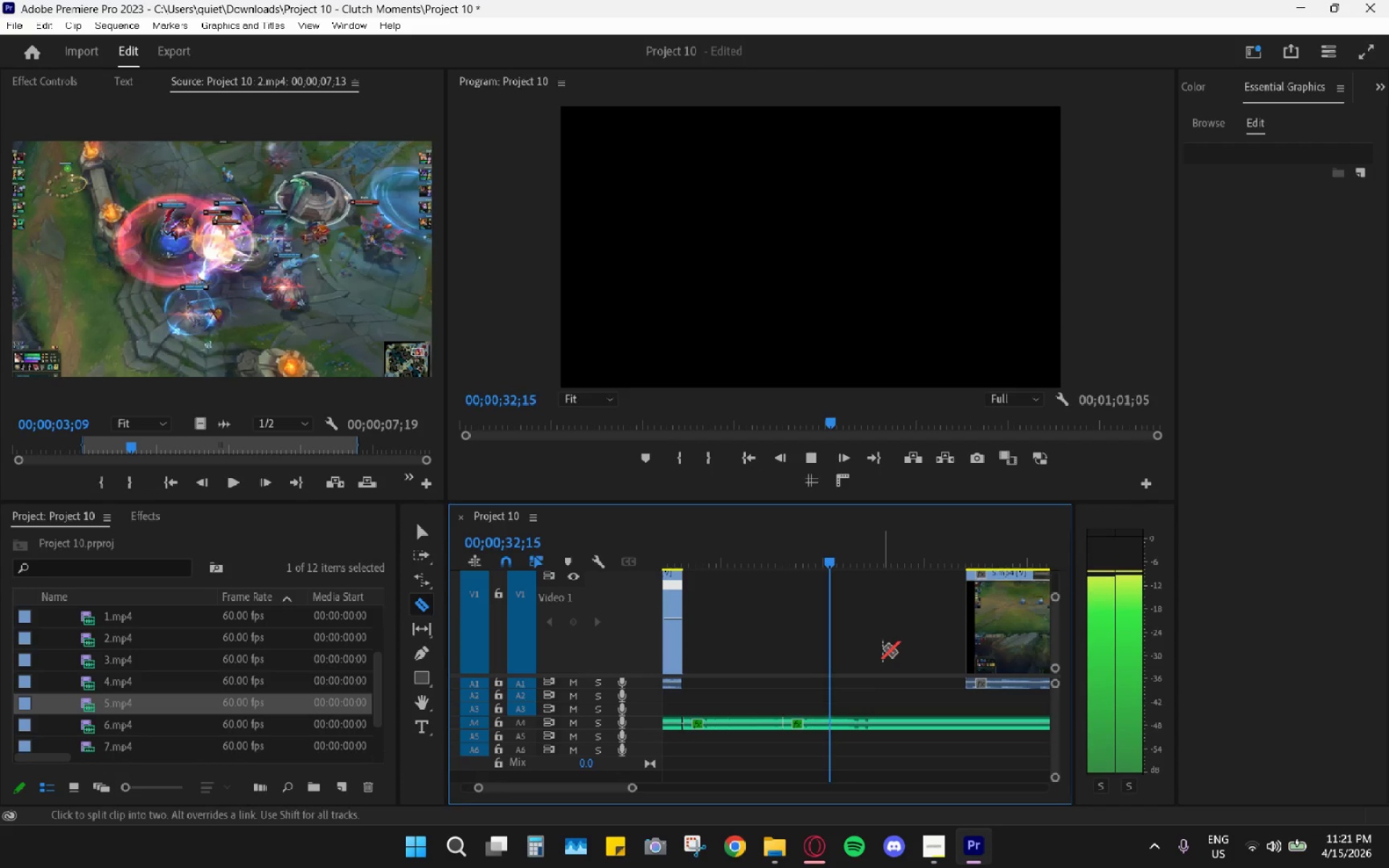 
hold_key(key=AltLeft, duration=0.45)
scroll: coordinate [883, 649], scroll_direction: down, amount: 4.0
 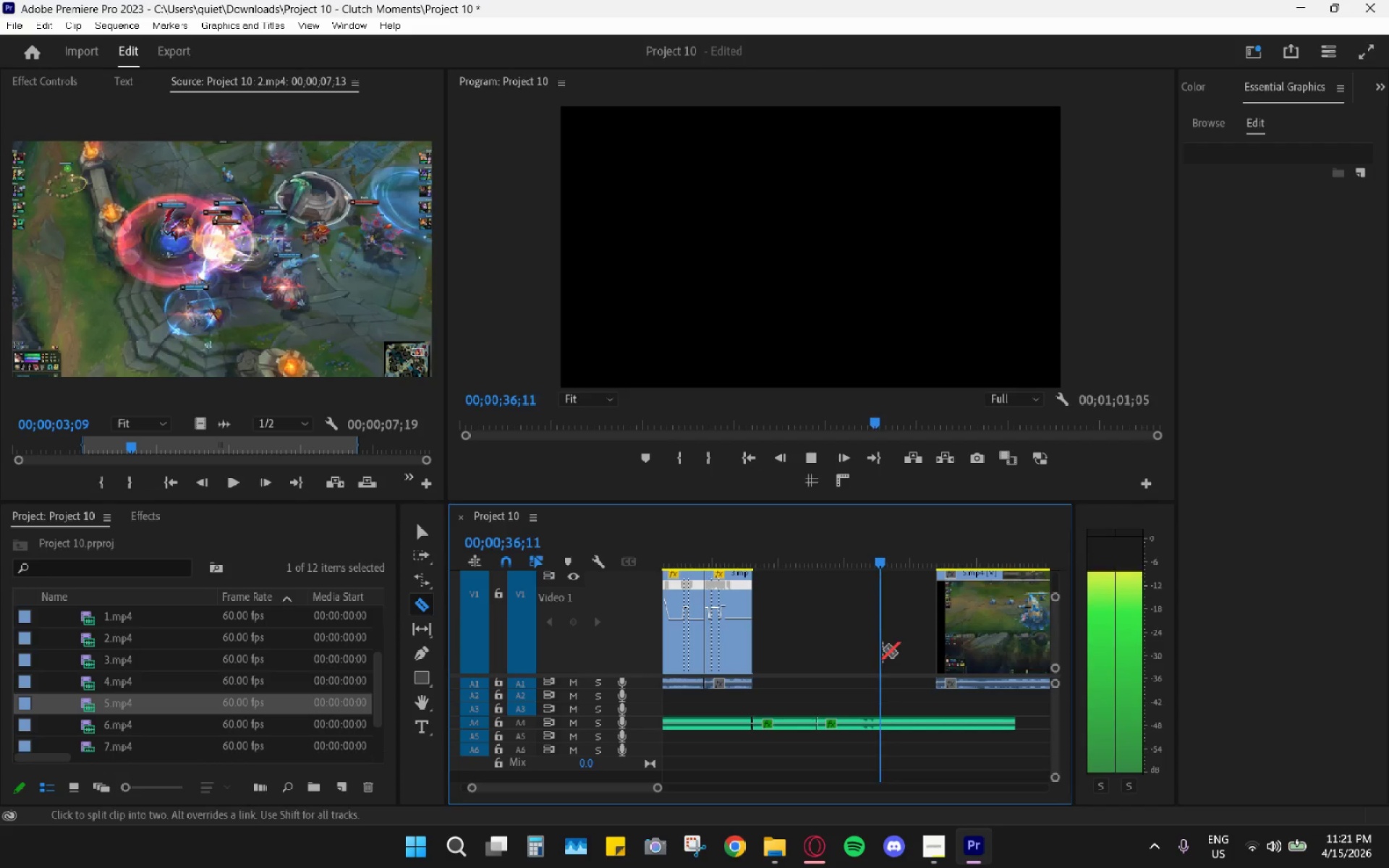 
key(Alt+AltLeft)
 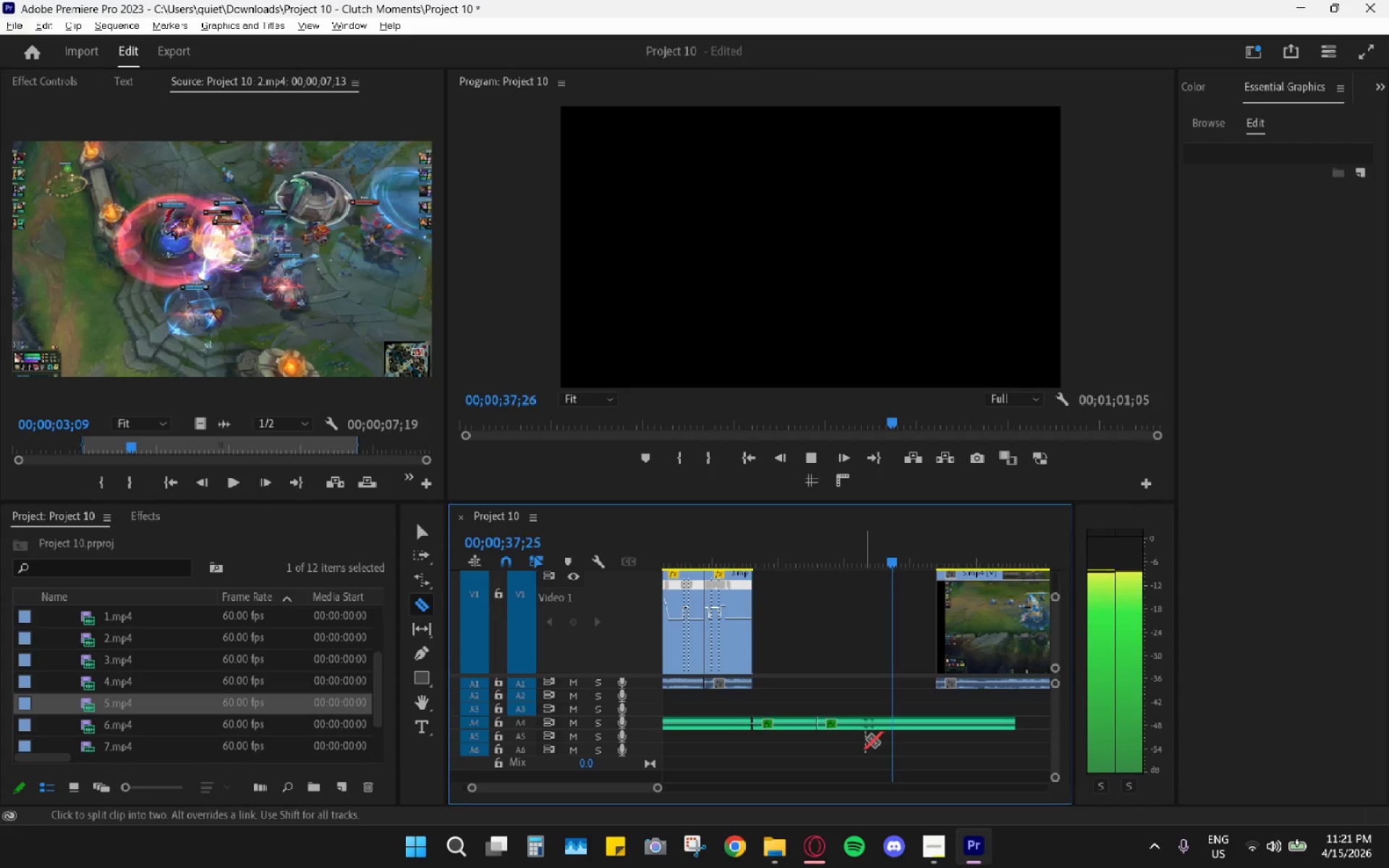 
key(Alt+AltLeft)
 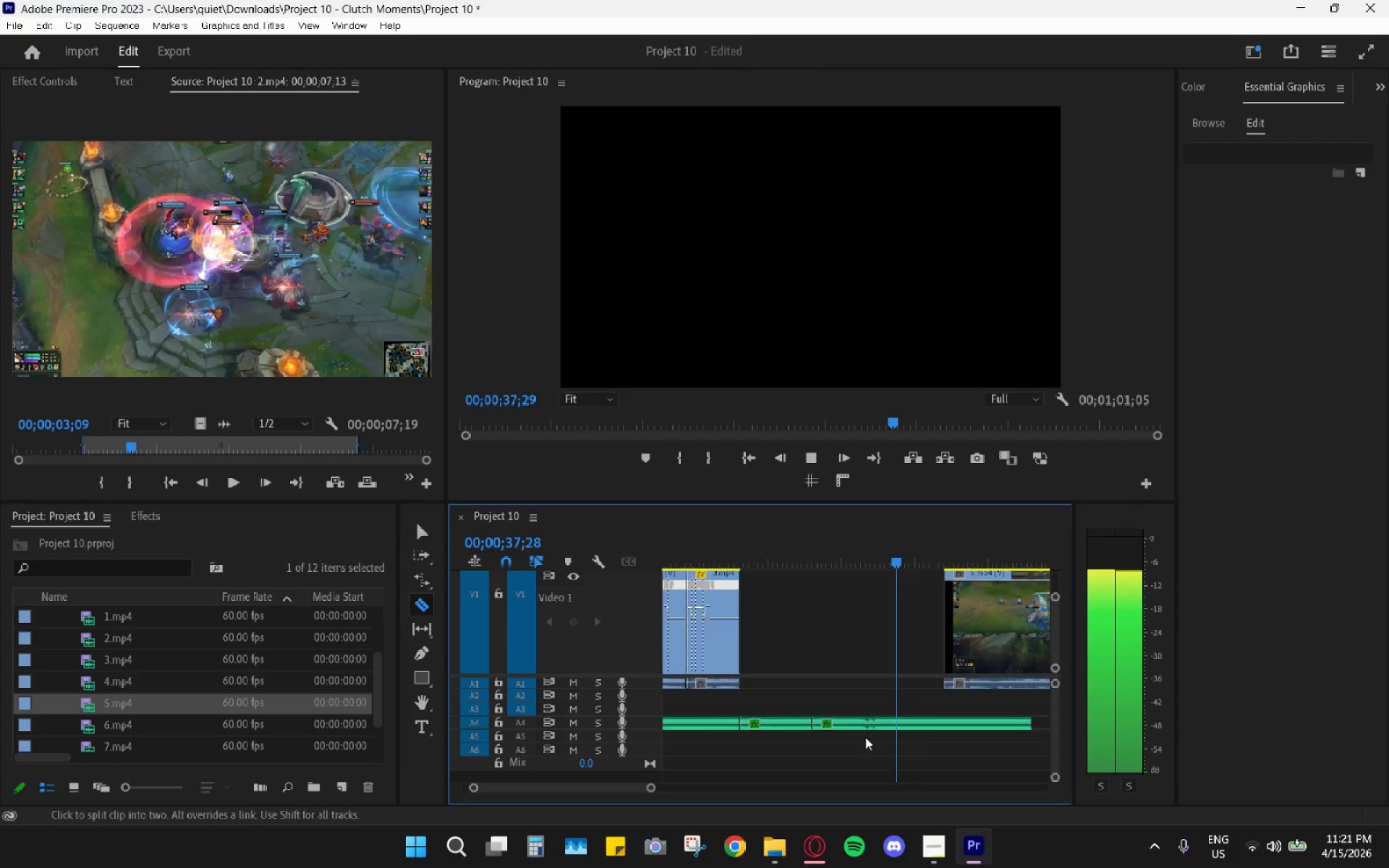 
key(Space)
 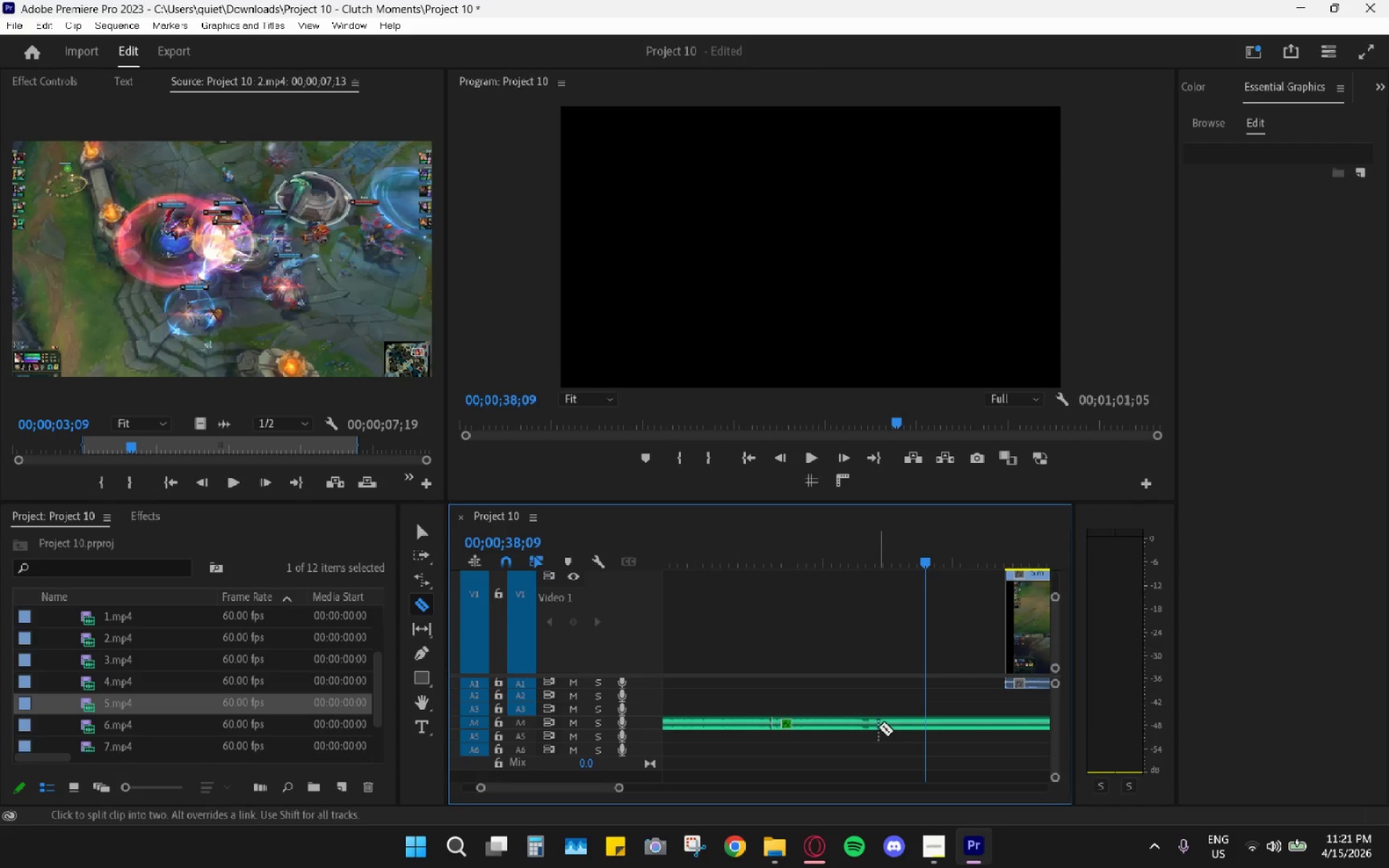 
scroll: coordinate [865, 737], scroll_direction: up, amount: 6.0
 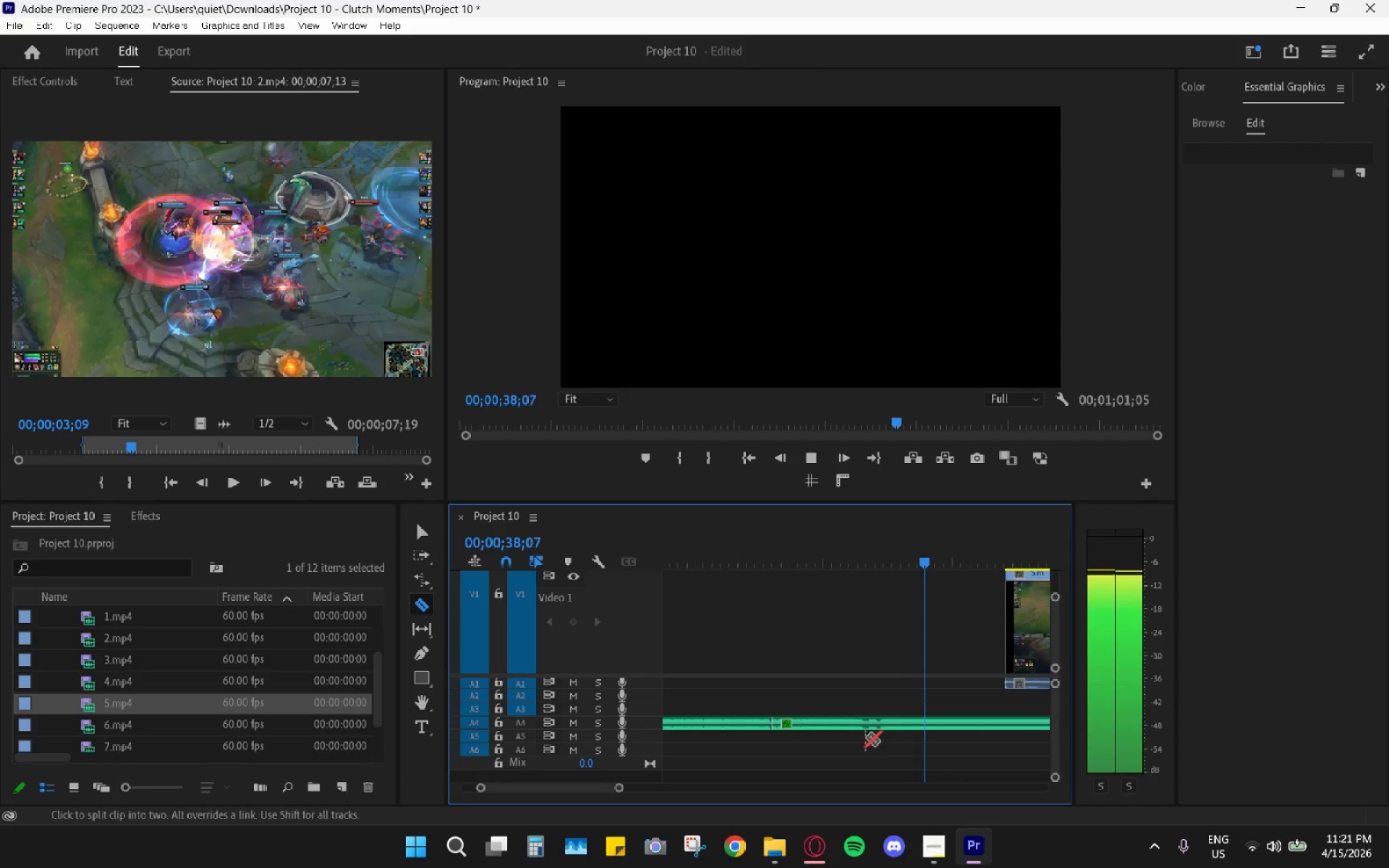 
left_click([878, 727])
 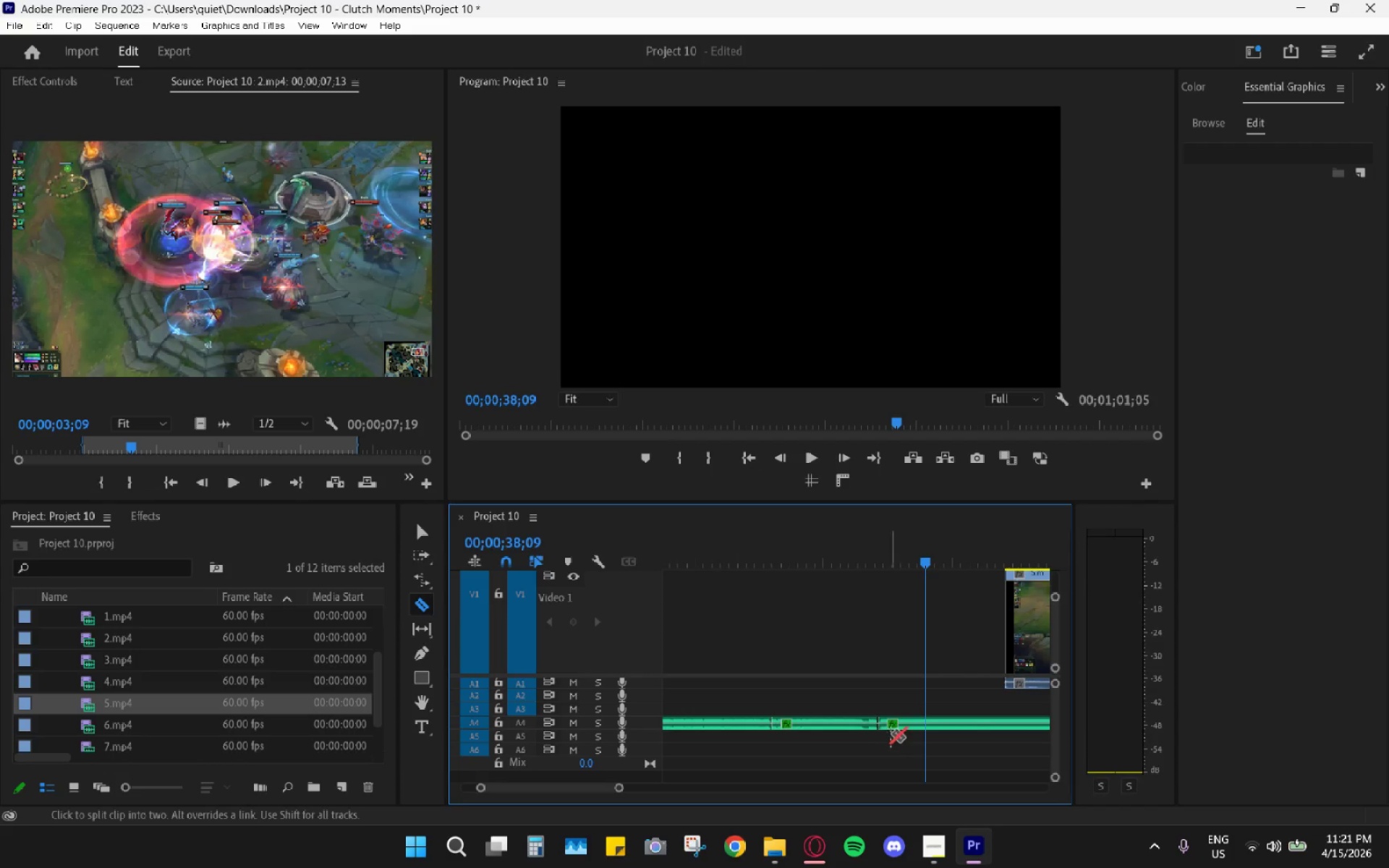 
hold_key(key=AltLeft, duration=0.77)
scroll: coordinate [891, 731], scroll_direction: up, amount: 11.0
 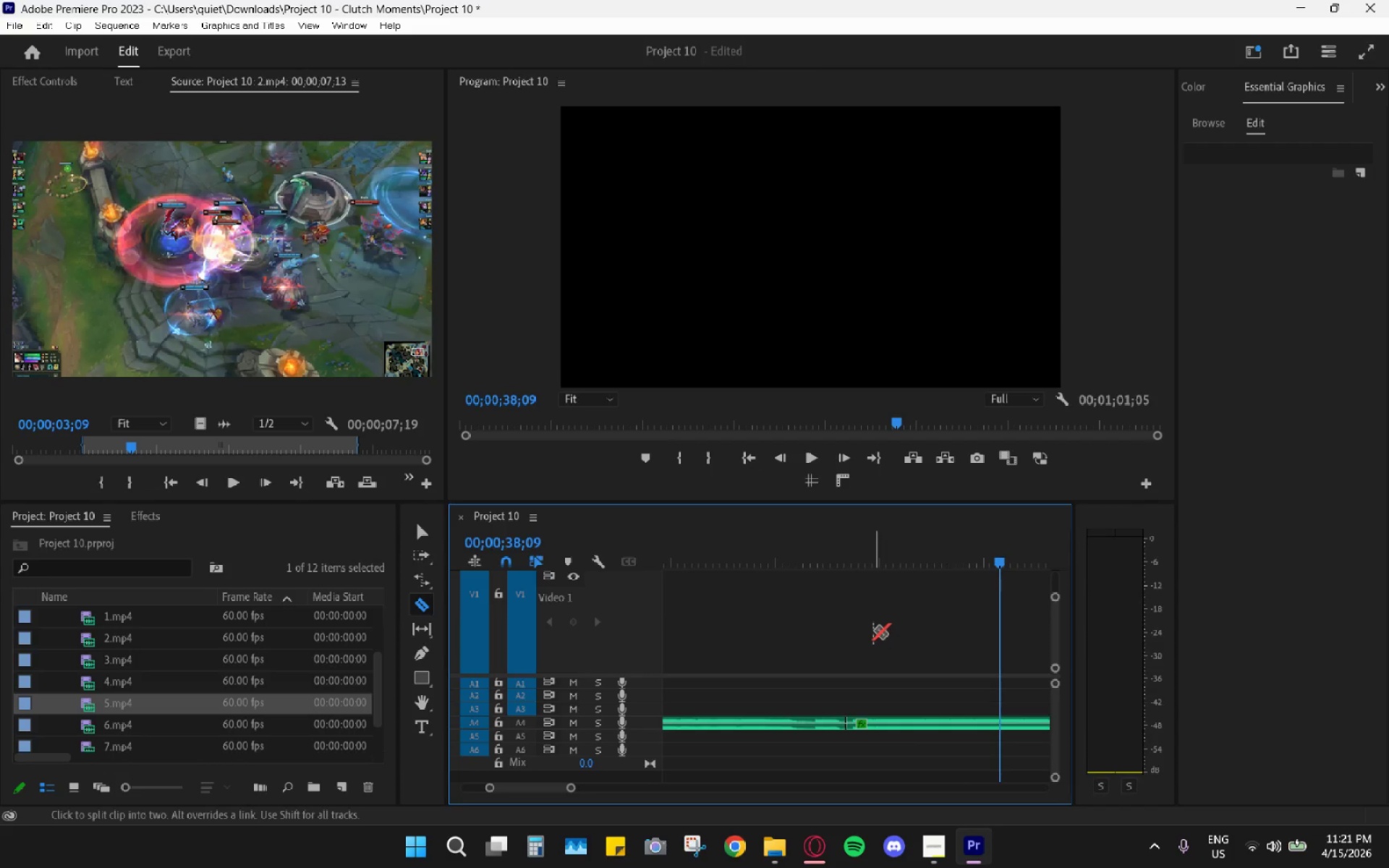 
key(Control+Z)
 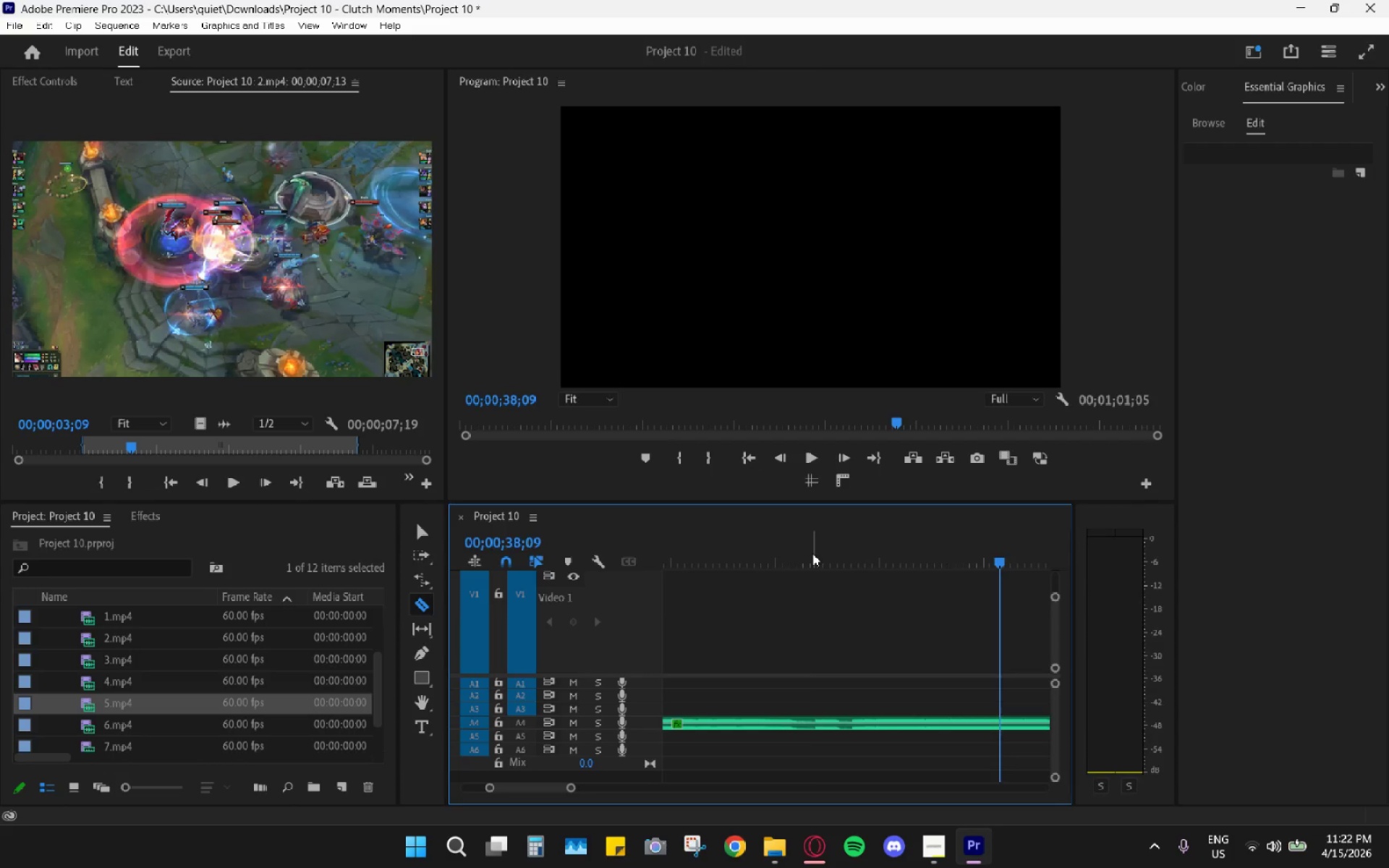 
left_click([812, 553])
 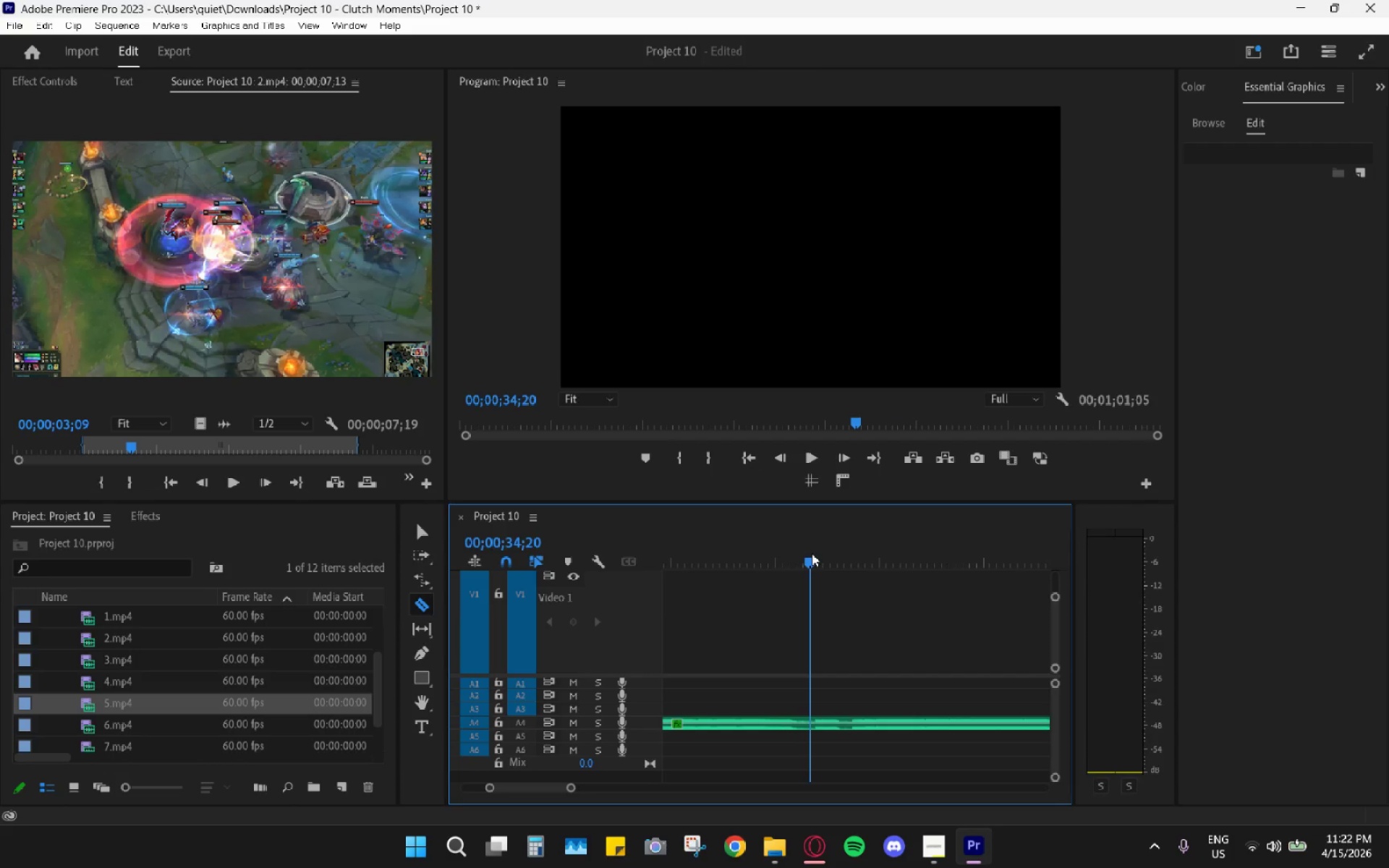 
key(Space)
 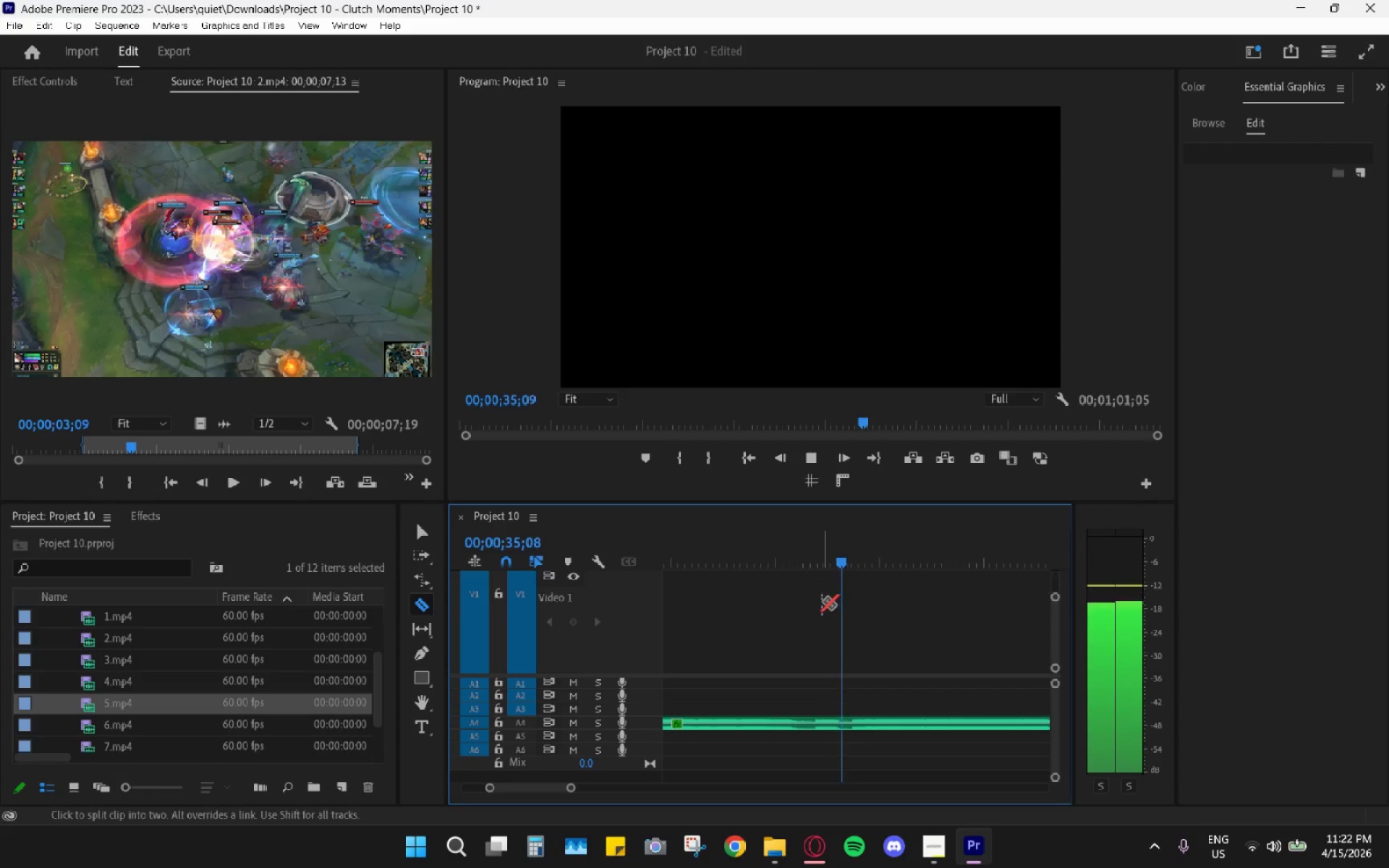 
key(Space)
 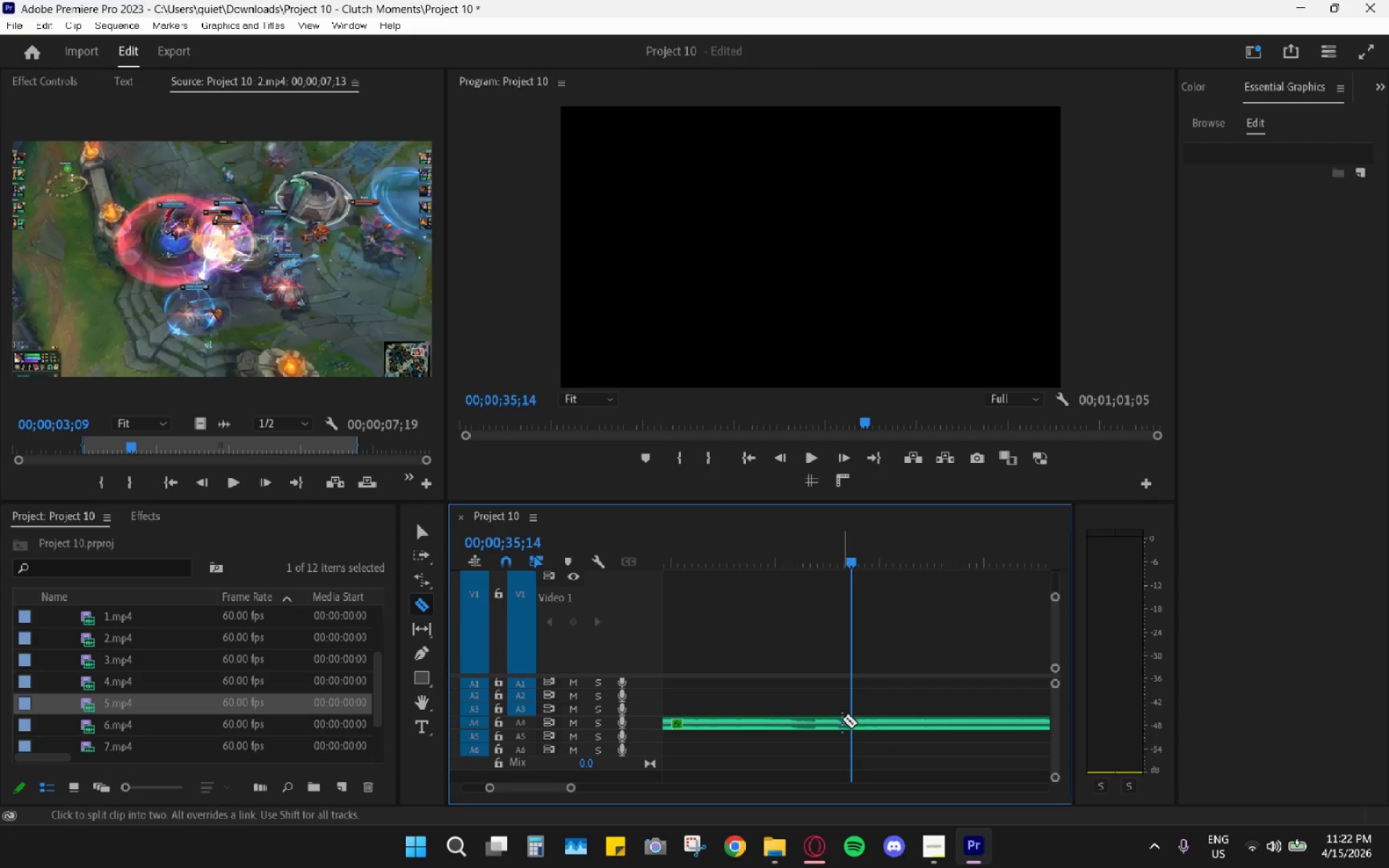 
key(Space)
 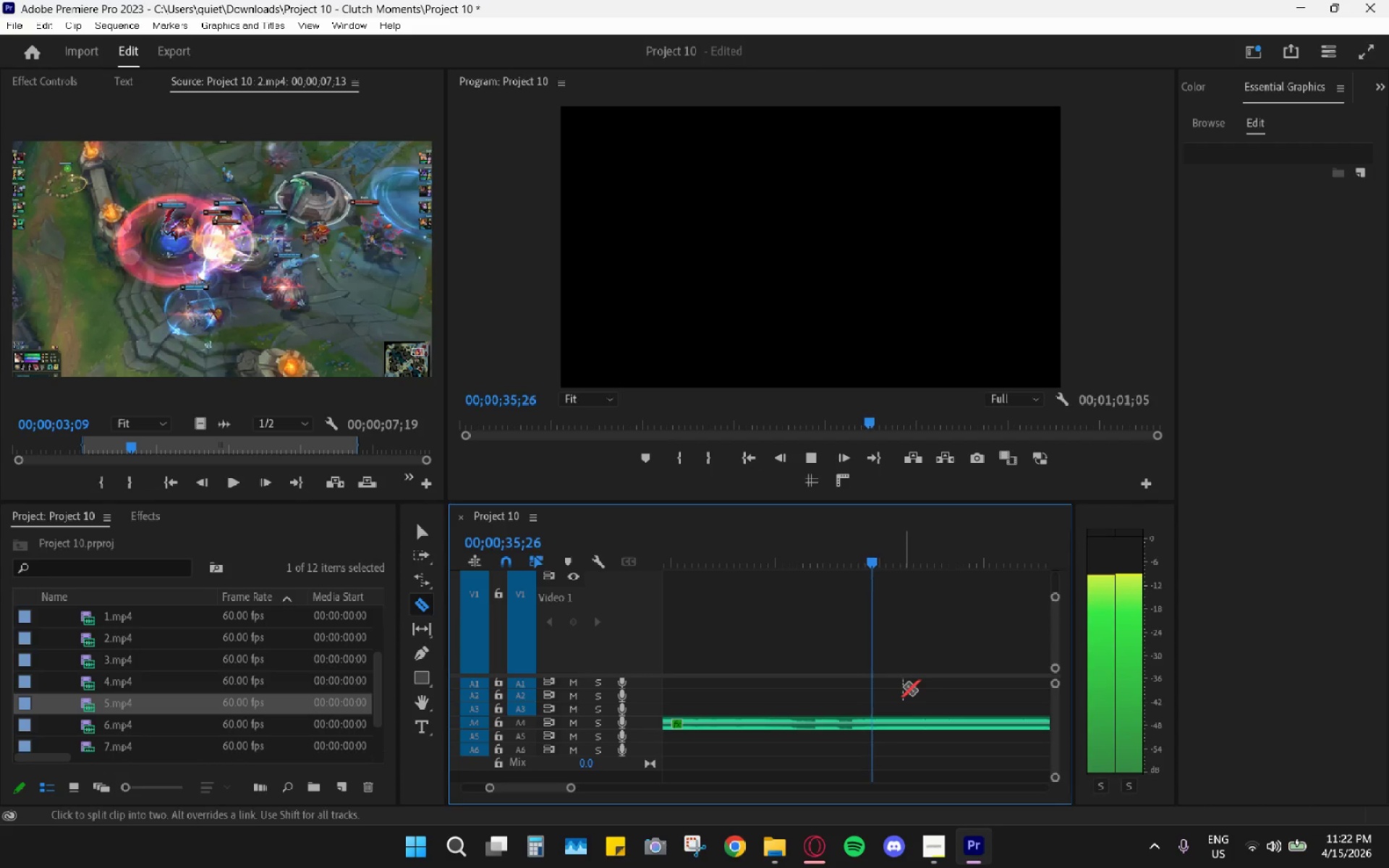 
key(Space)
 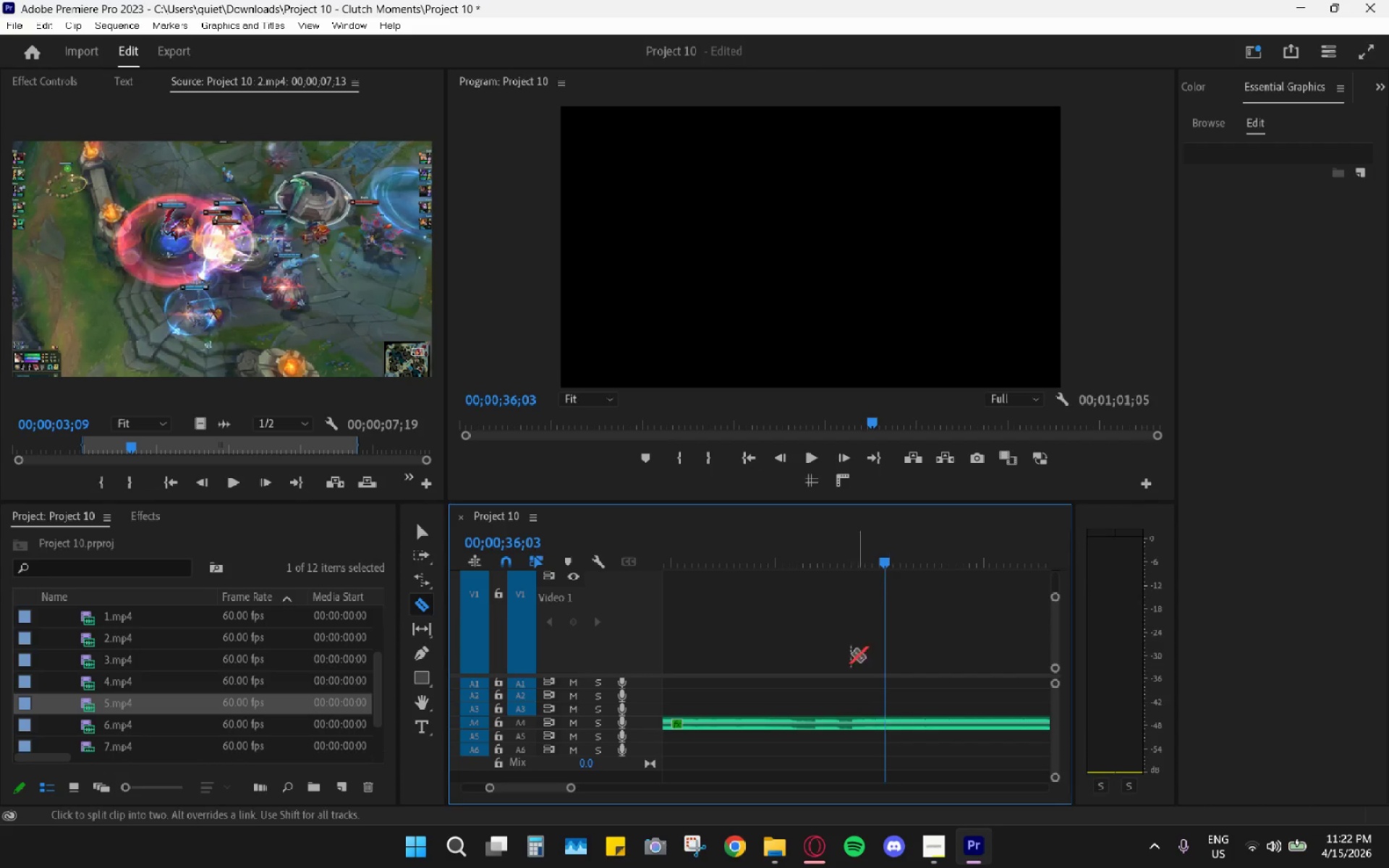 
left_click([799, 556])
 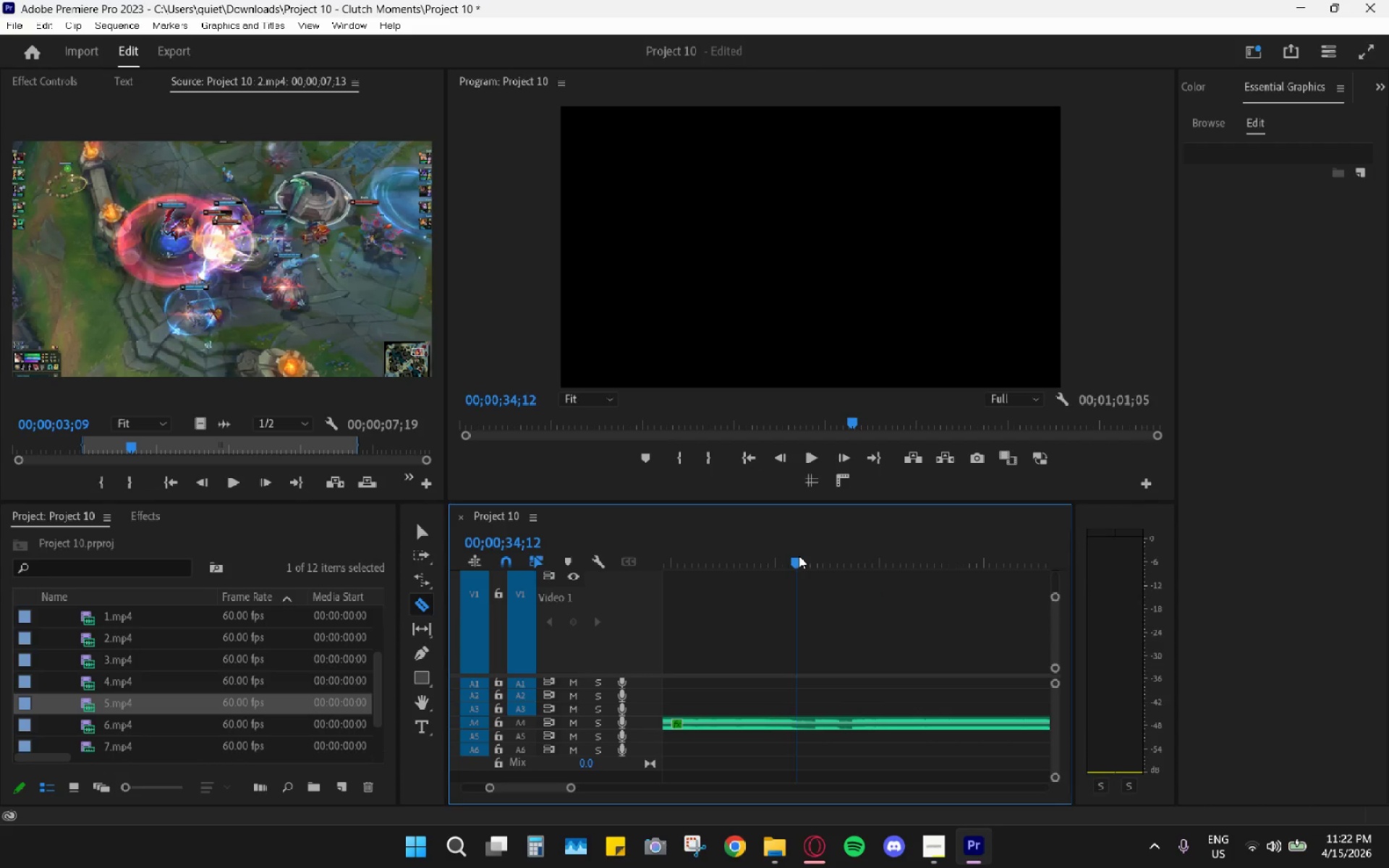 
key(Space)
 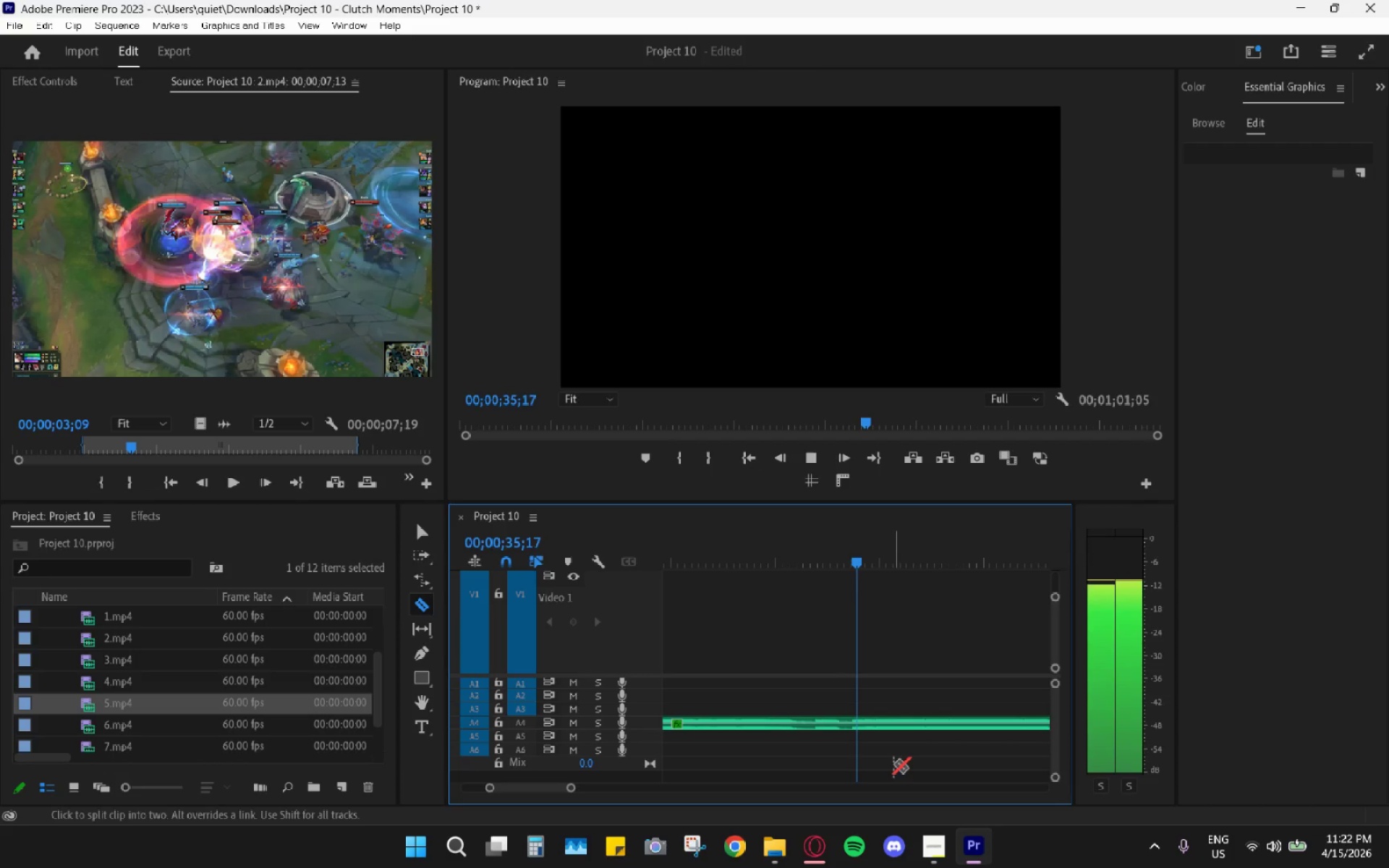 
key(Space)
 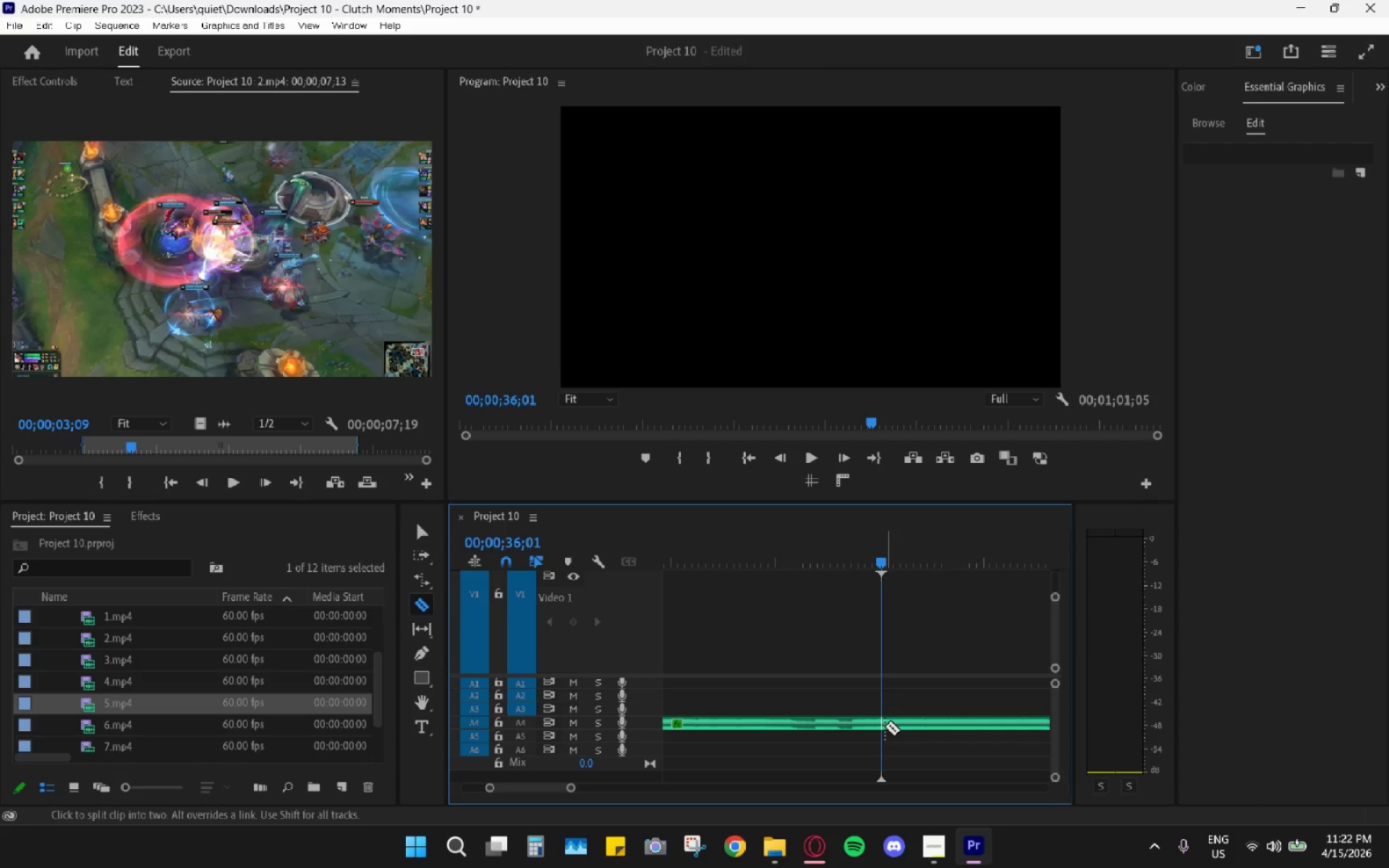 
left_click([885, 726])
 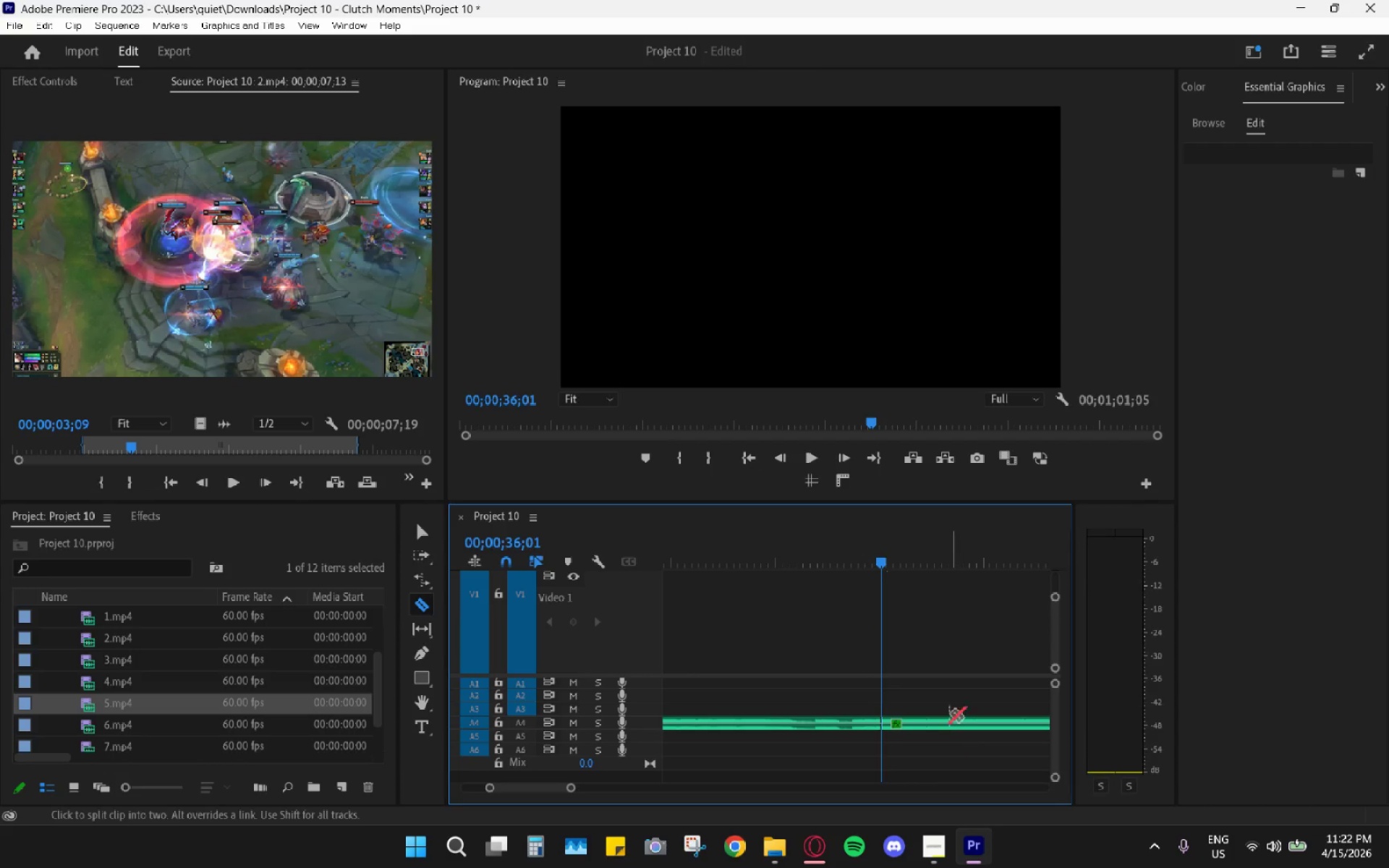 
key(Space)
 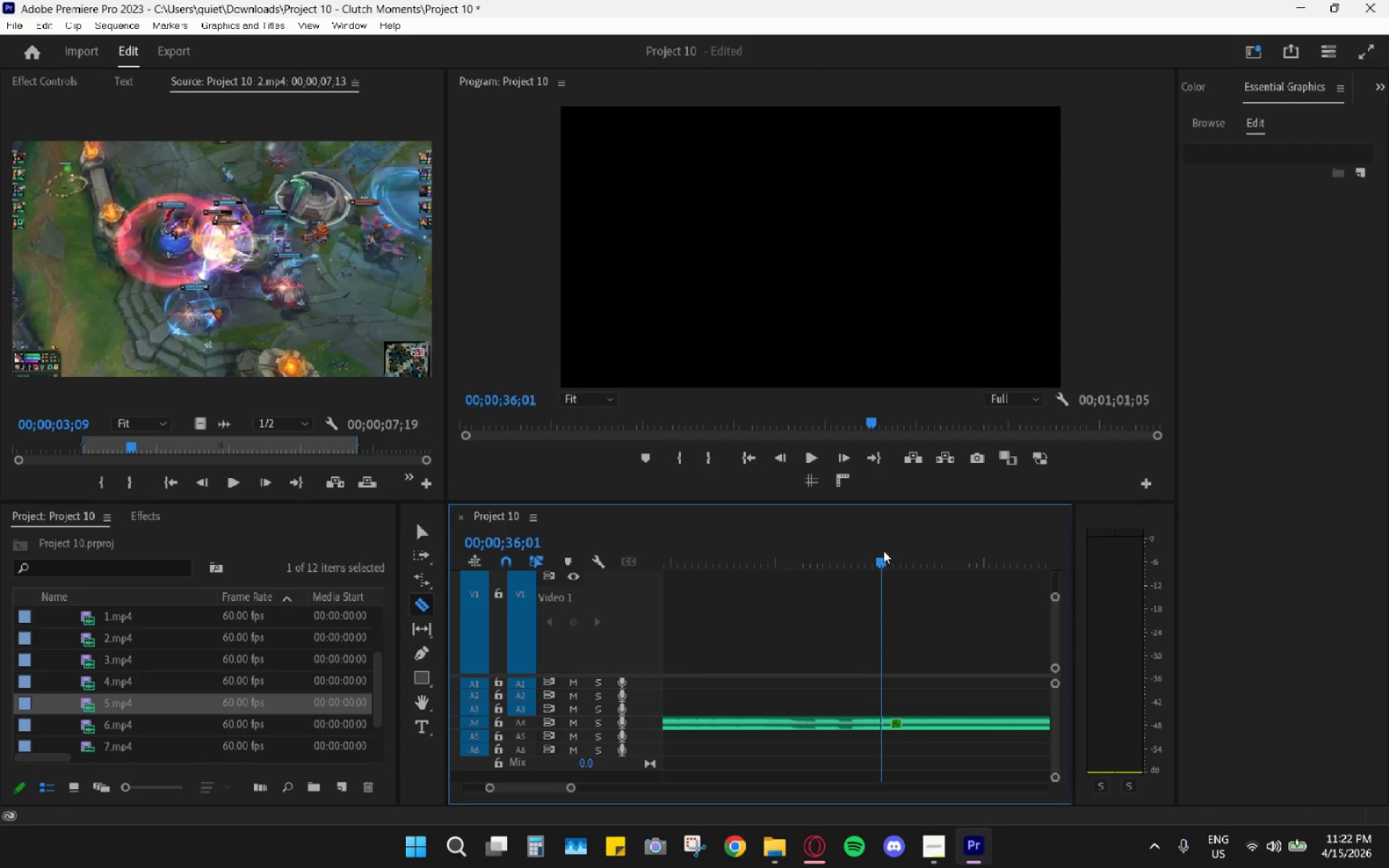 
key(Space)
 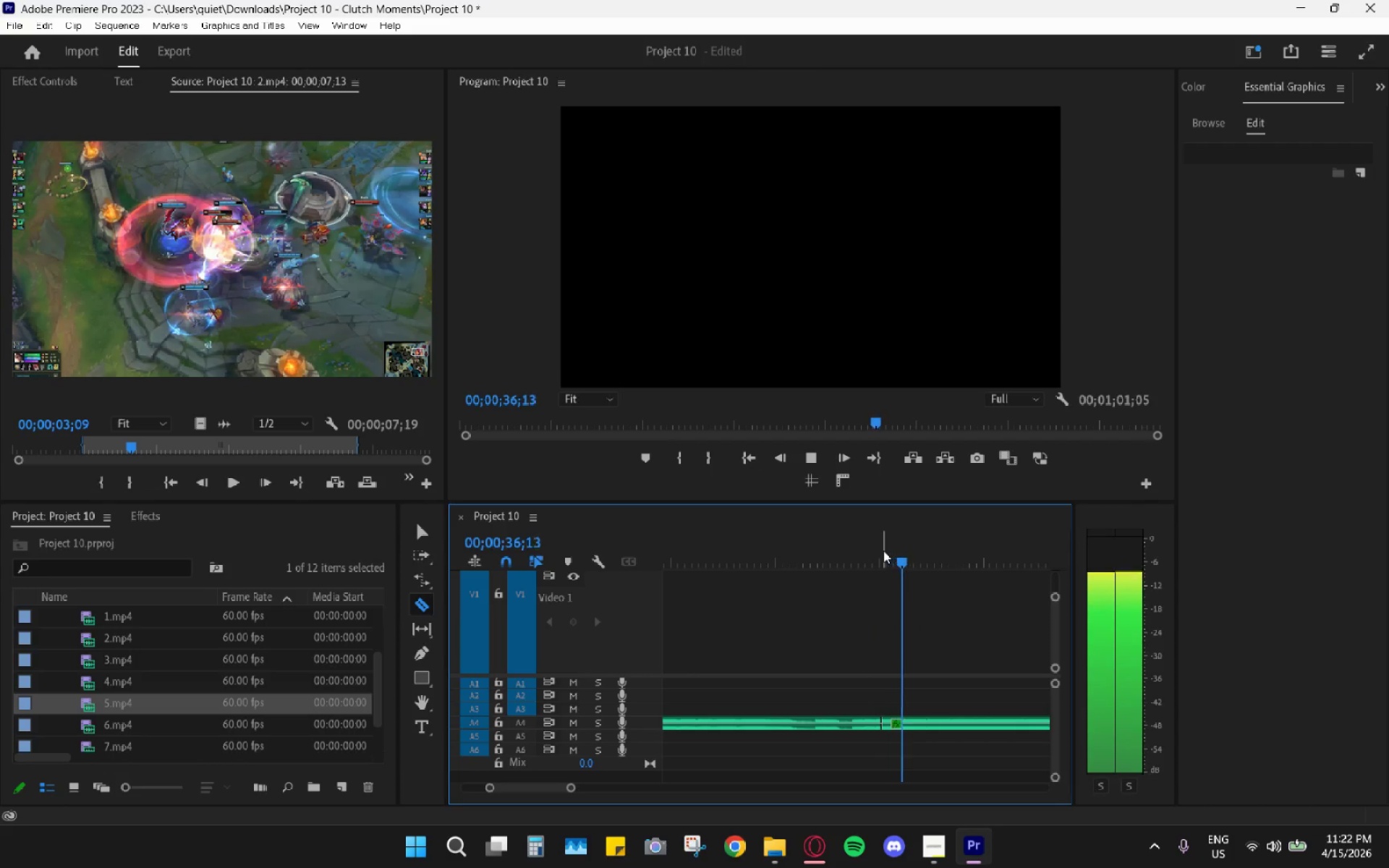 
key(Space)
 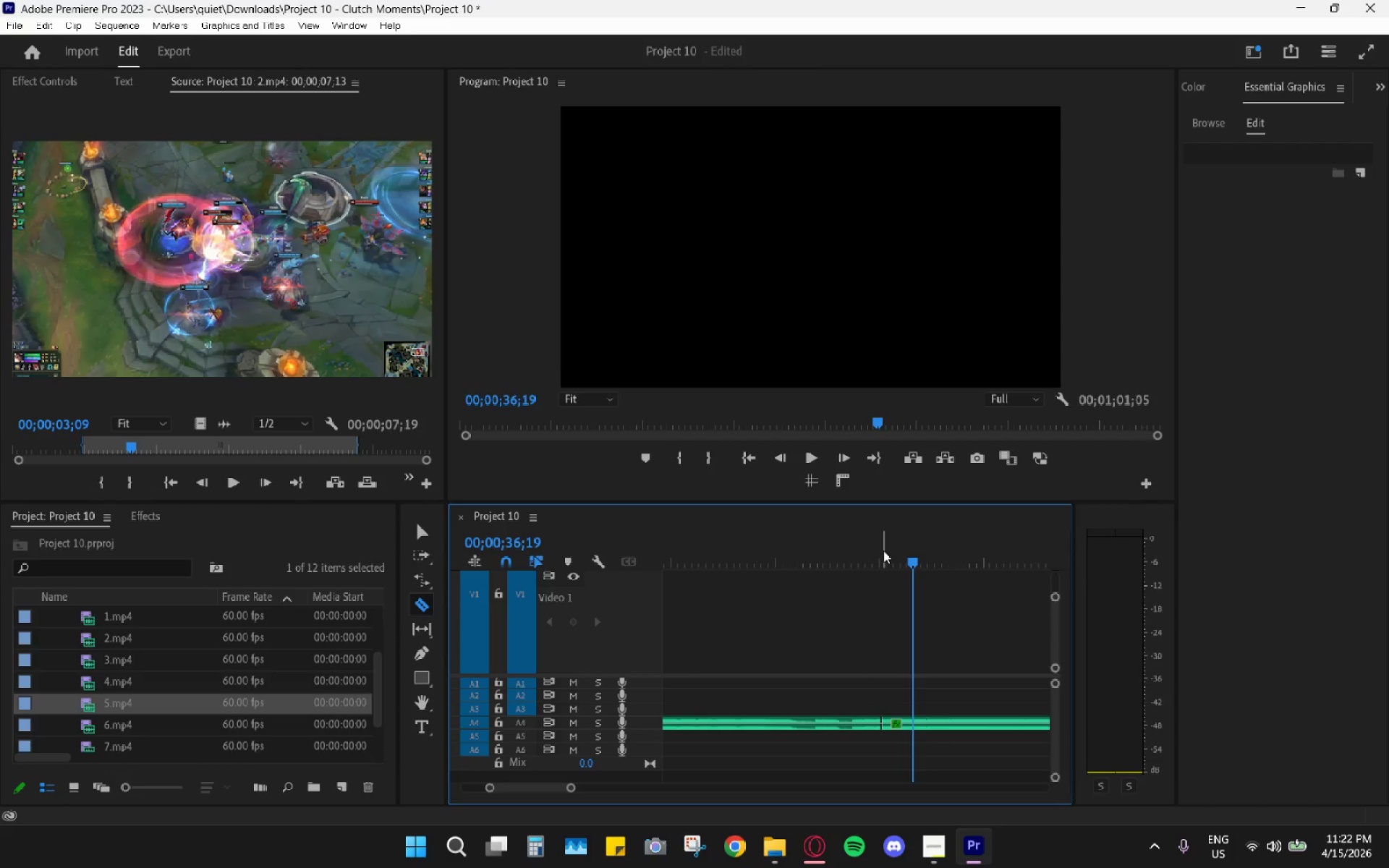 
key(Control+Z)
 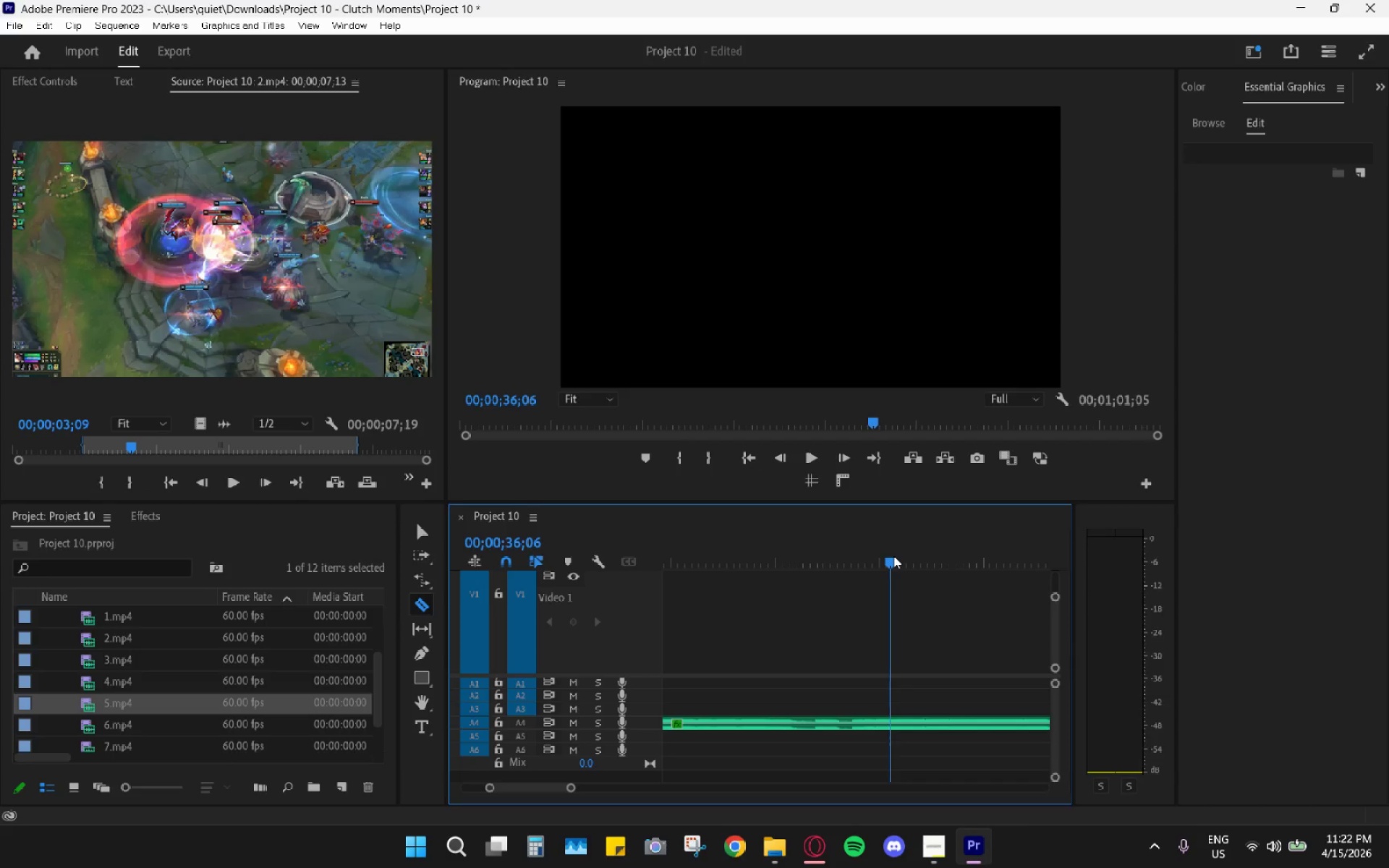 
key(Space)
 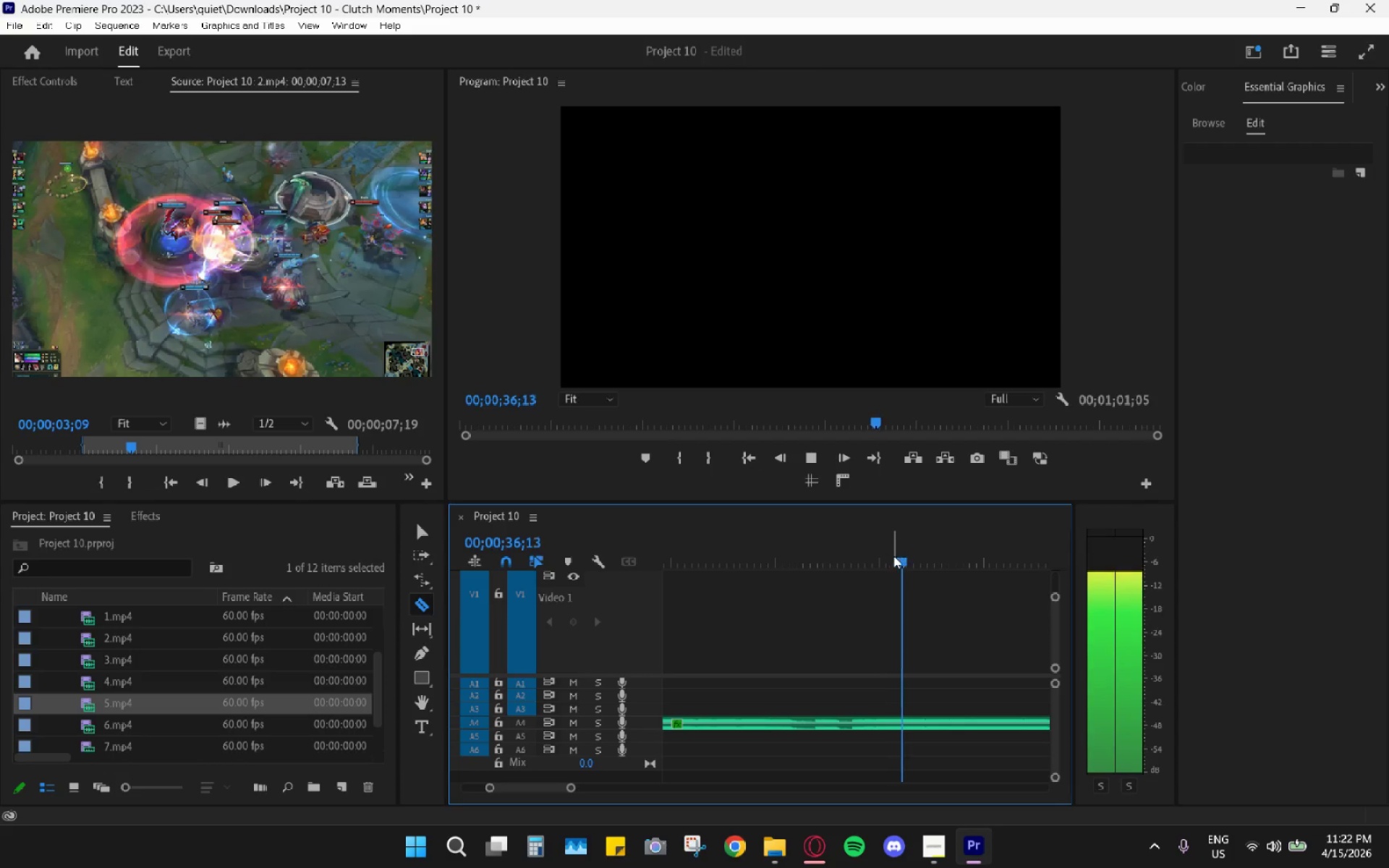 
left_click([893, 556])
 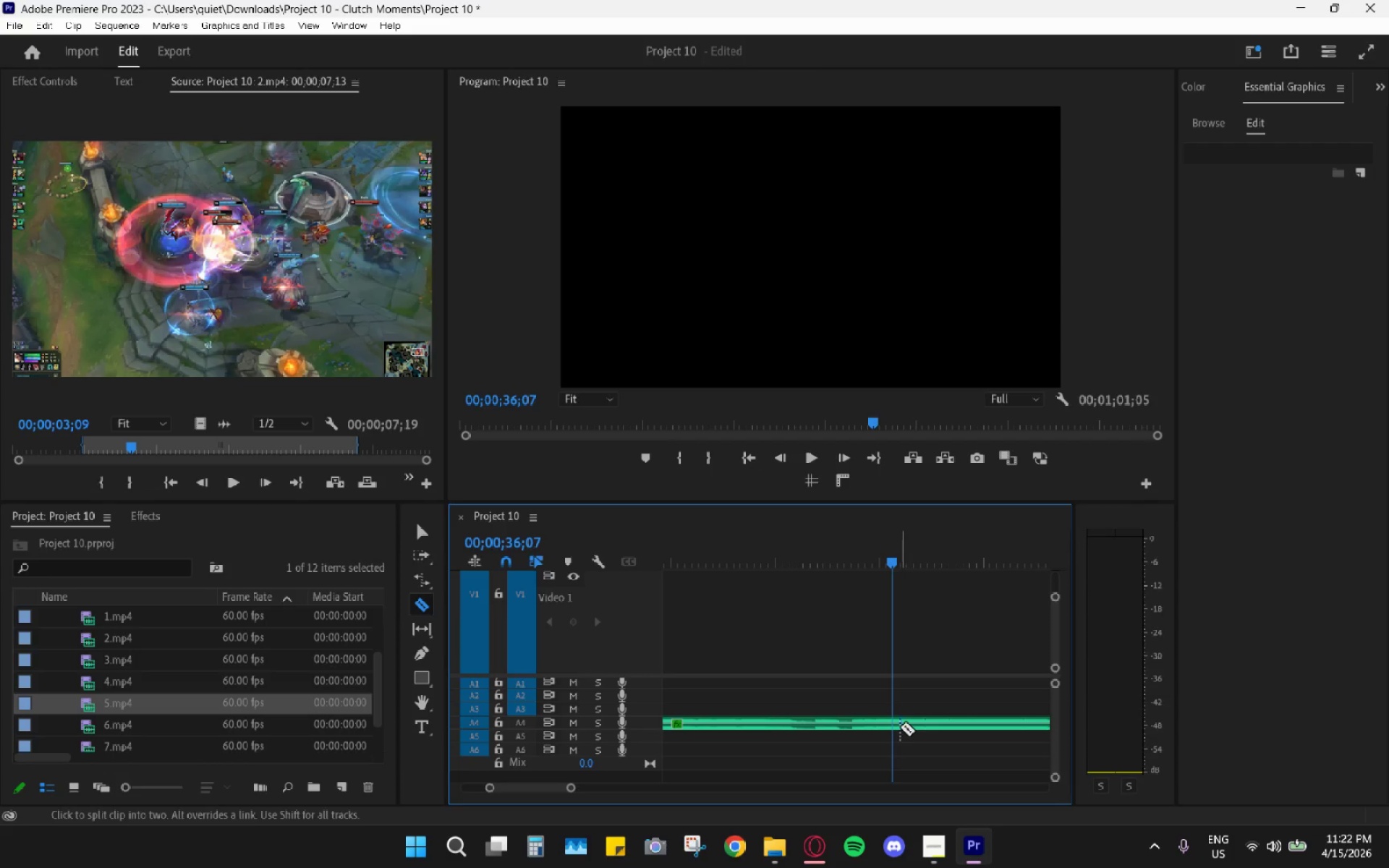 
left_click([893, 724])
 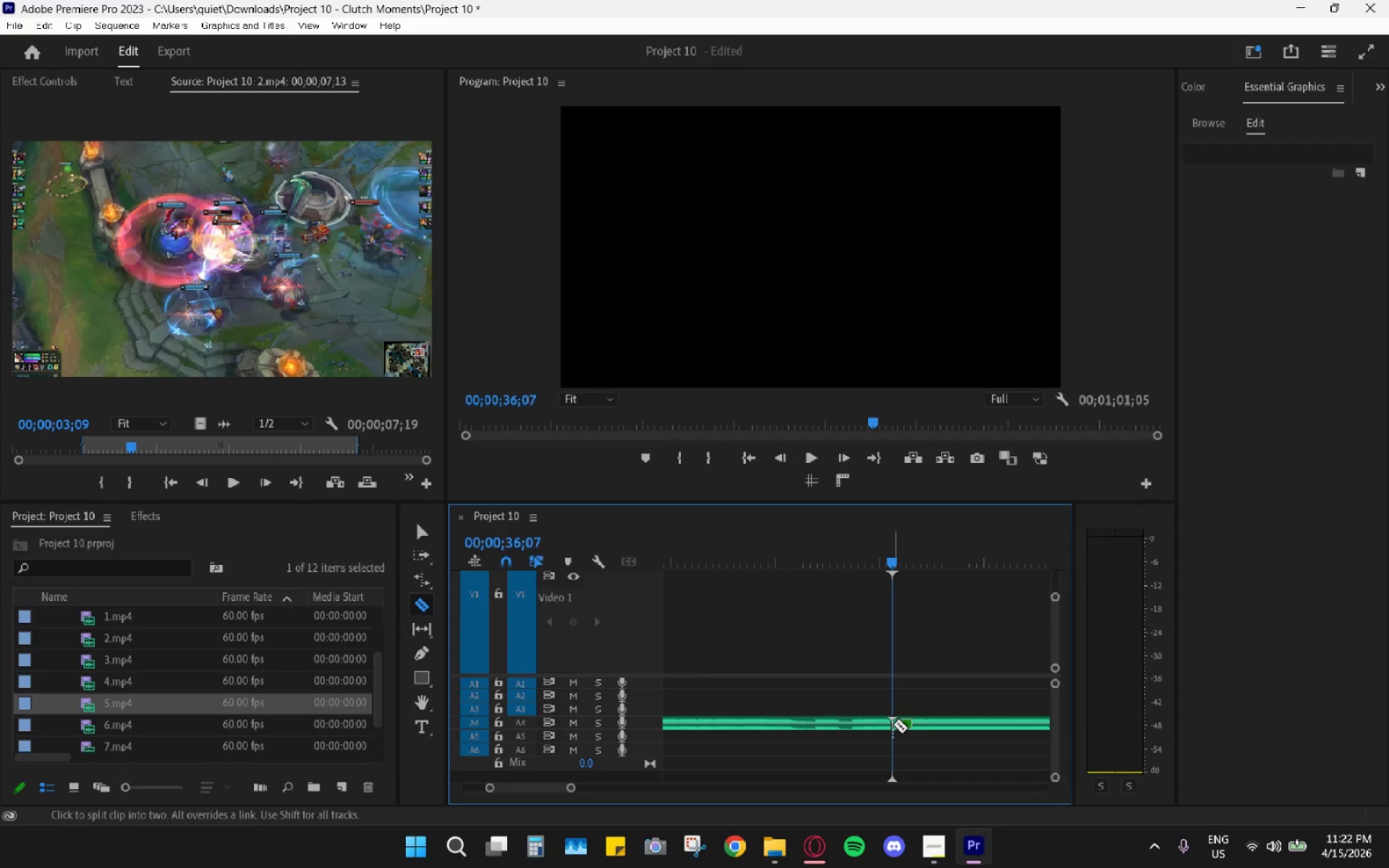 
key(Space)
 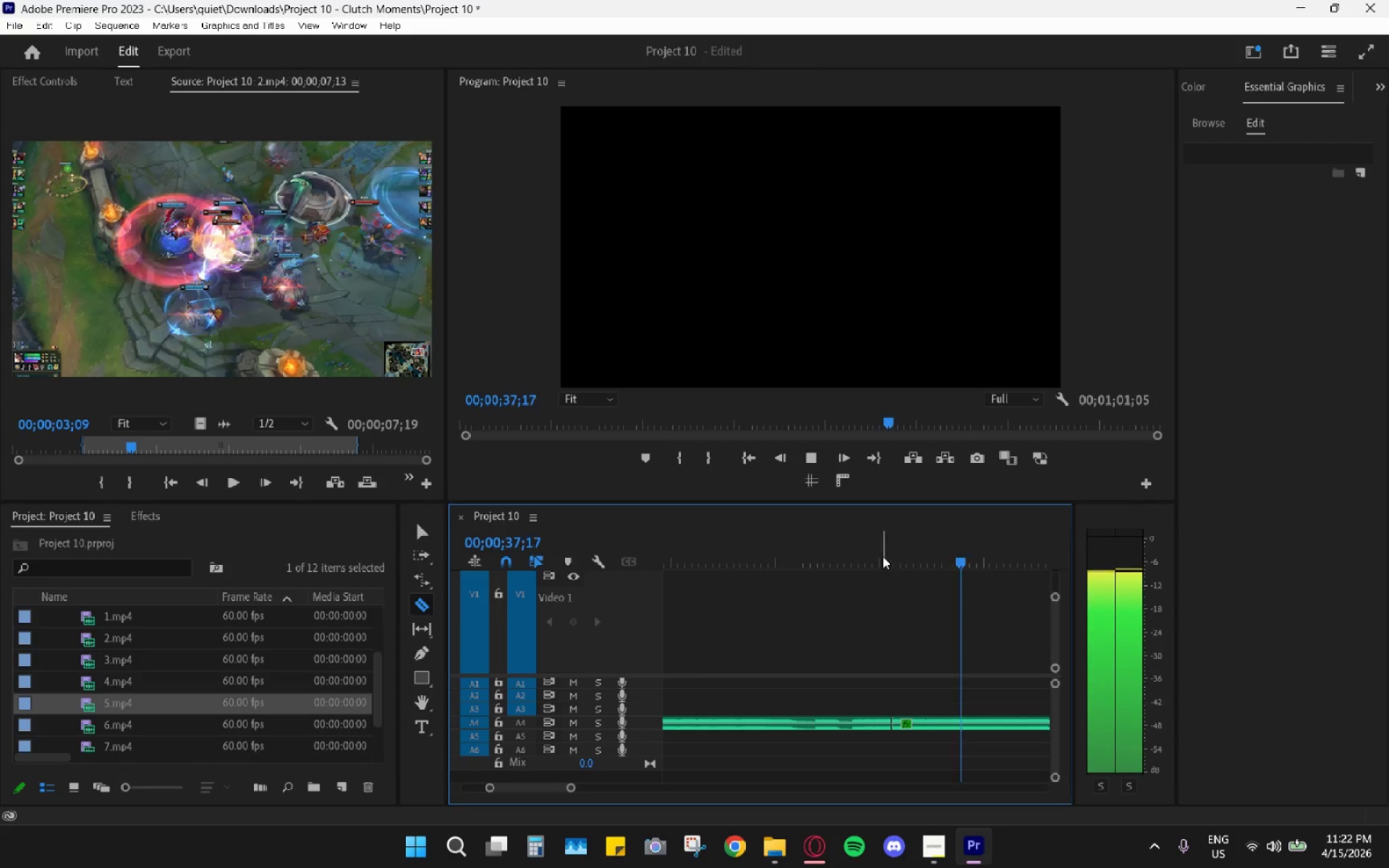 
key(Space)
 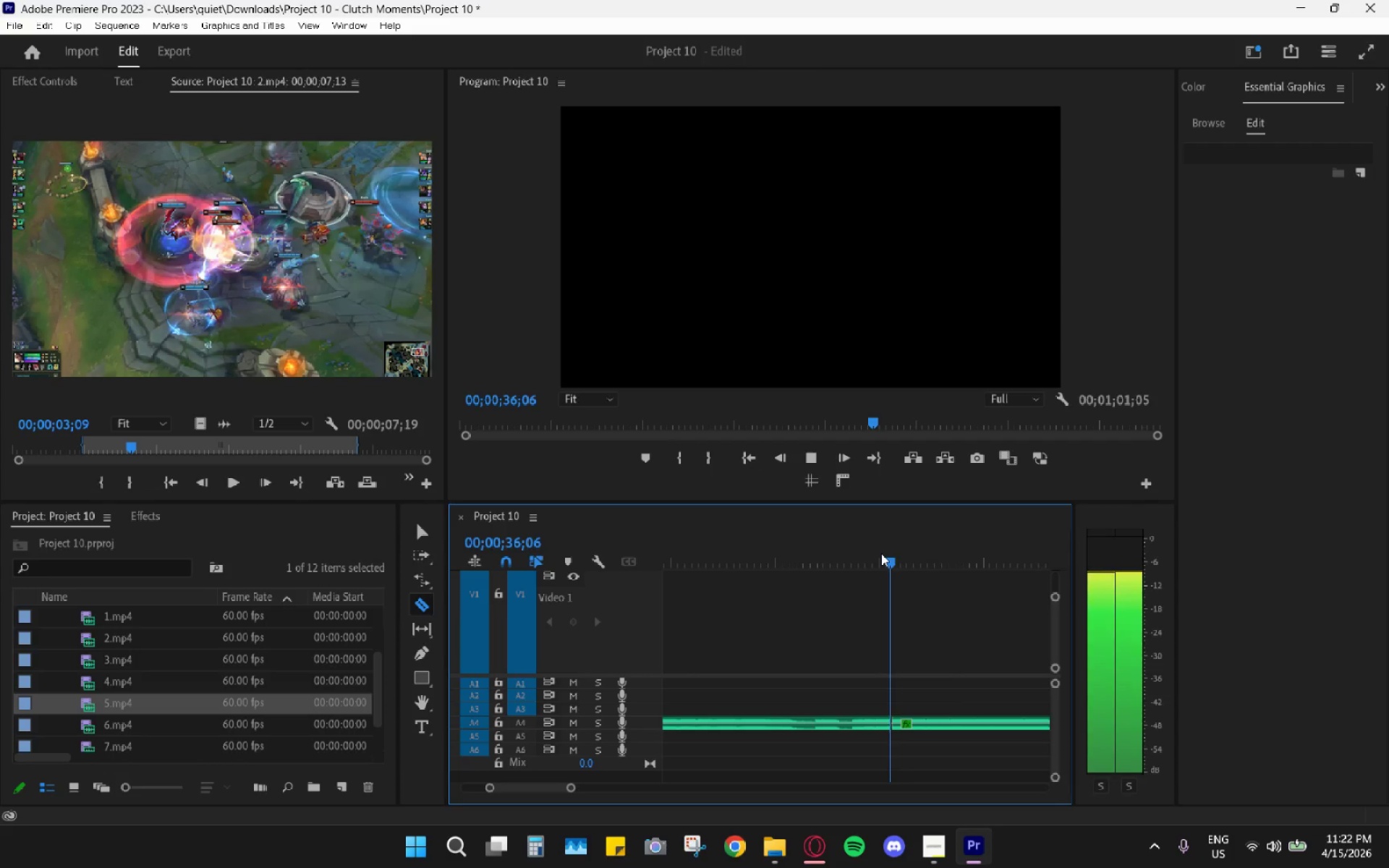 
key(Space)
 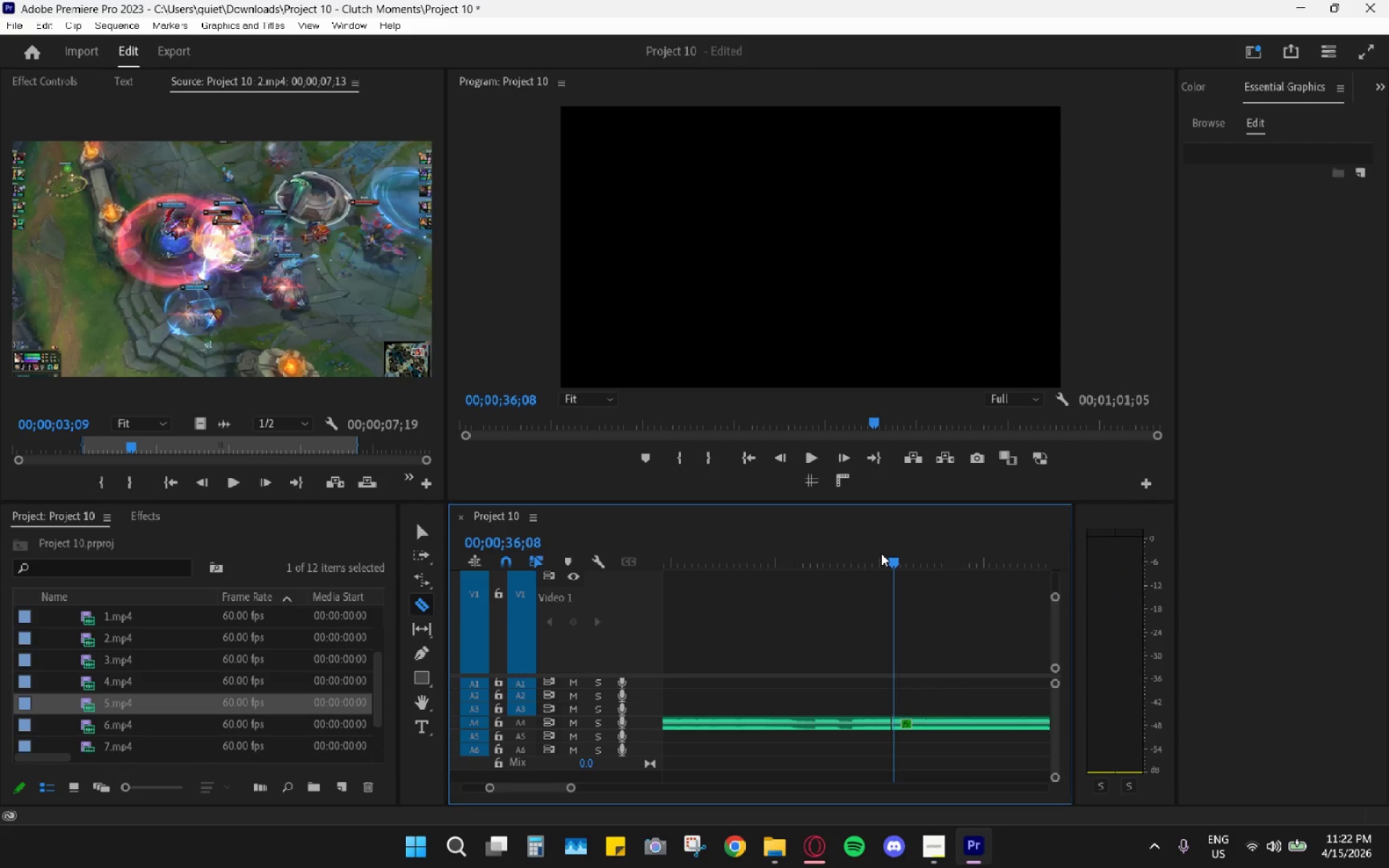 
left_click_drag(start_coordinate=[881, 553], to_coordinate=[868, 549])
 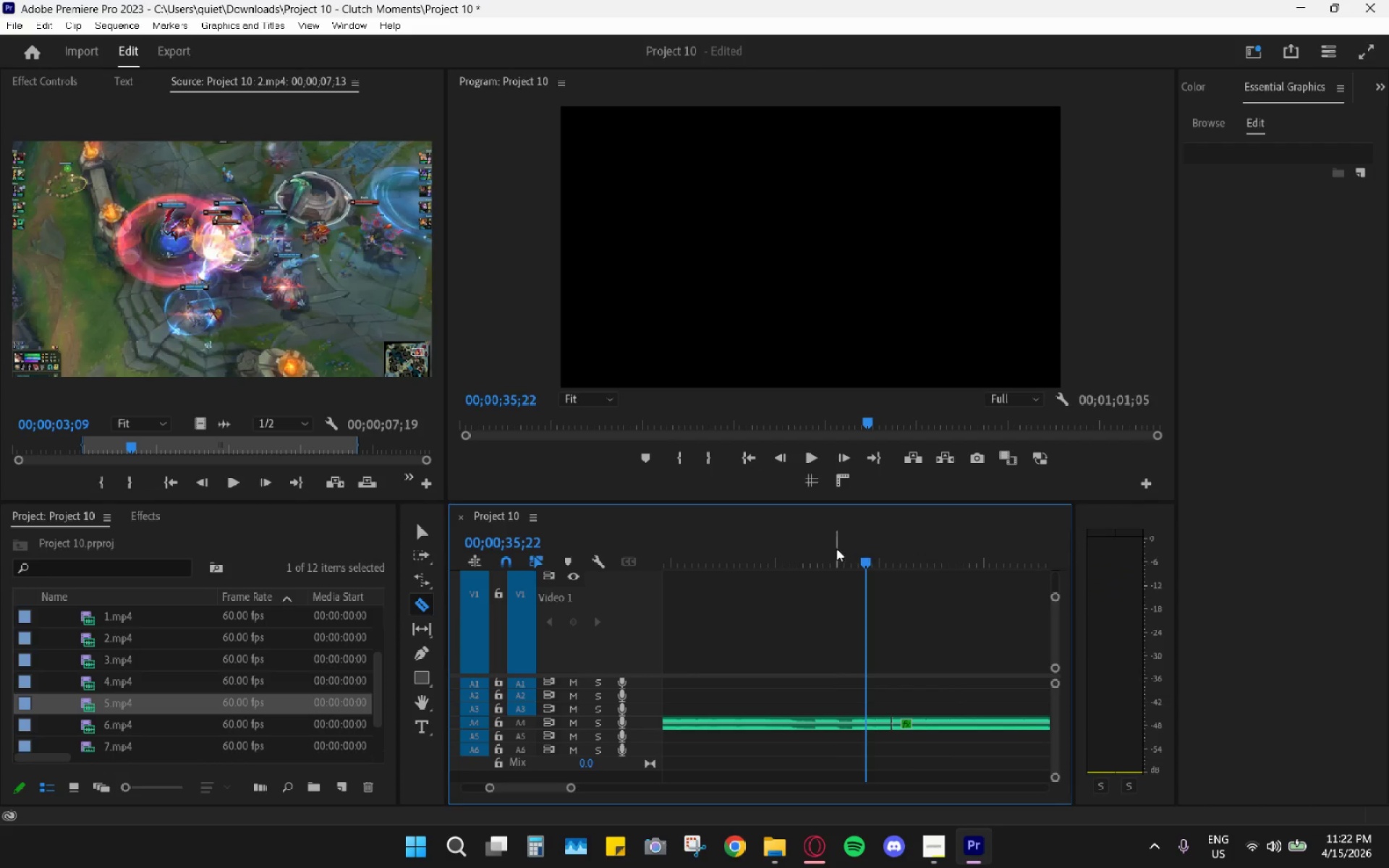 
double_click([836, 548])
 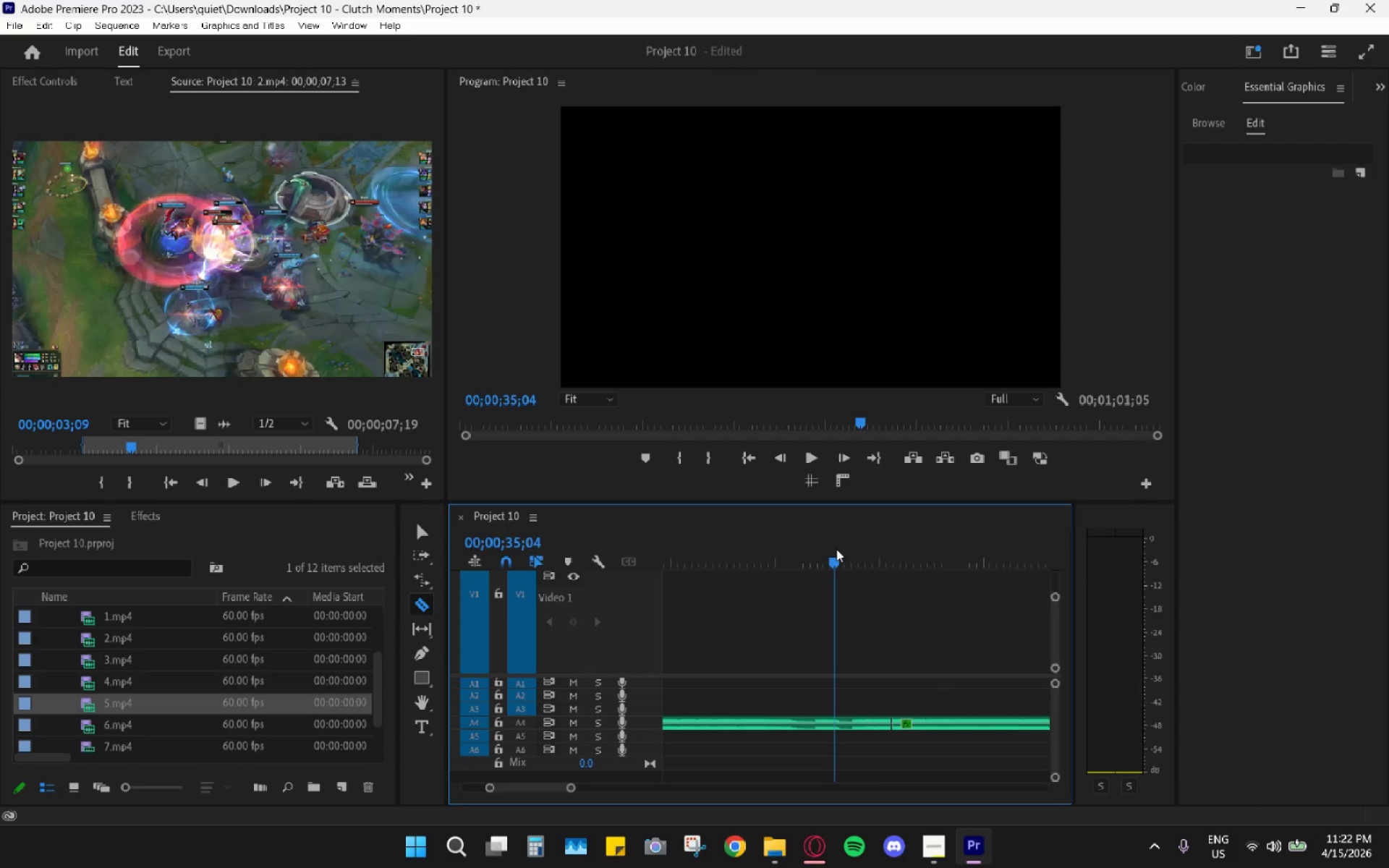 
key(Space)
 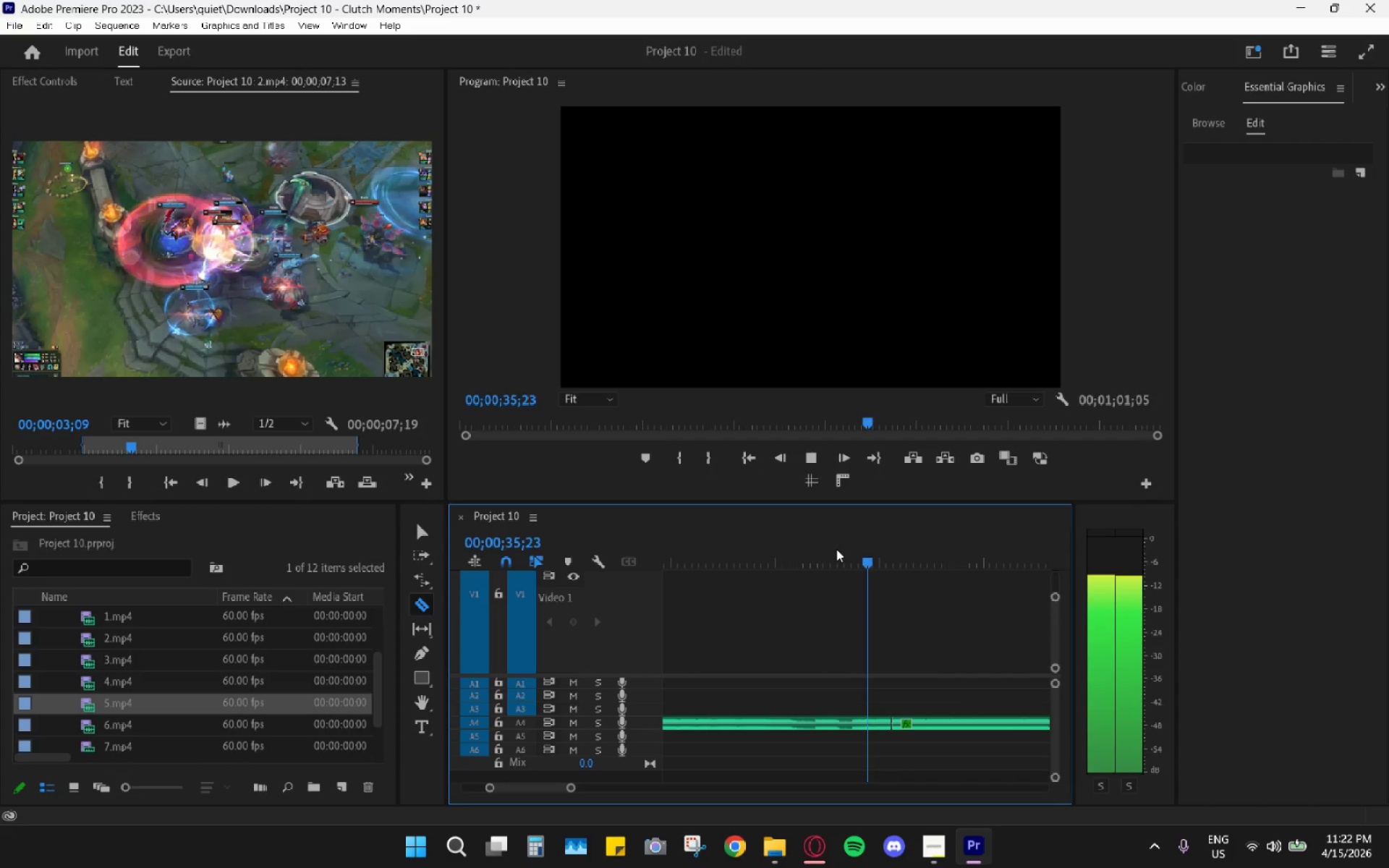 
key(Space)
 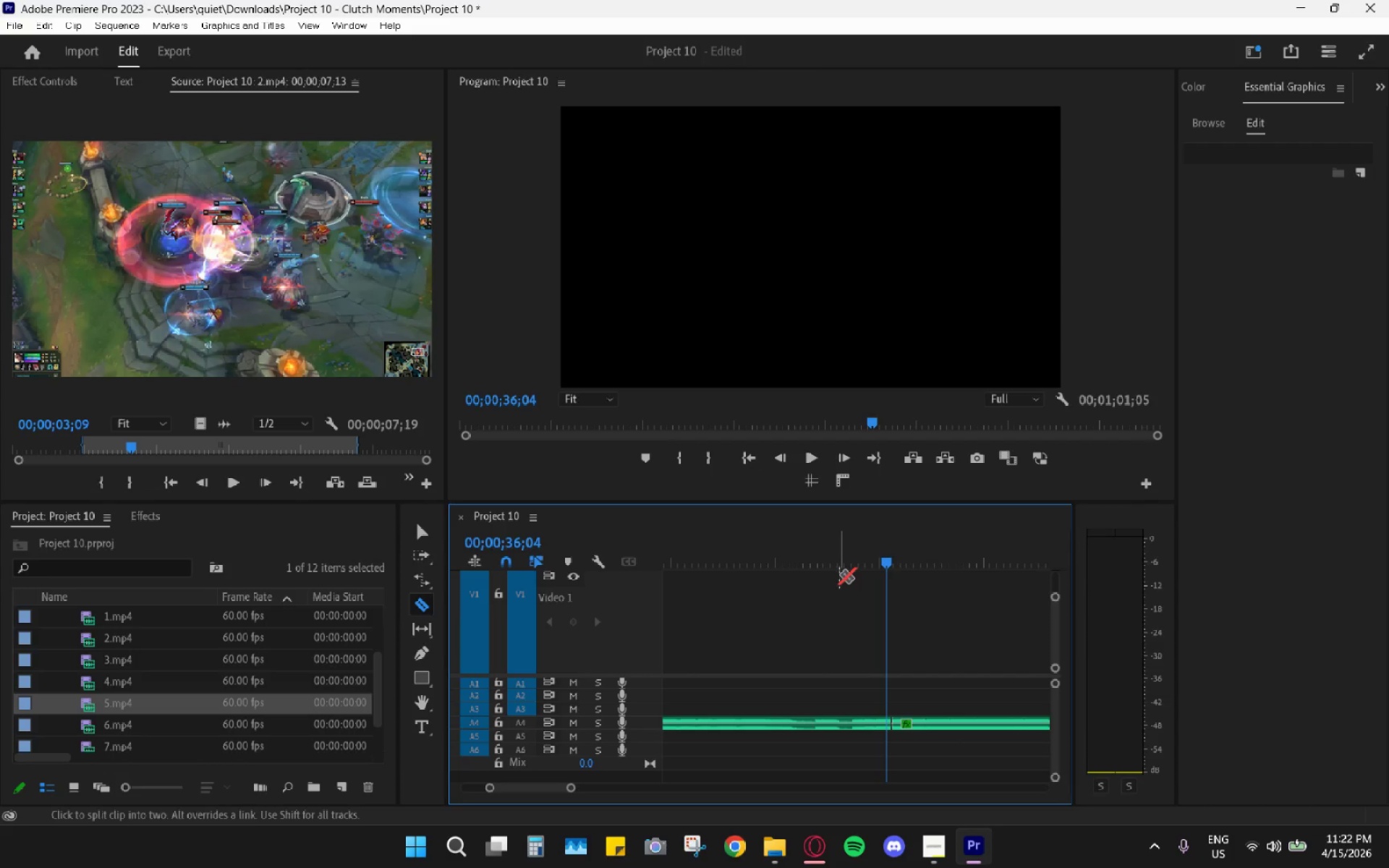 
key(Space)
 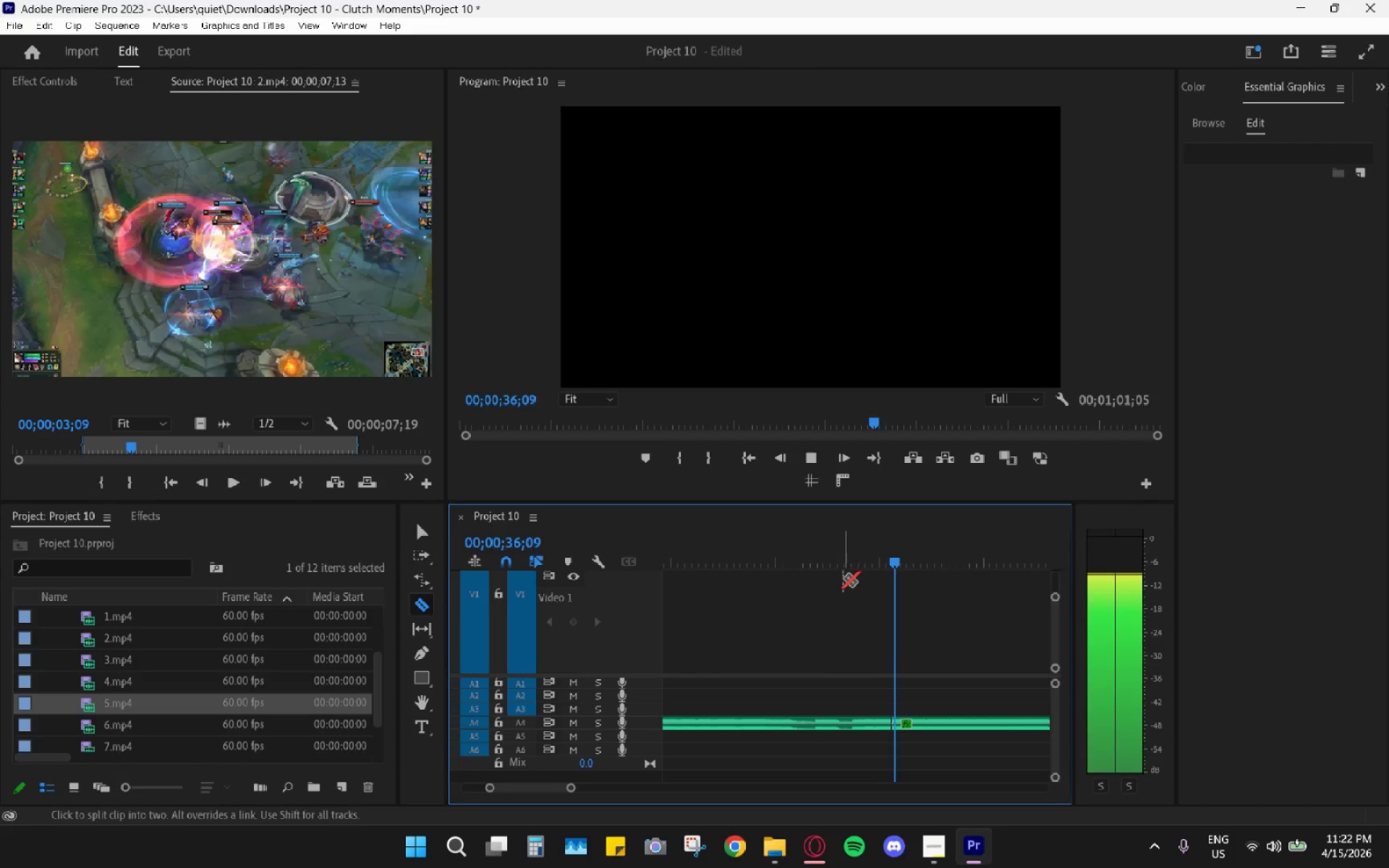 
hold_key(key=AltLeft, duration=0.84)
scroll: coordinate [849, 640], scroll_direction: down, amount: 10.0
 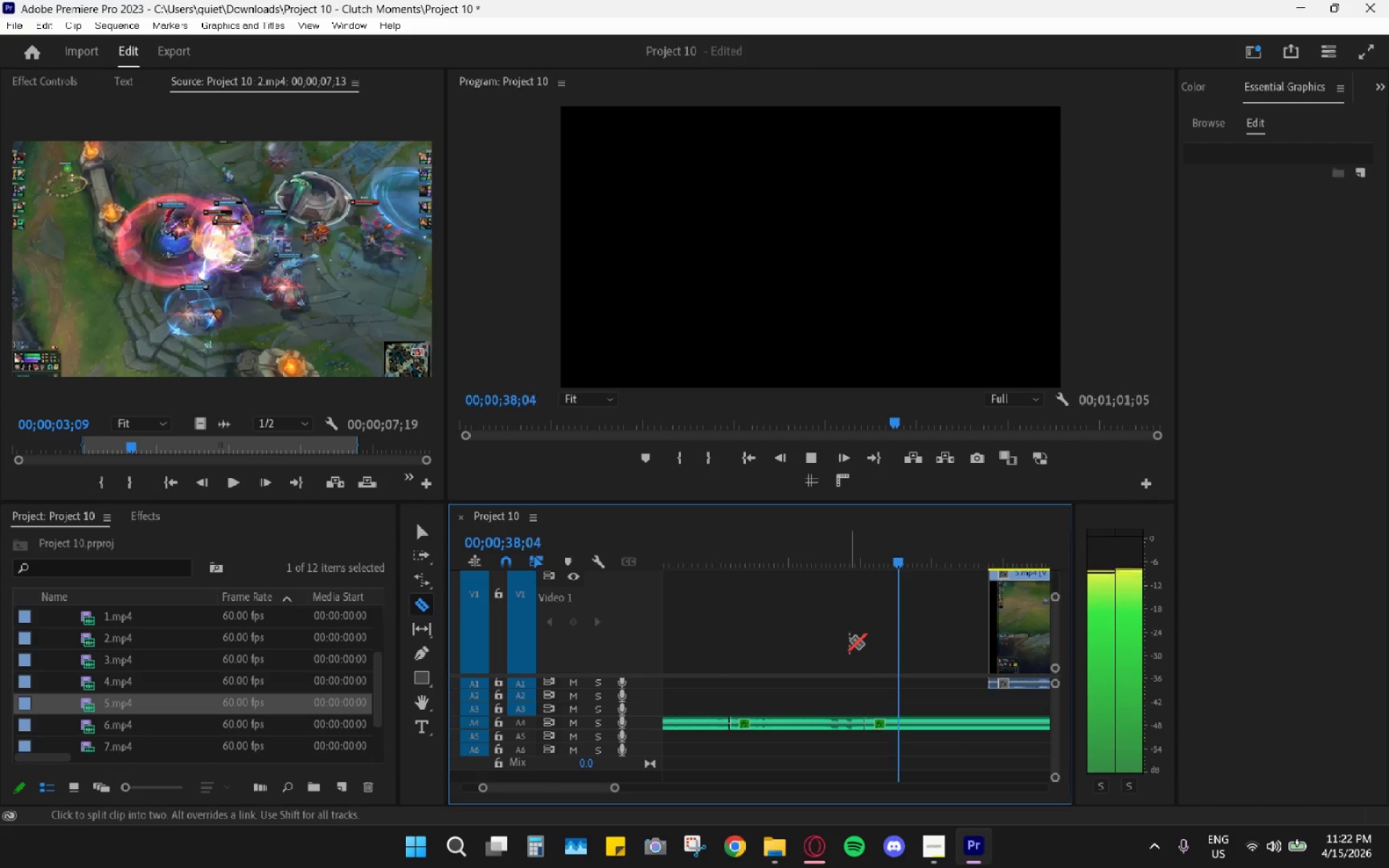 
hold_key(key=AltLeft, duration=0.55)
scroll: coordinate [884, 678], scroll_direction: down, amount: 5.0
 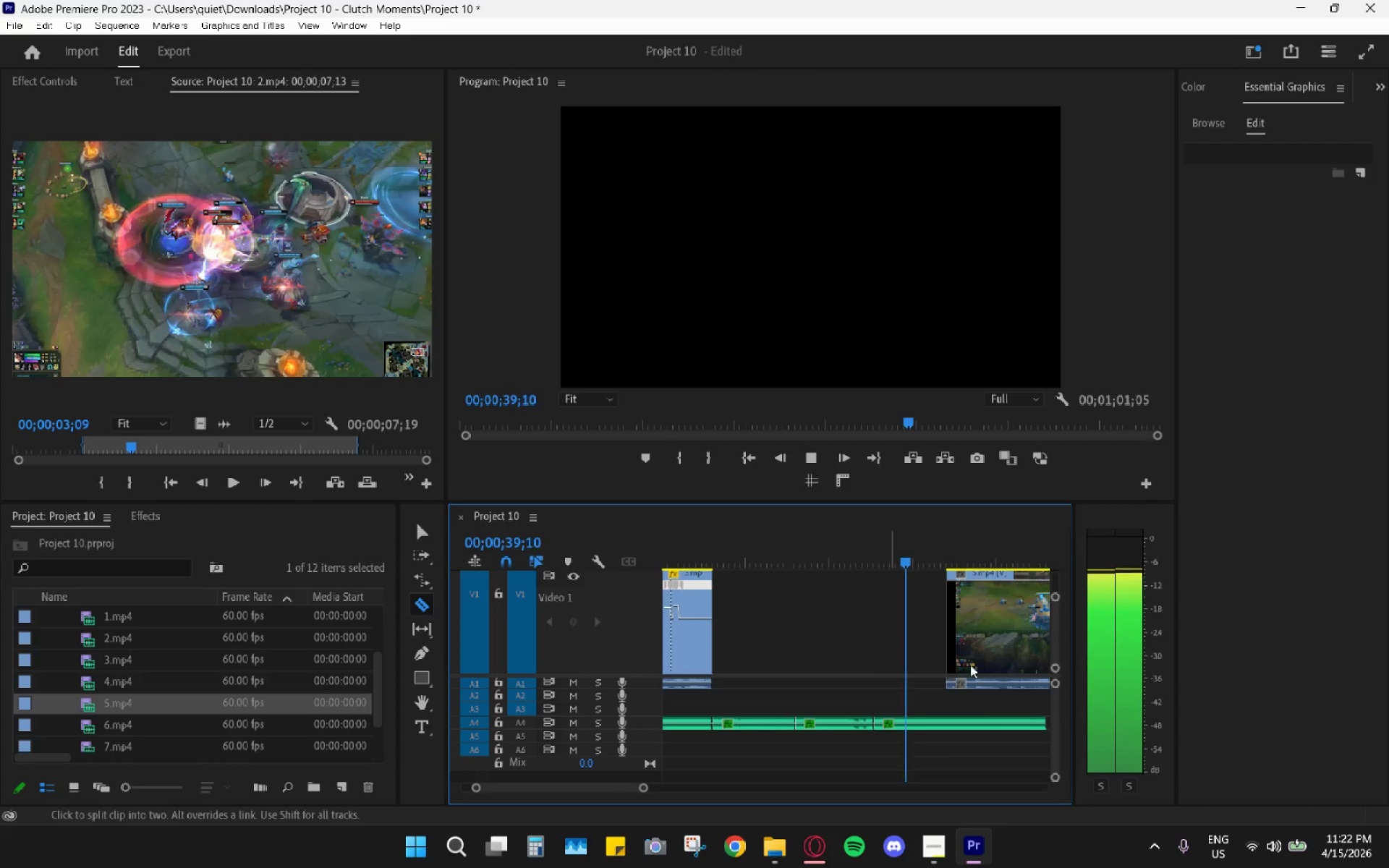 
hold_key(key=AltLeft, duration=0.38)
scroll: coordinate [919, 714], scroll_direction: down, amount: 3.0
 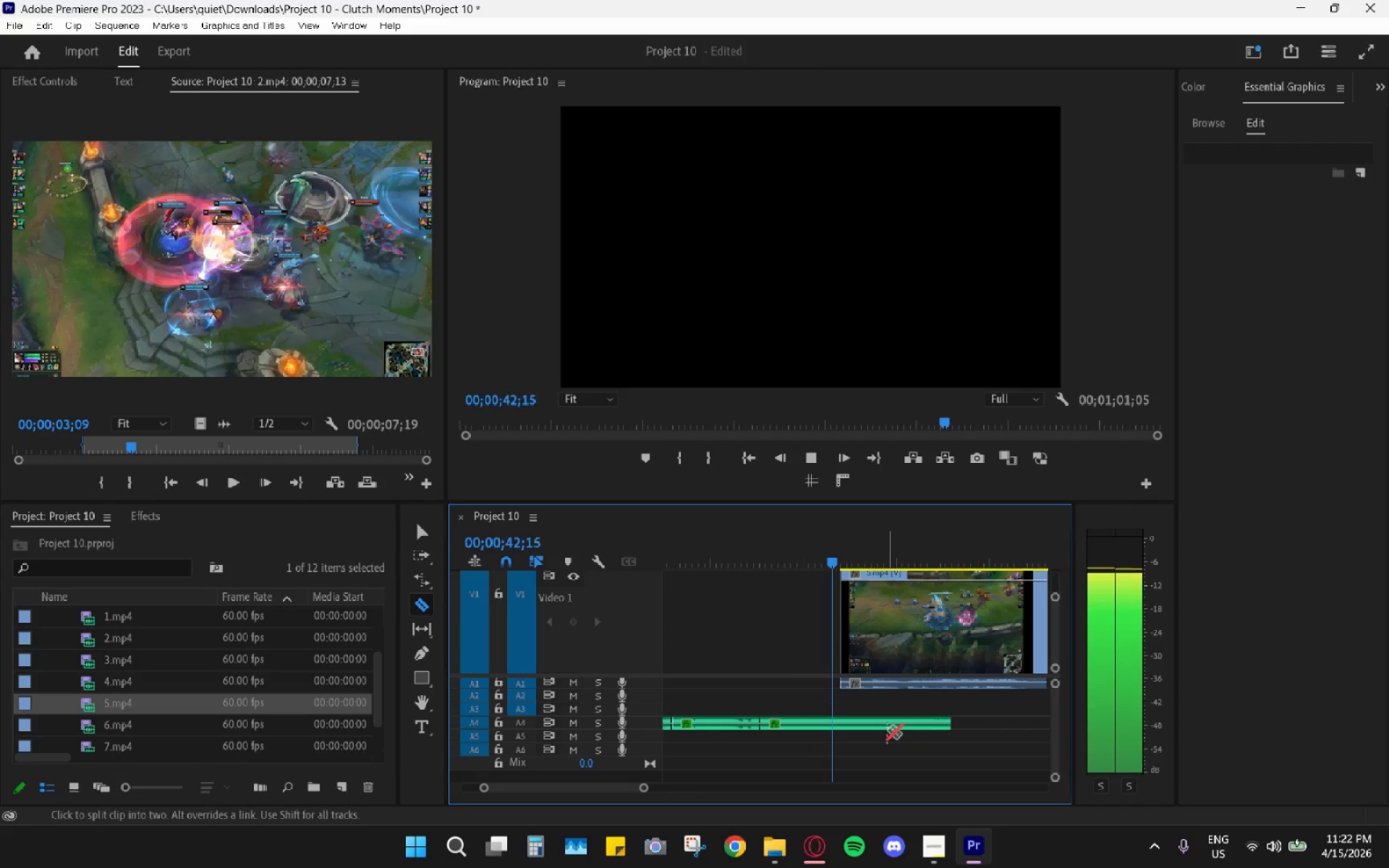 
key(Space)
 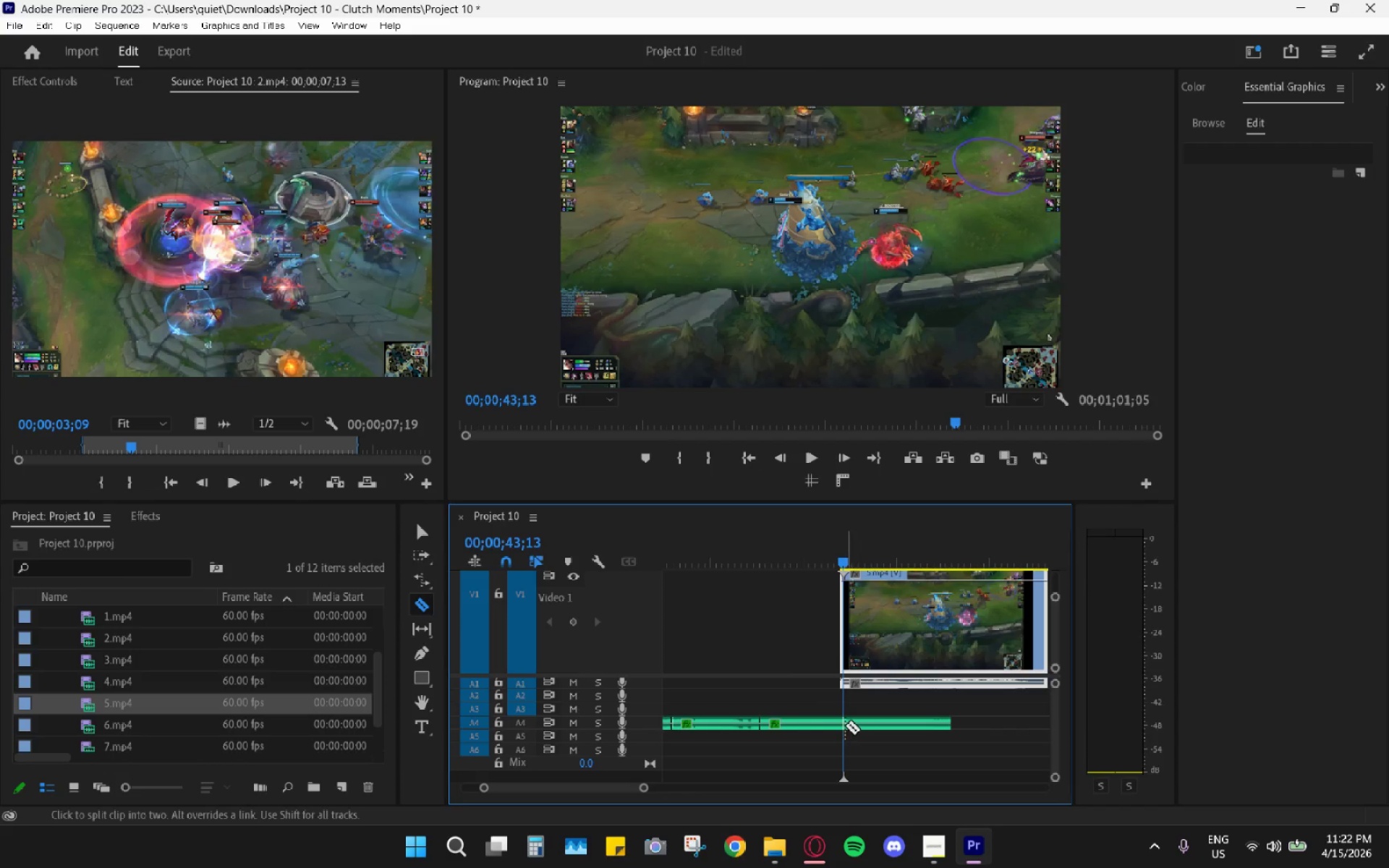 
key(C)
 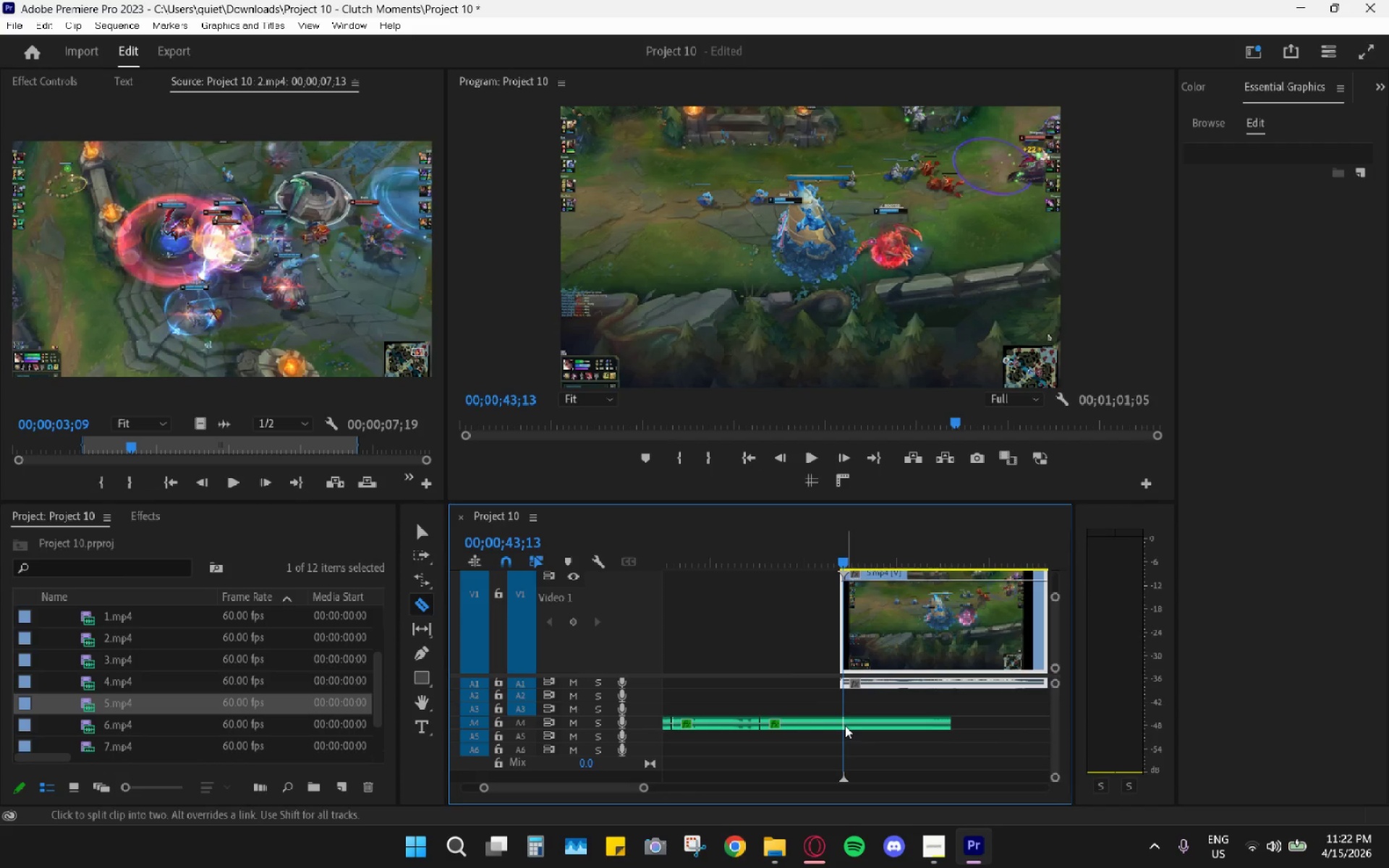 
left_click([845, 726])
 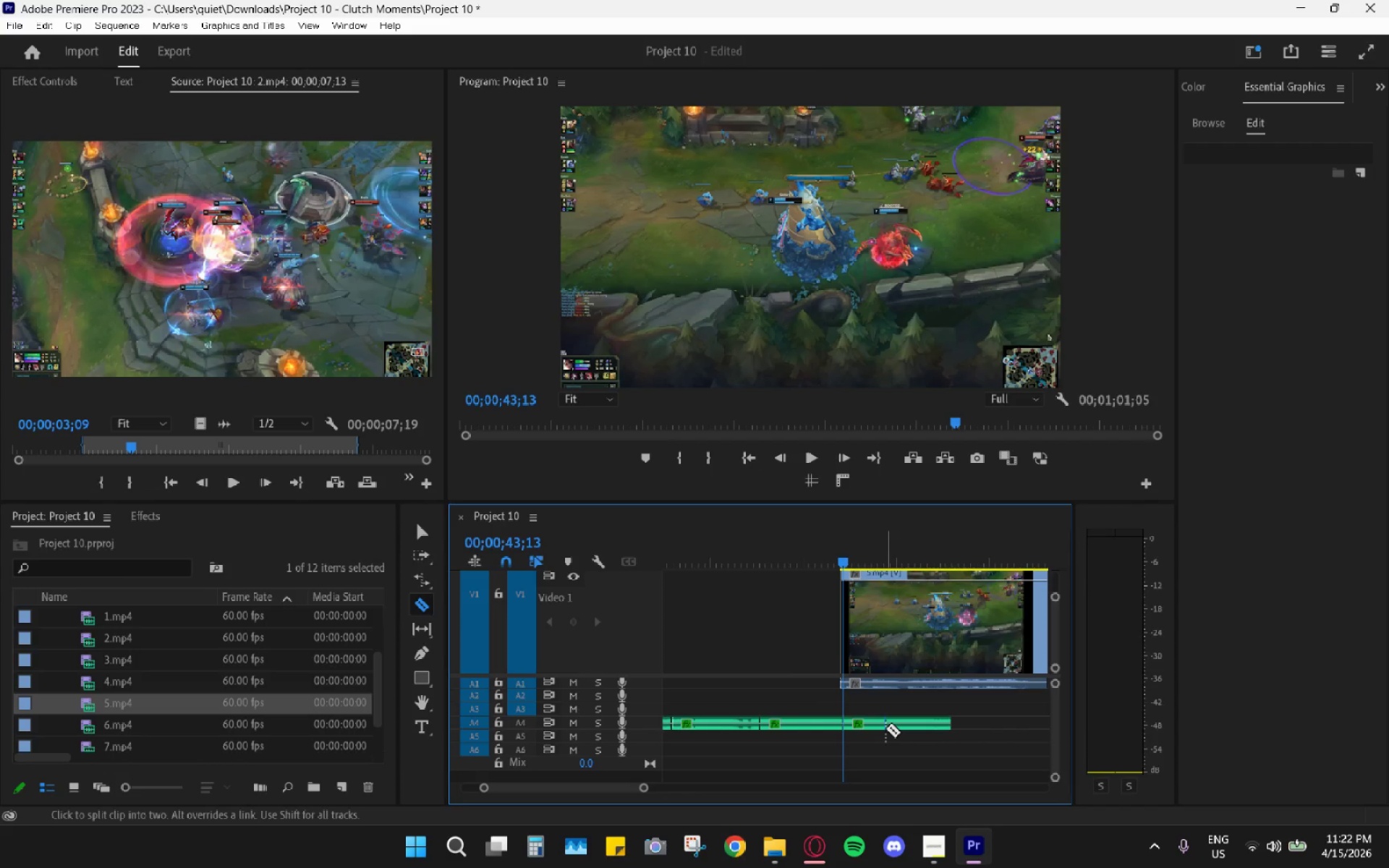 
key(V)
 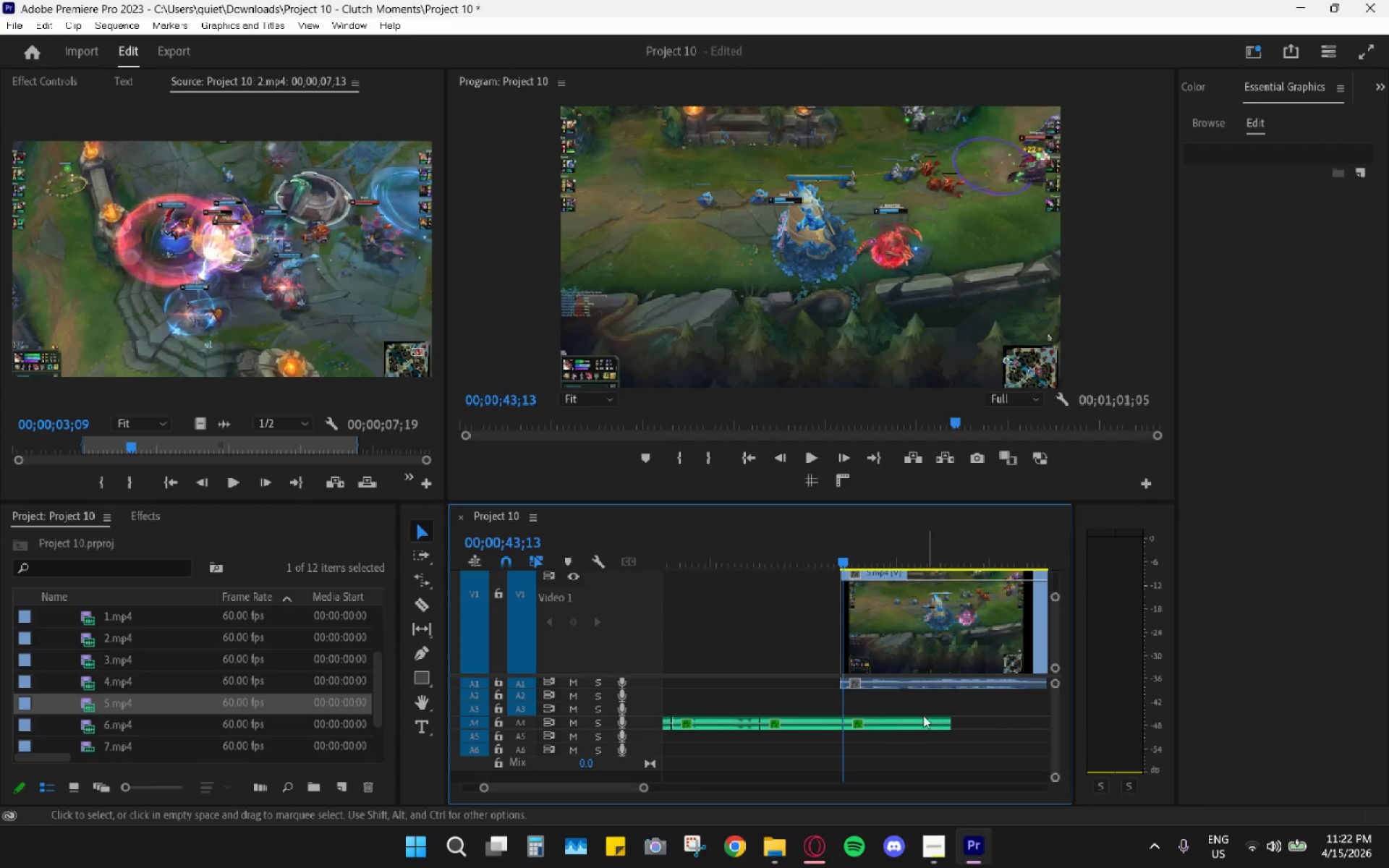 
left_click([914, 723])
 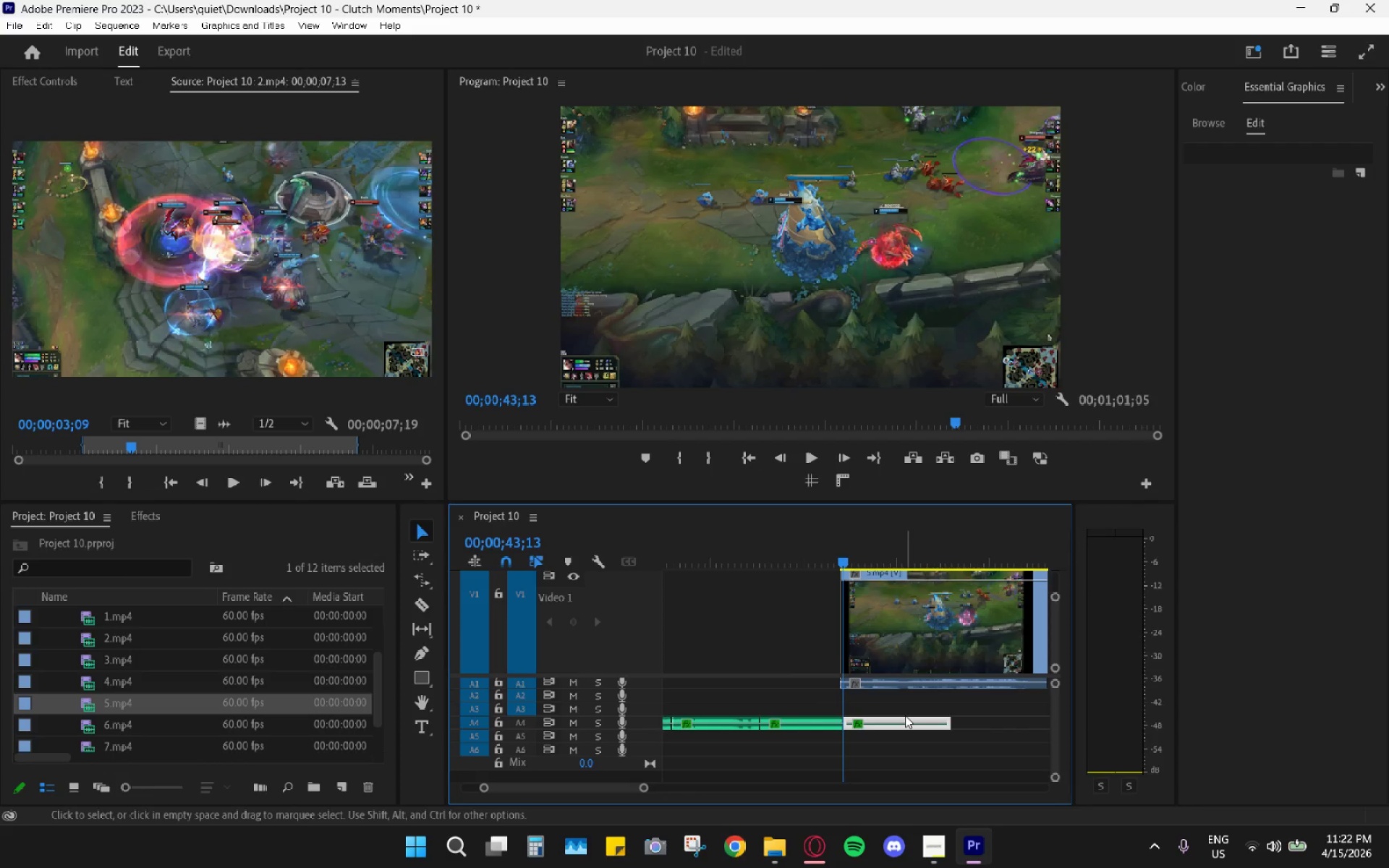 
hold_key(key=AltLeft, duration=0.47)
scroll: coordinate [904, 716], scroll_direction: down, amount: 5.0
 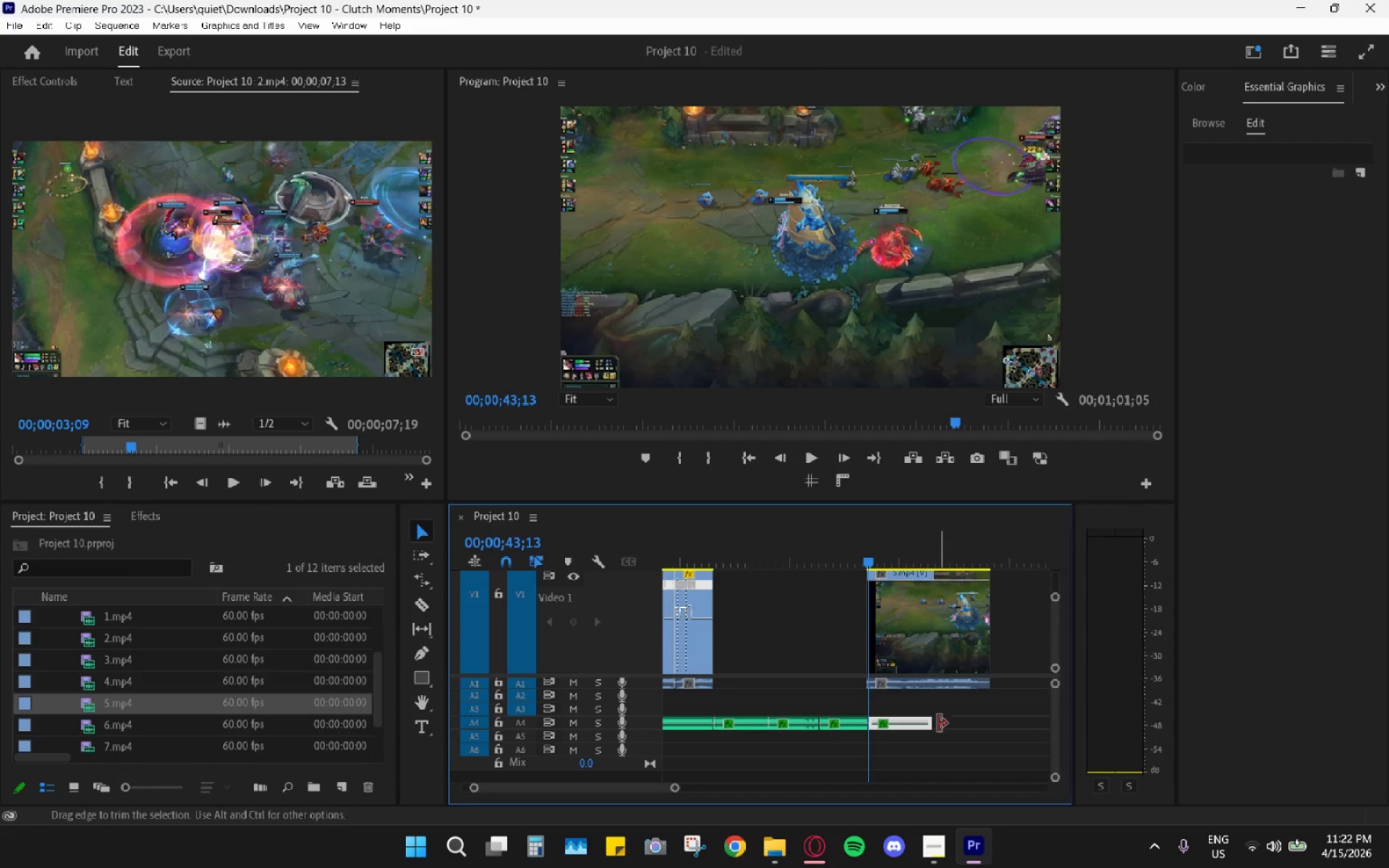 
hold_key(key=AltLeft, duration=0.41)
scroll: coordinate [928, 725], scroll_direction: down, amount: 4.0
 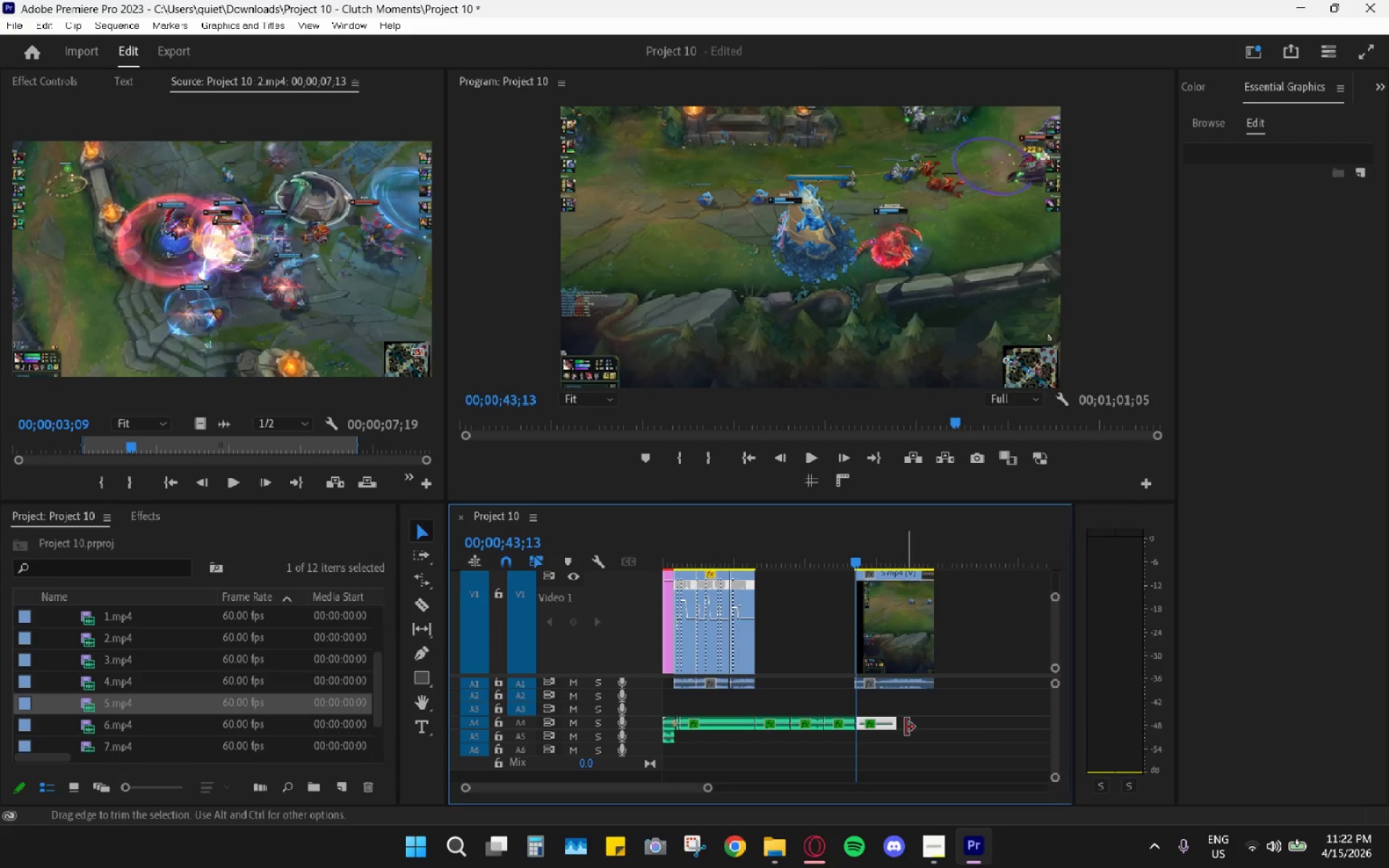 
left_click_drag(start_coordinate=[900, 724], to_coordinate=[1039, 715])
 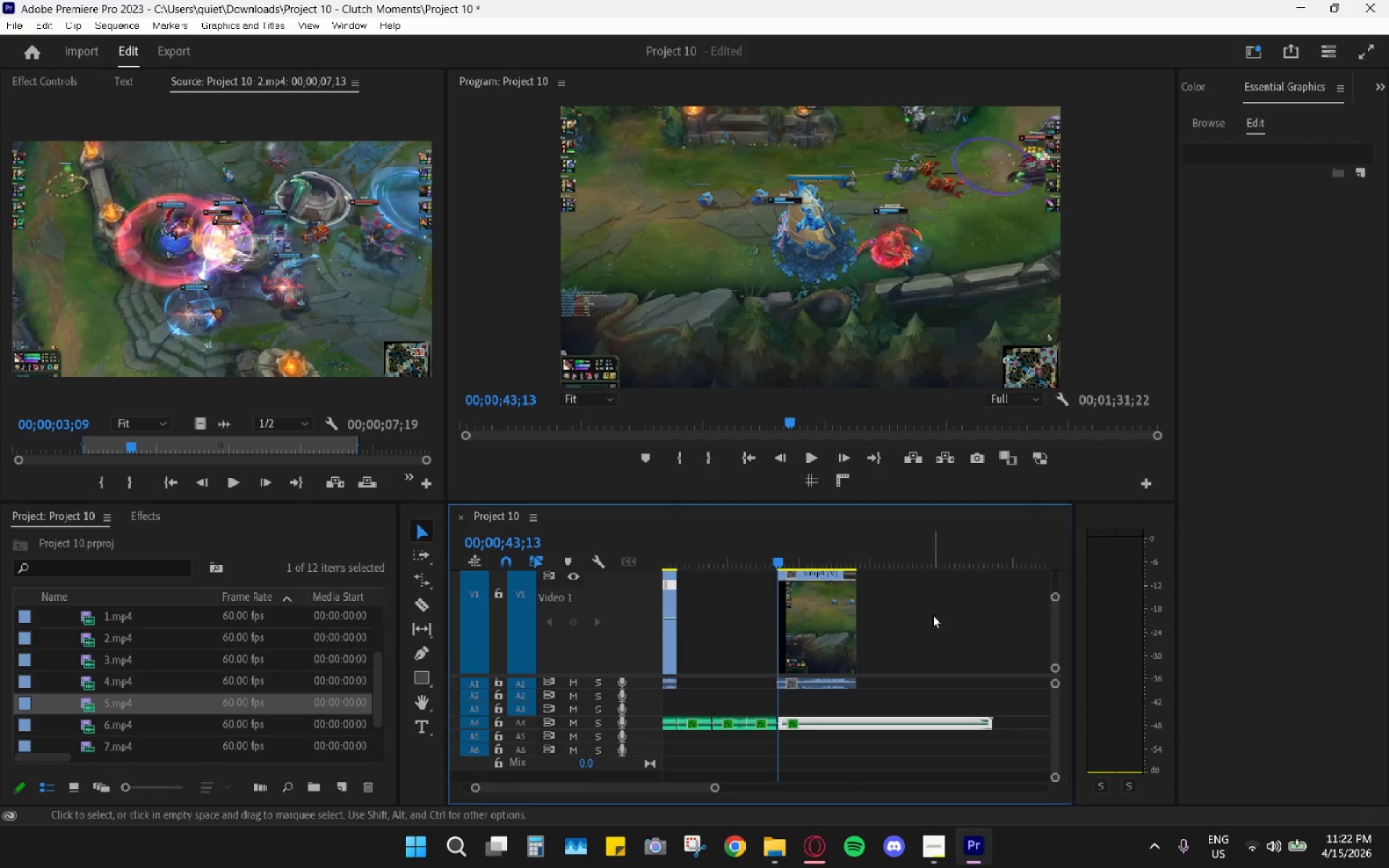 
key(Space)
 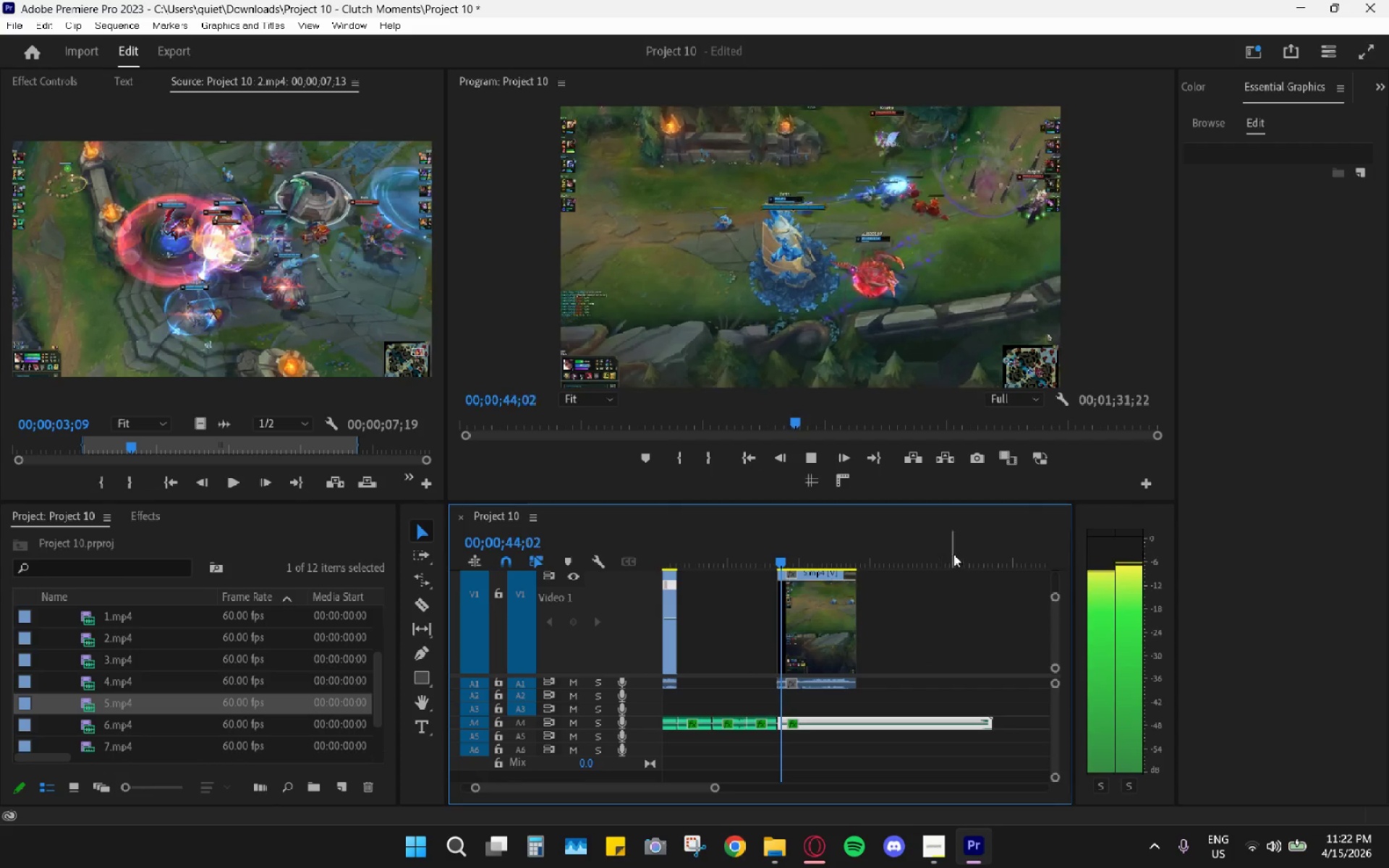 
left_click_drag(start_coordinate=[963, 548], to_coordinate=[986, 554])
 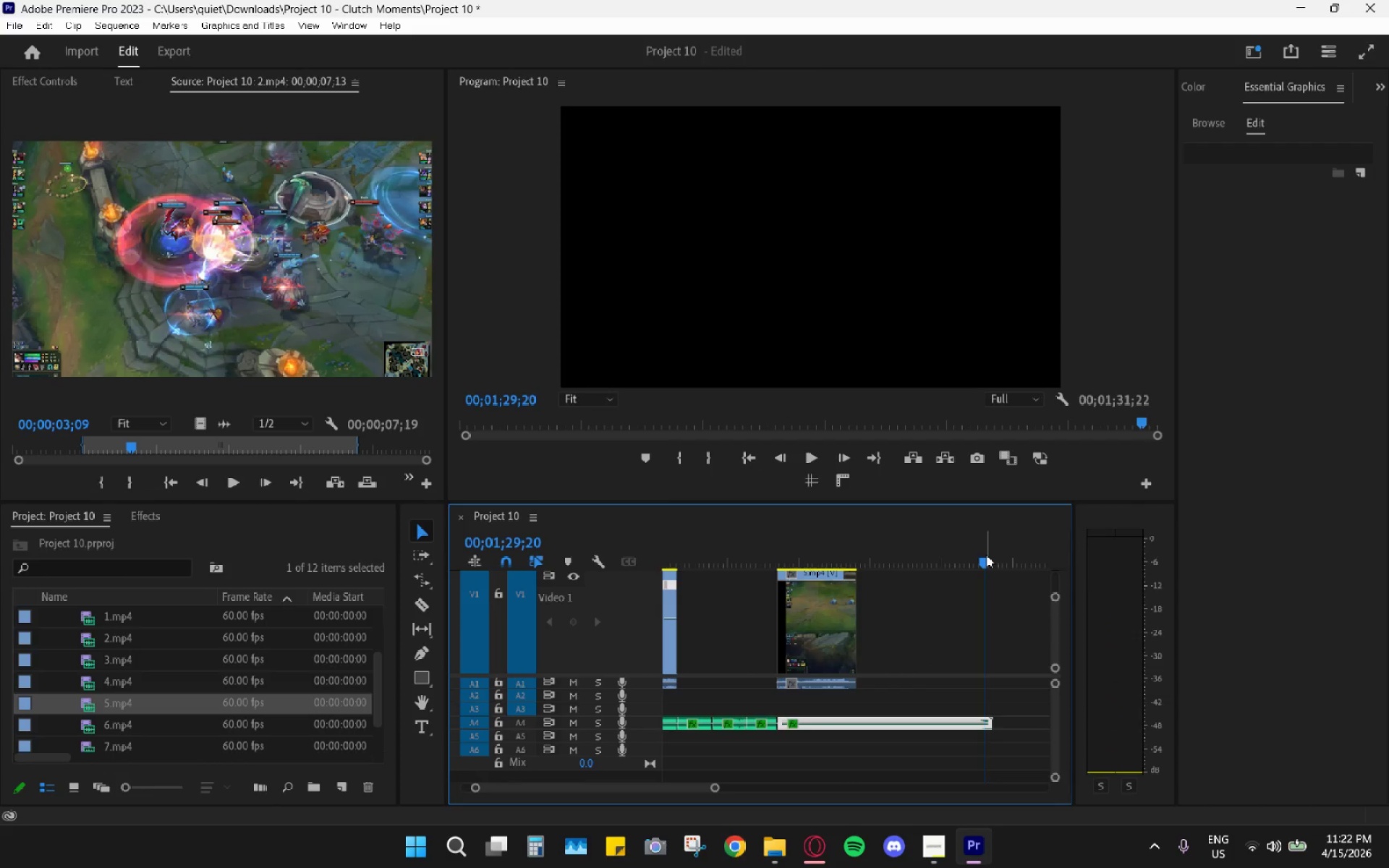 
left_click_drag(start_coordinate=[986, 555], to_coordinate=[980, 553])
 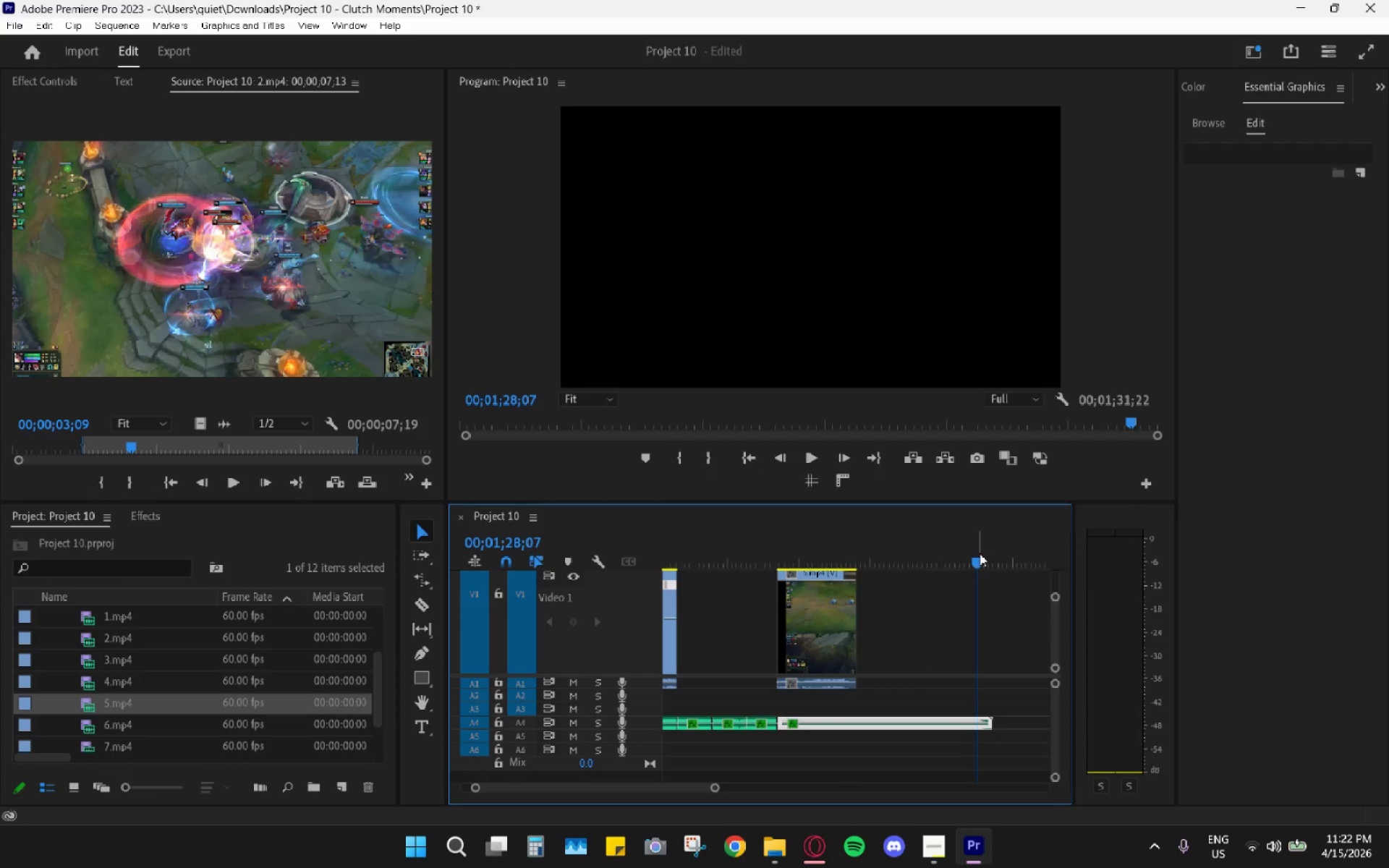 
key(Space)
 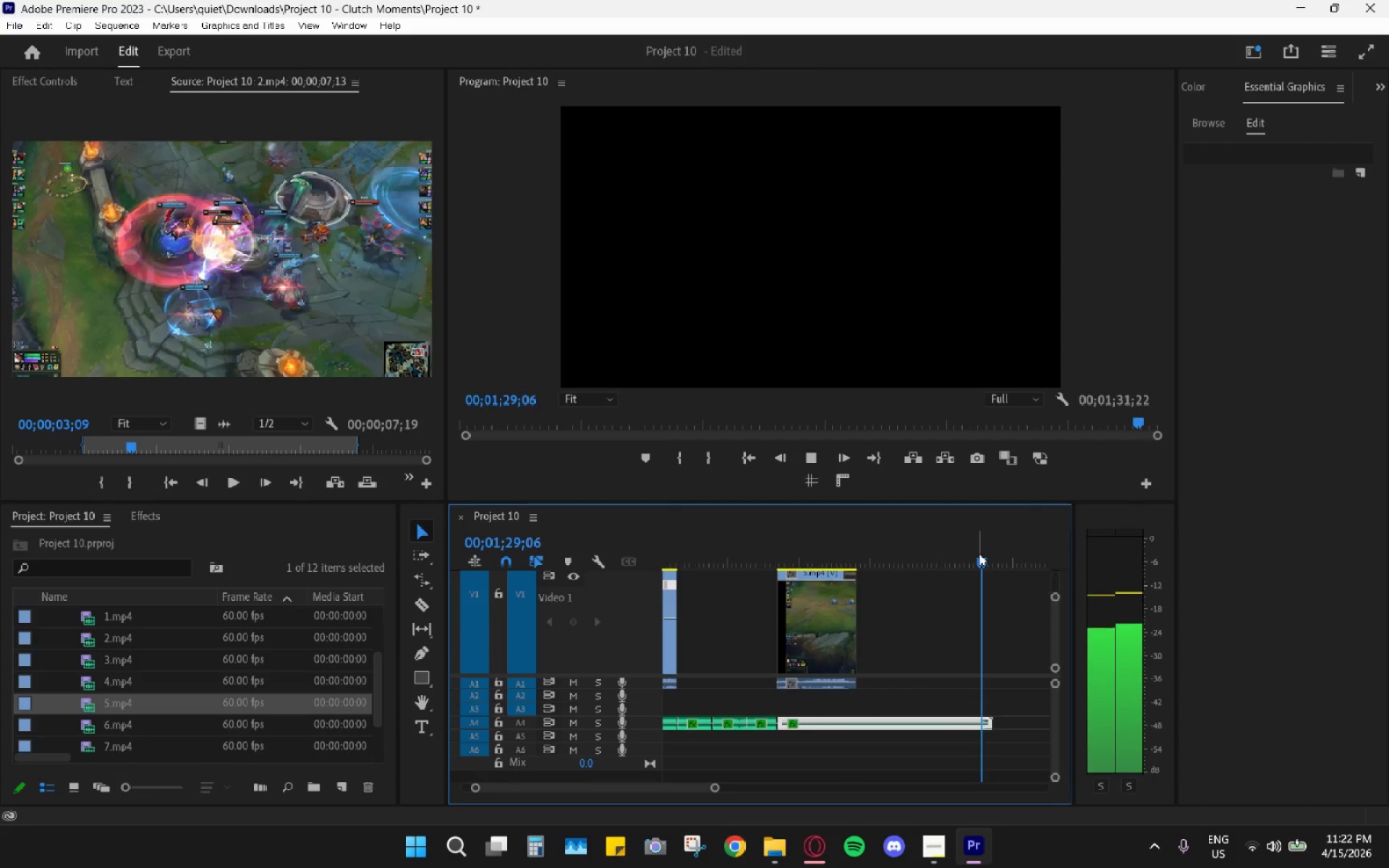 
key(Space)
 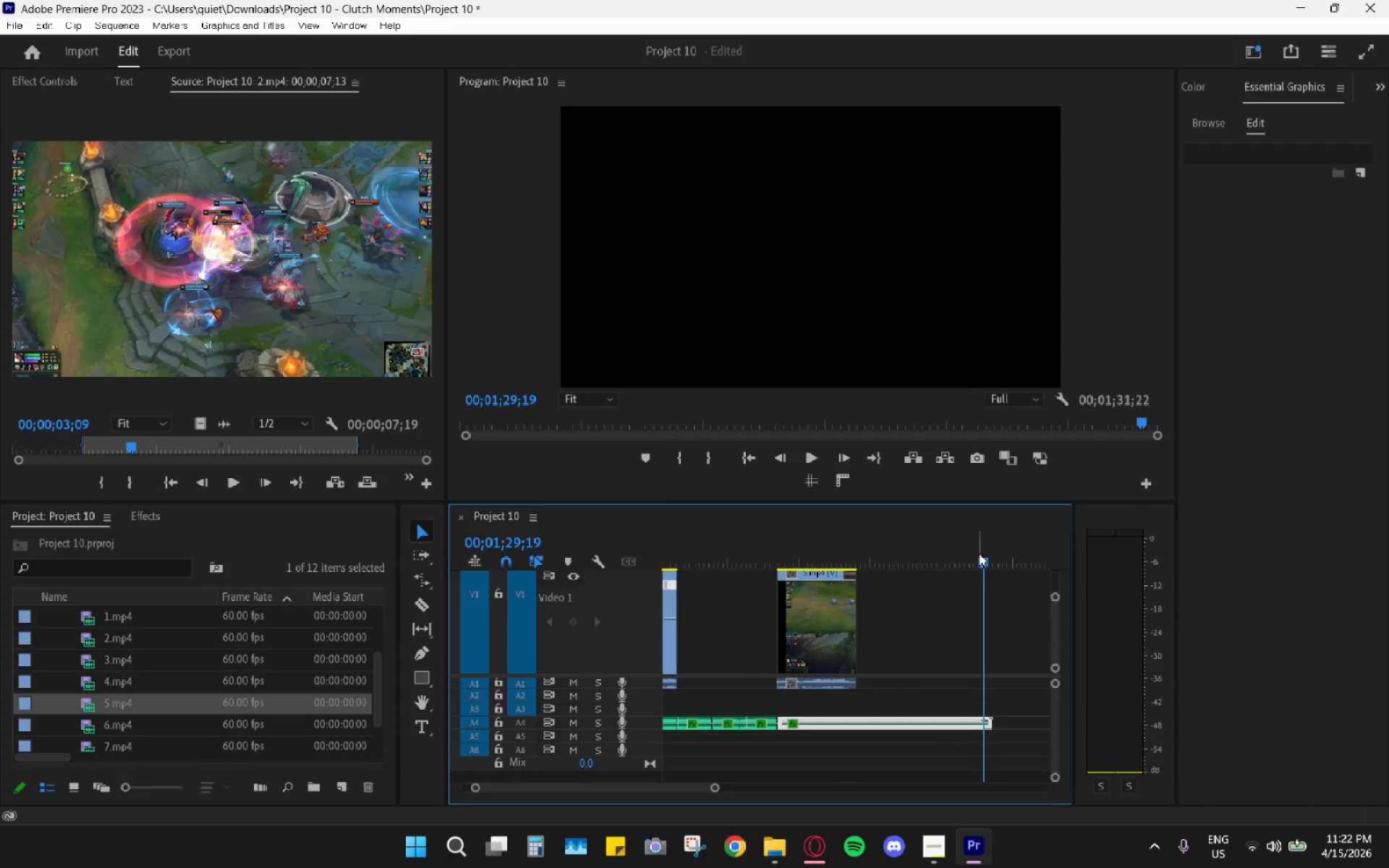 
left_click_drag(start_coordinate=[979, 553], to_coordinate=[964, 549])
 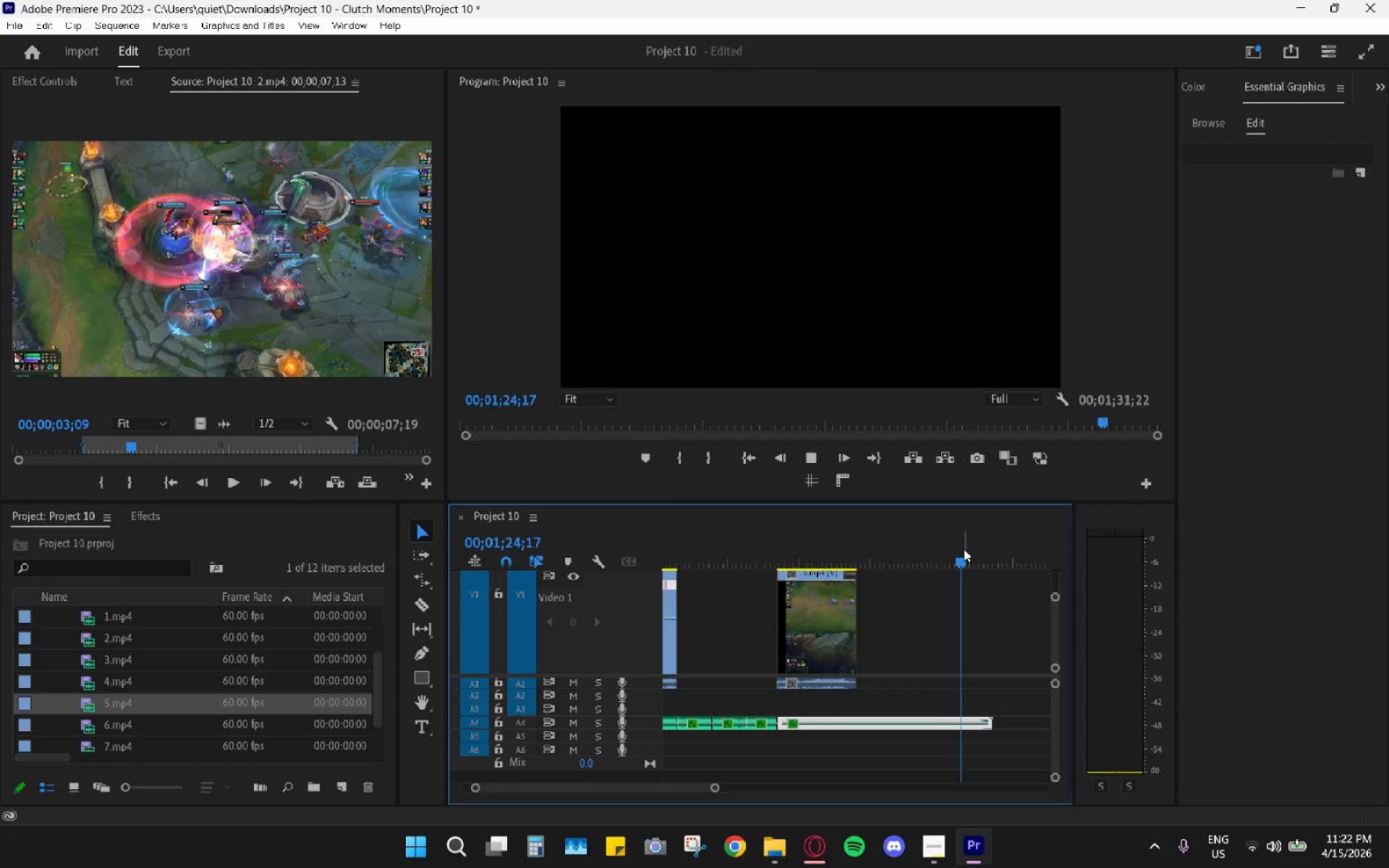 
key(Space)
 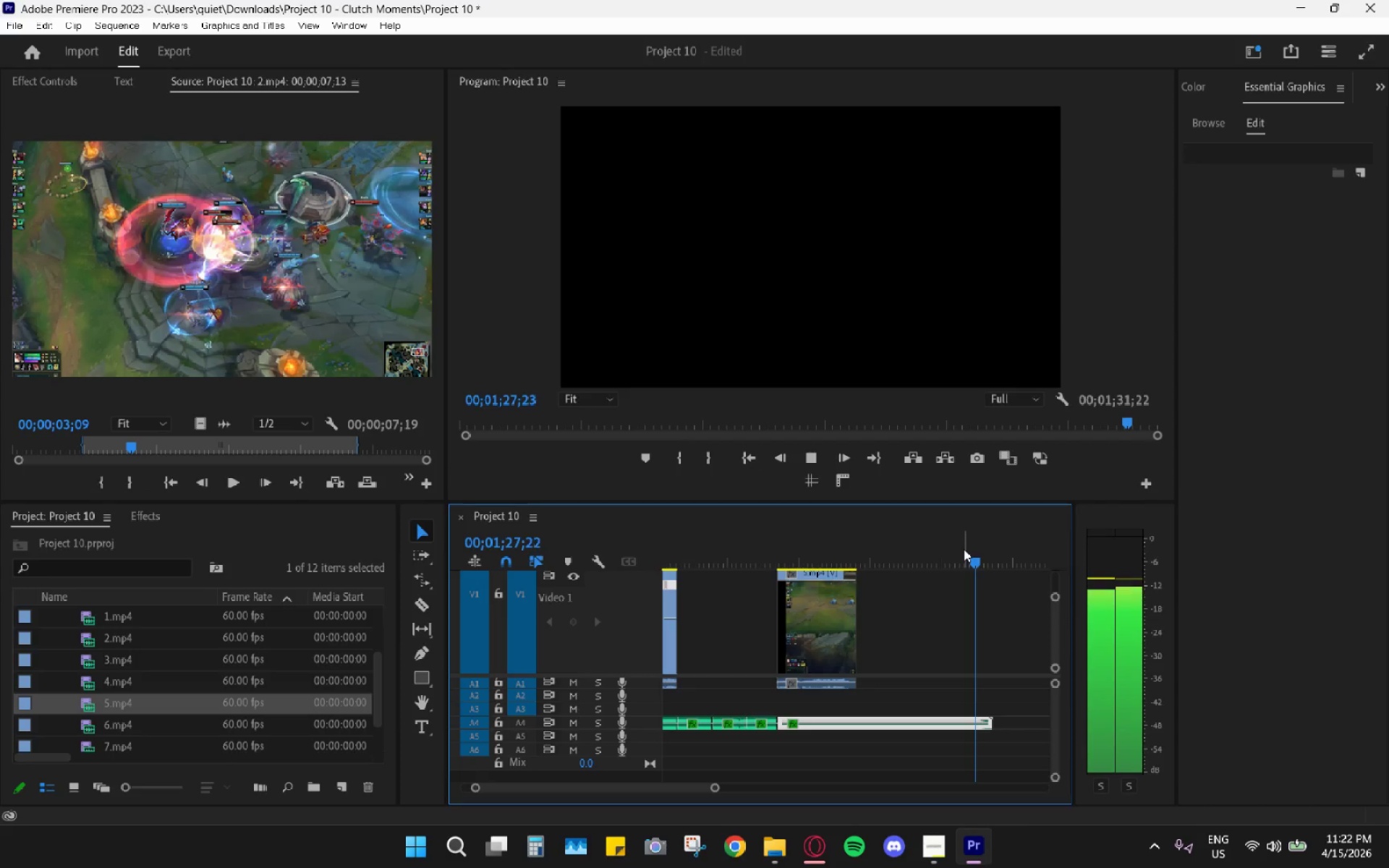 
key(Space)
 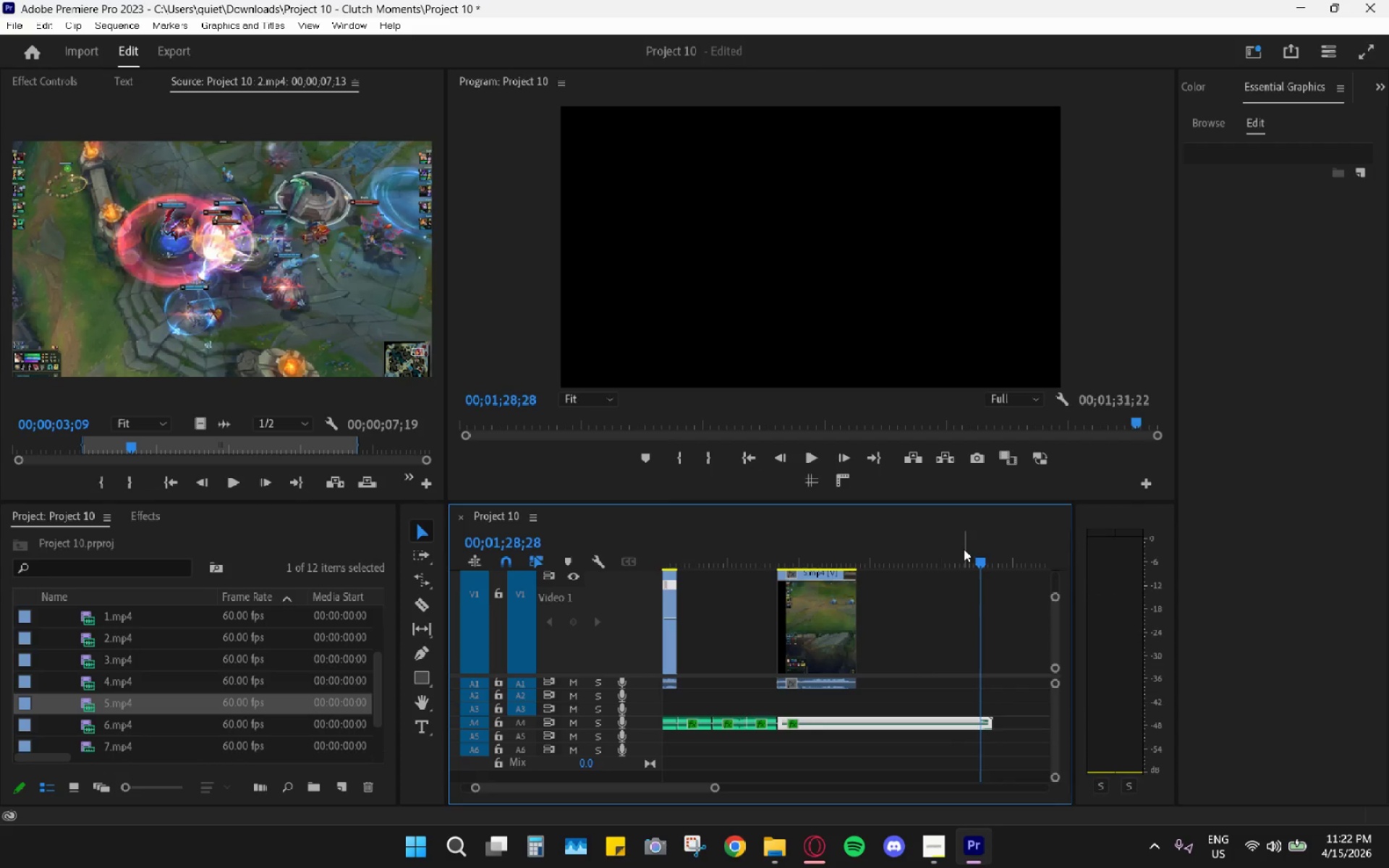 
left_click_drag(start_coordinate=[964, 549], to_coordinate=[977, 596])
 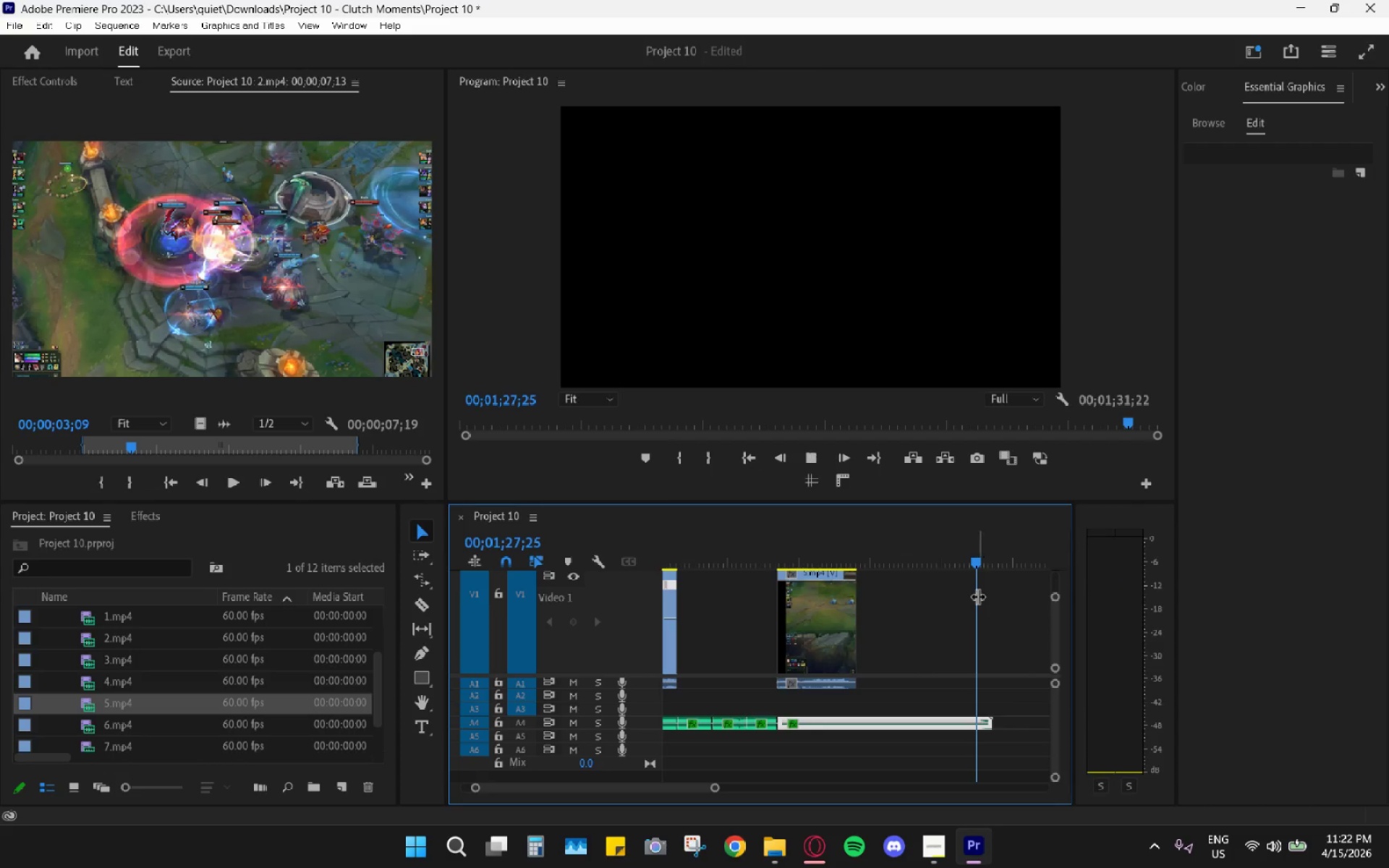 
key(Space)
 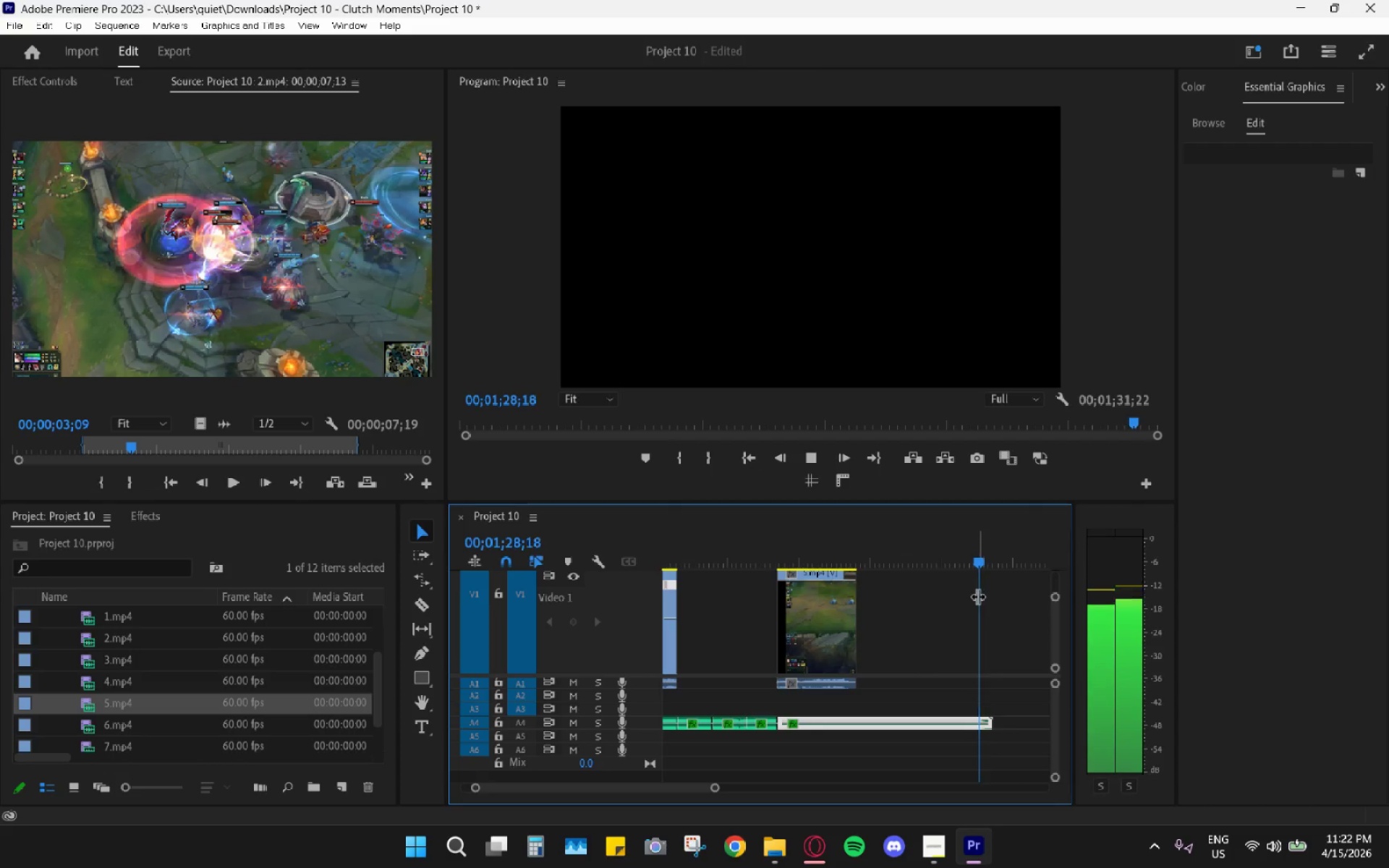 
key(Space)
 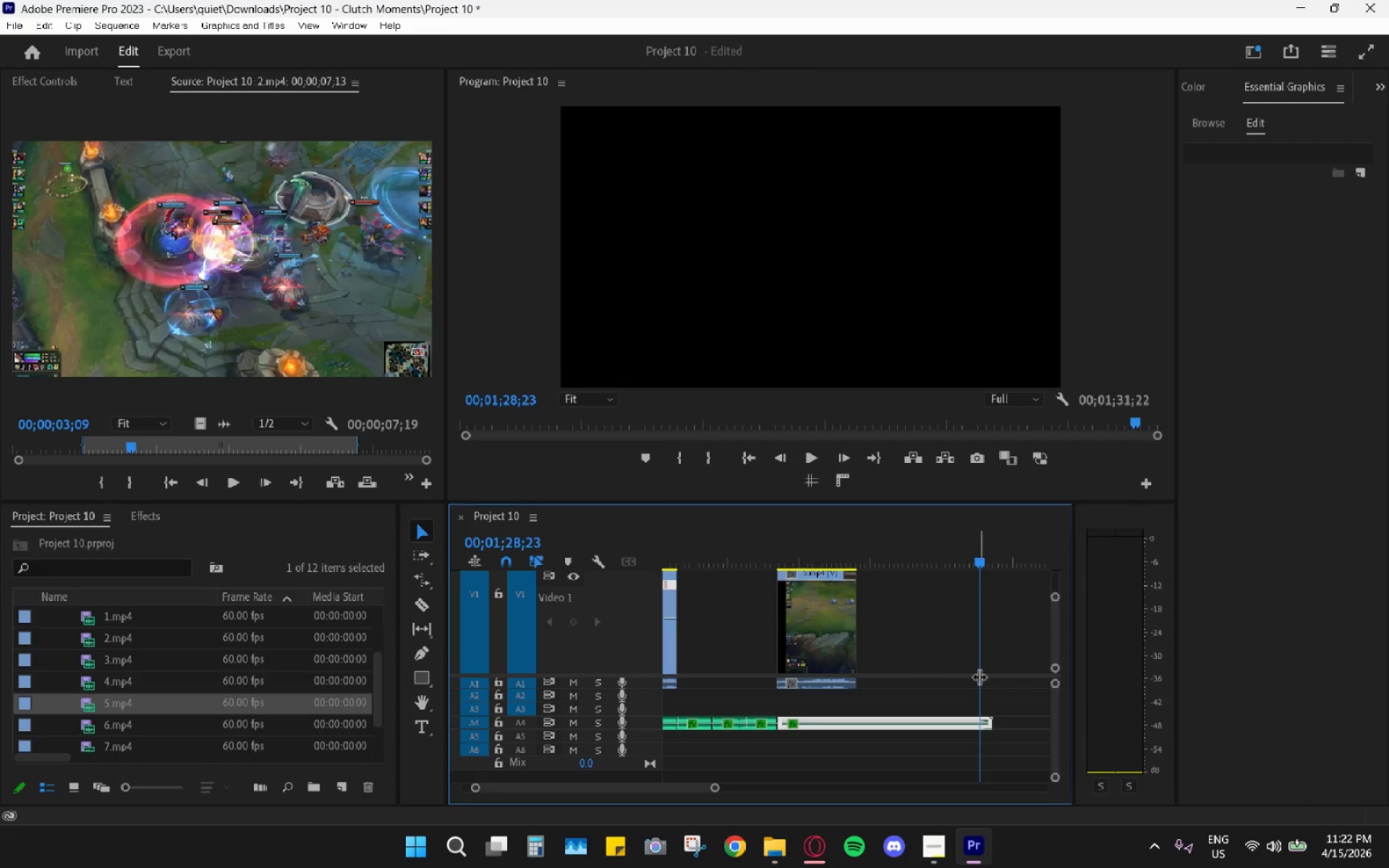 
key(C)
 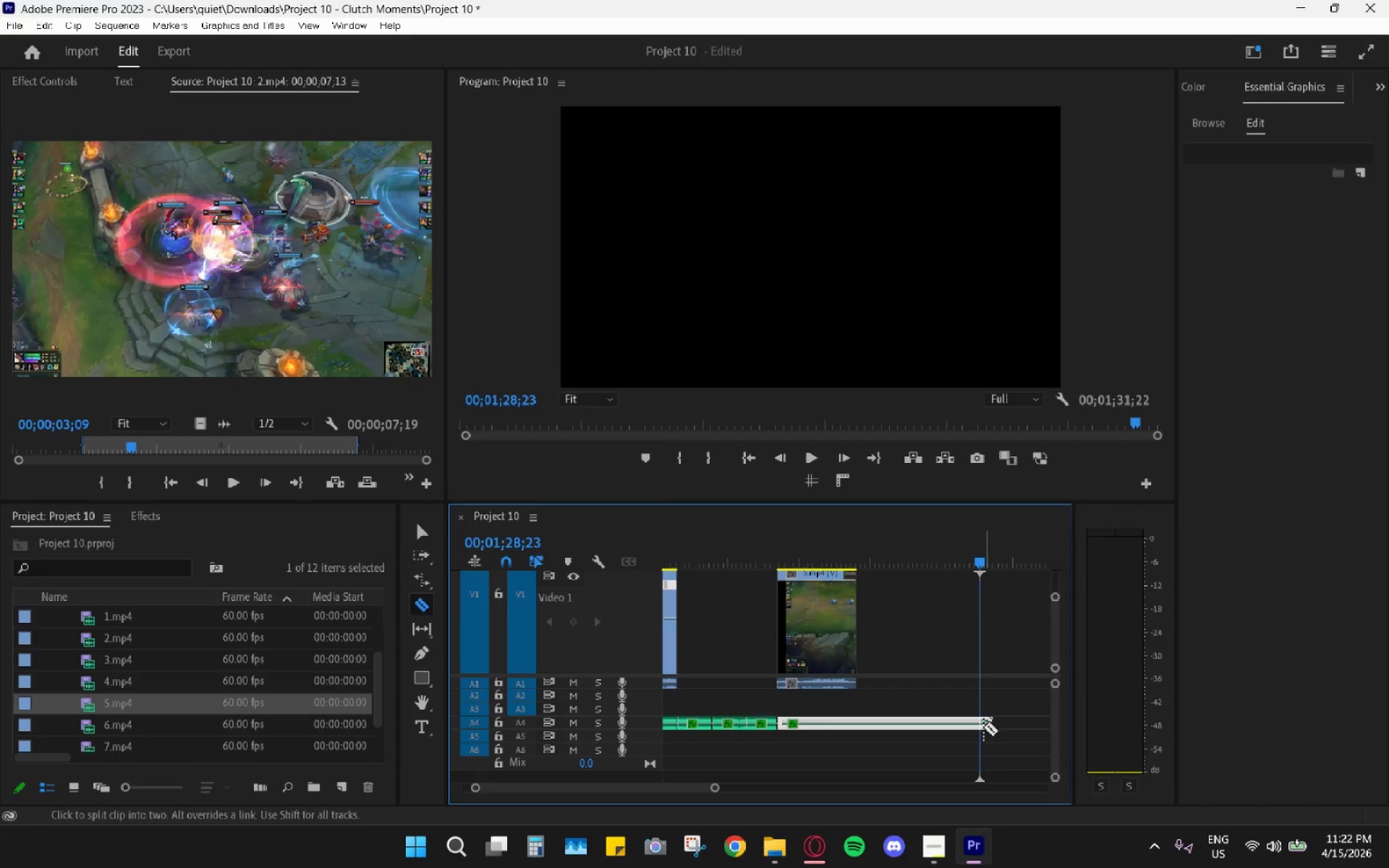 
left_click([980, 726])
 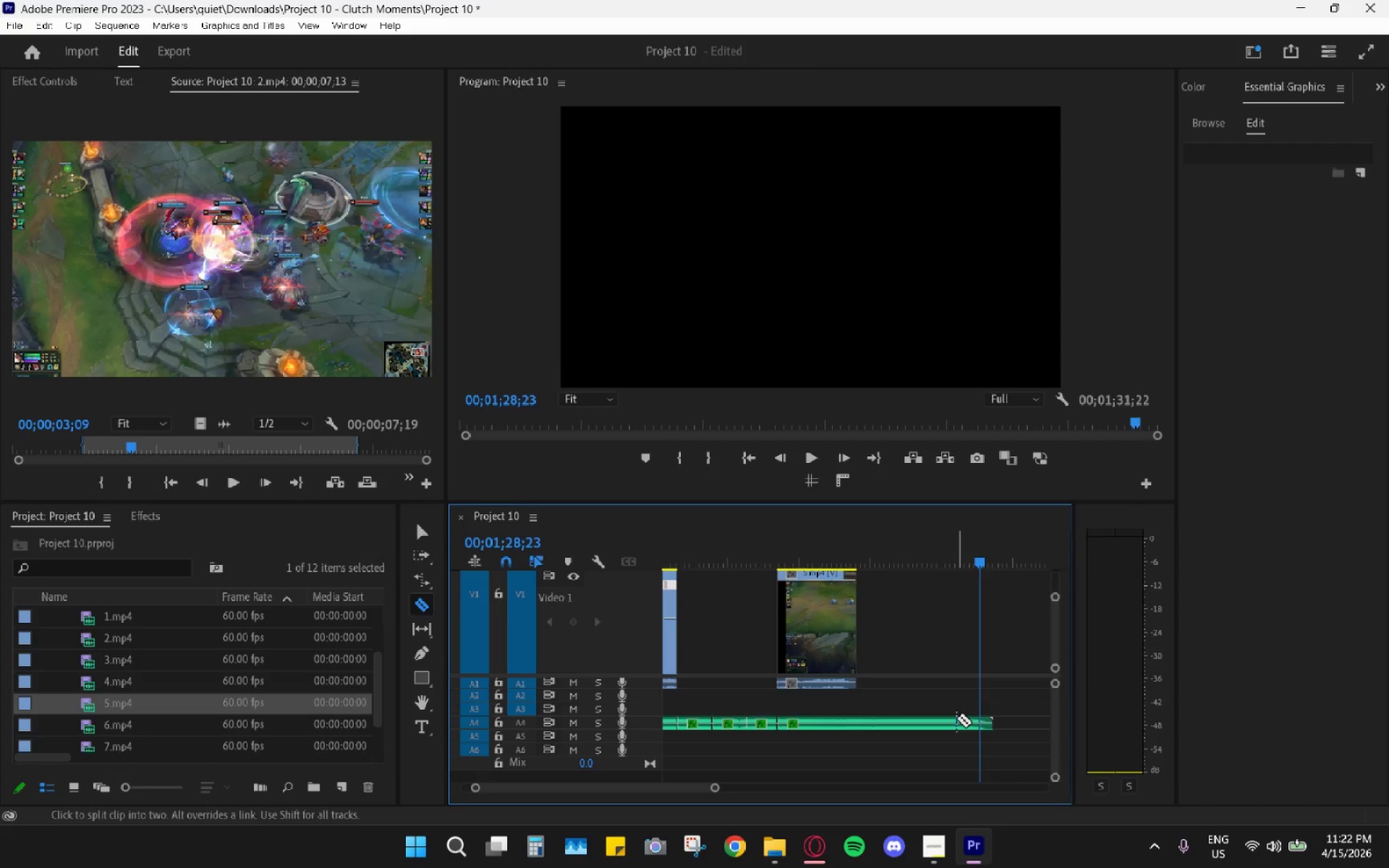 
key(V)
 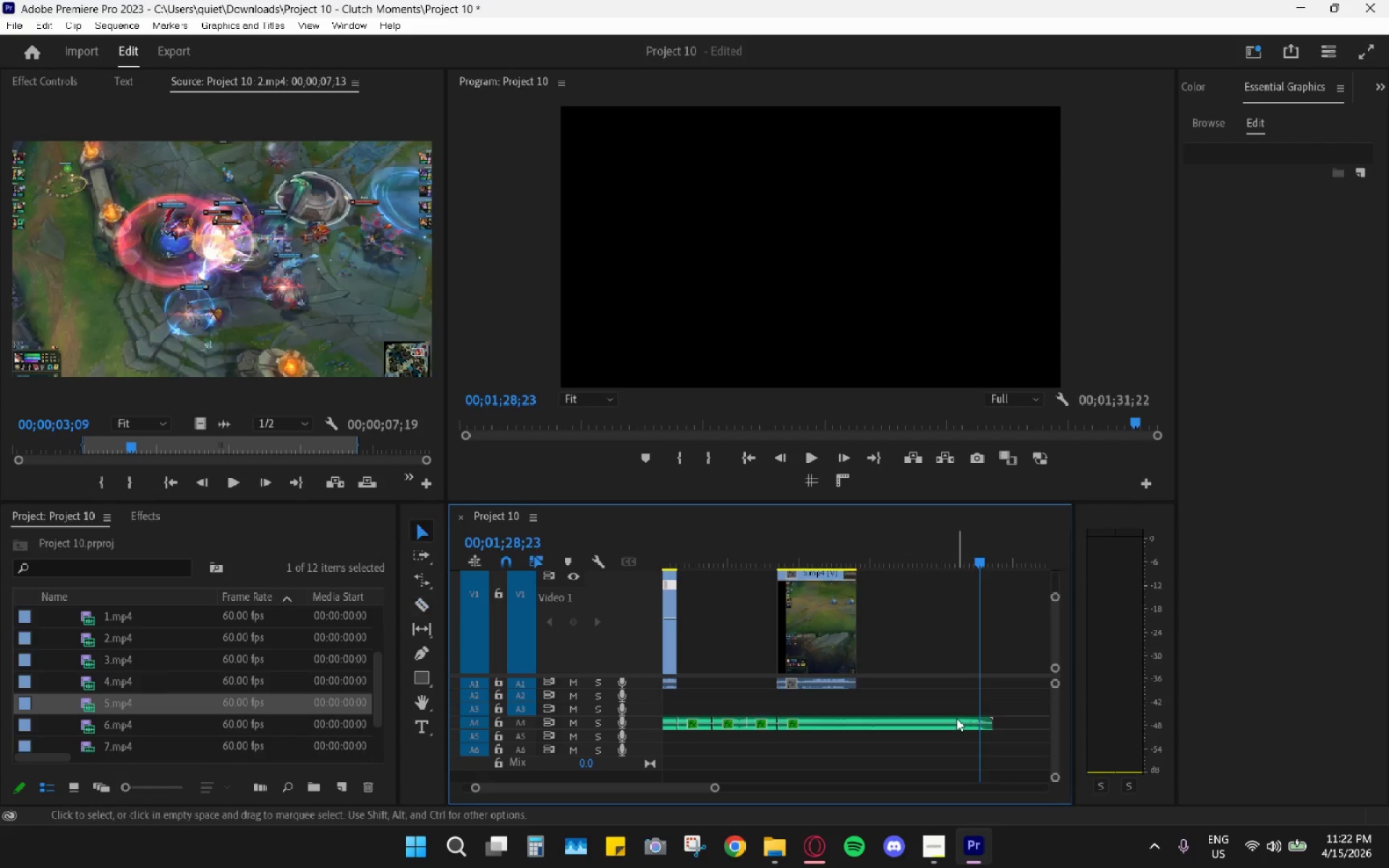 
left_click([956, 718])
 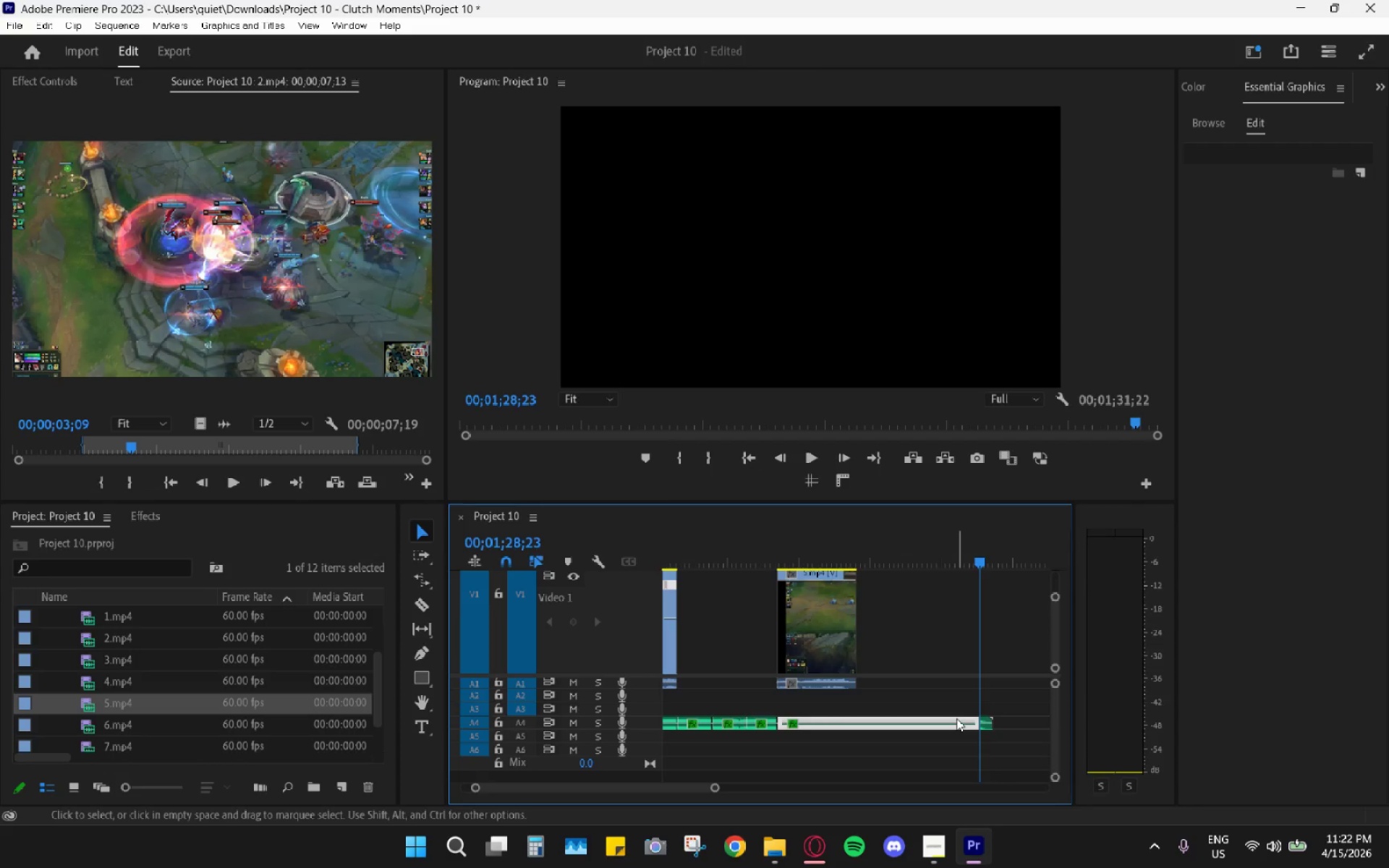 
key(J)
 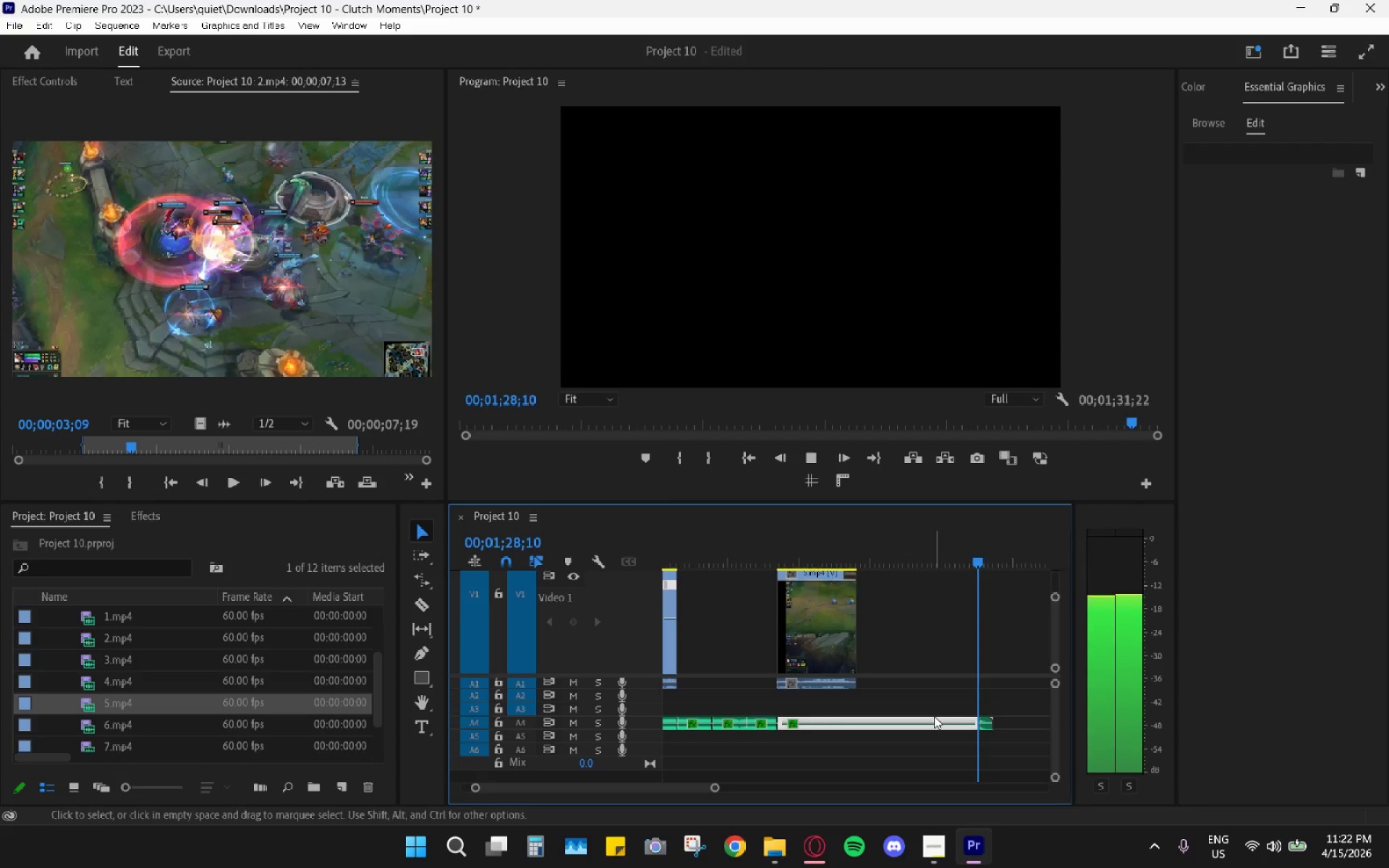 
left_click([934, 716])
 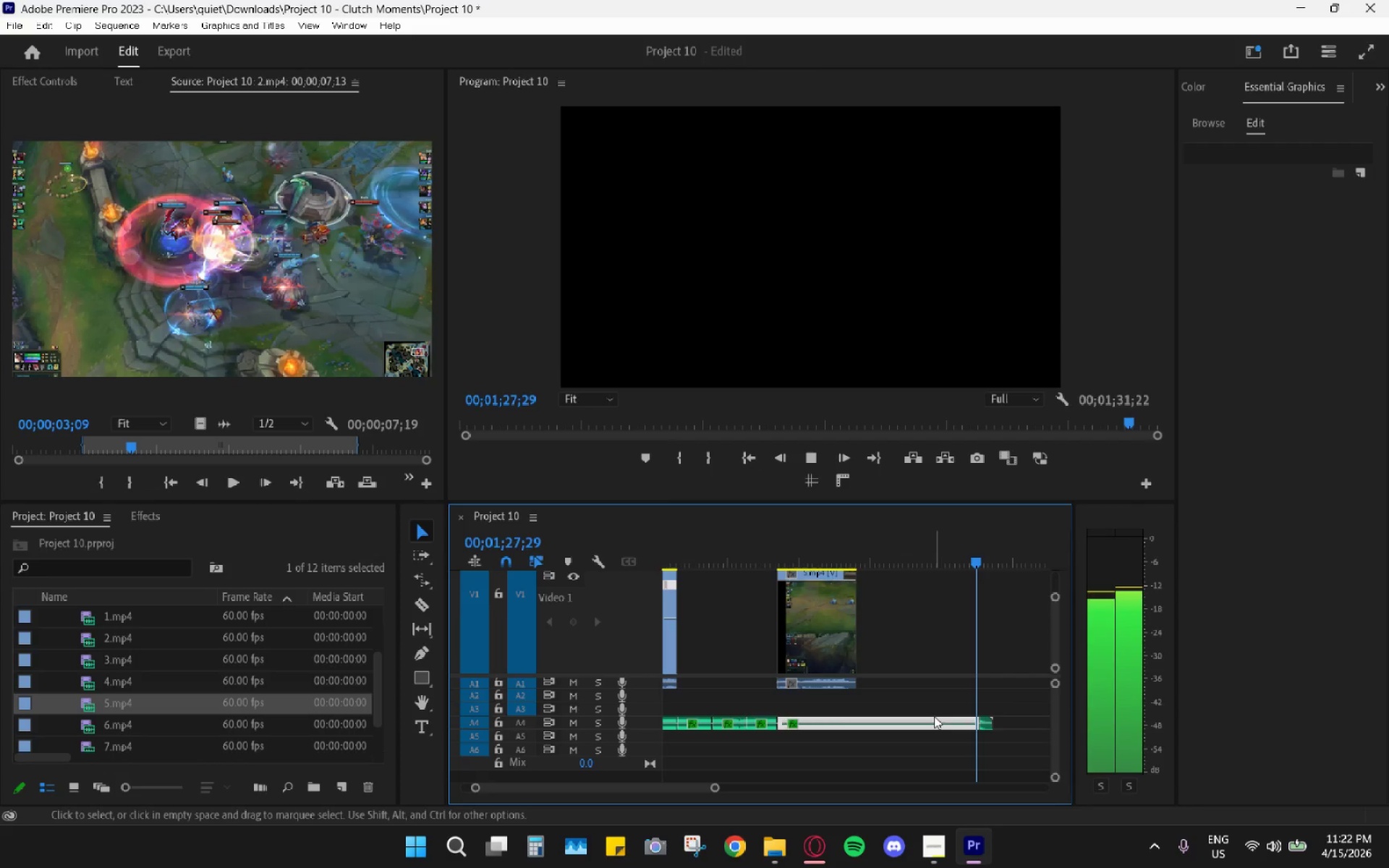 
type(HH )
 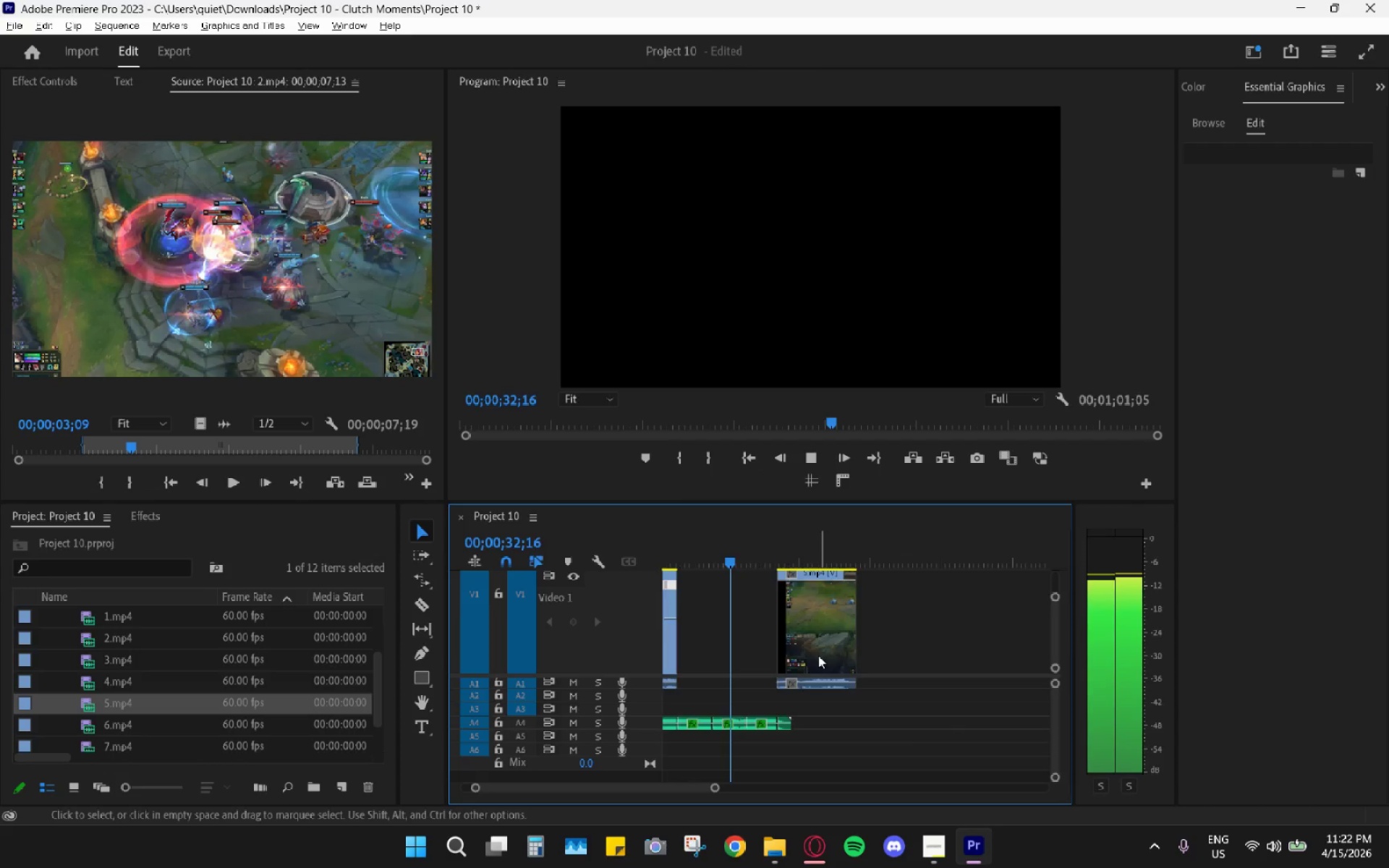 
hold_key(key=AltLeft, duration=0.61)
scroll: coordinate [814, 660], scroll_direction: up, amount: 6.0
 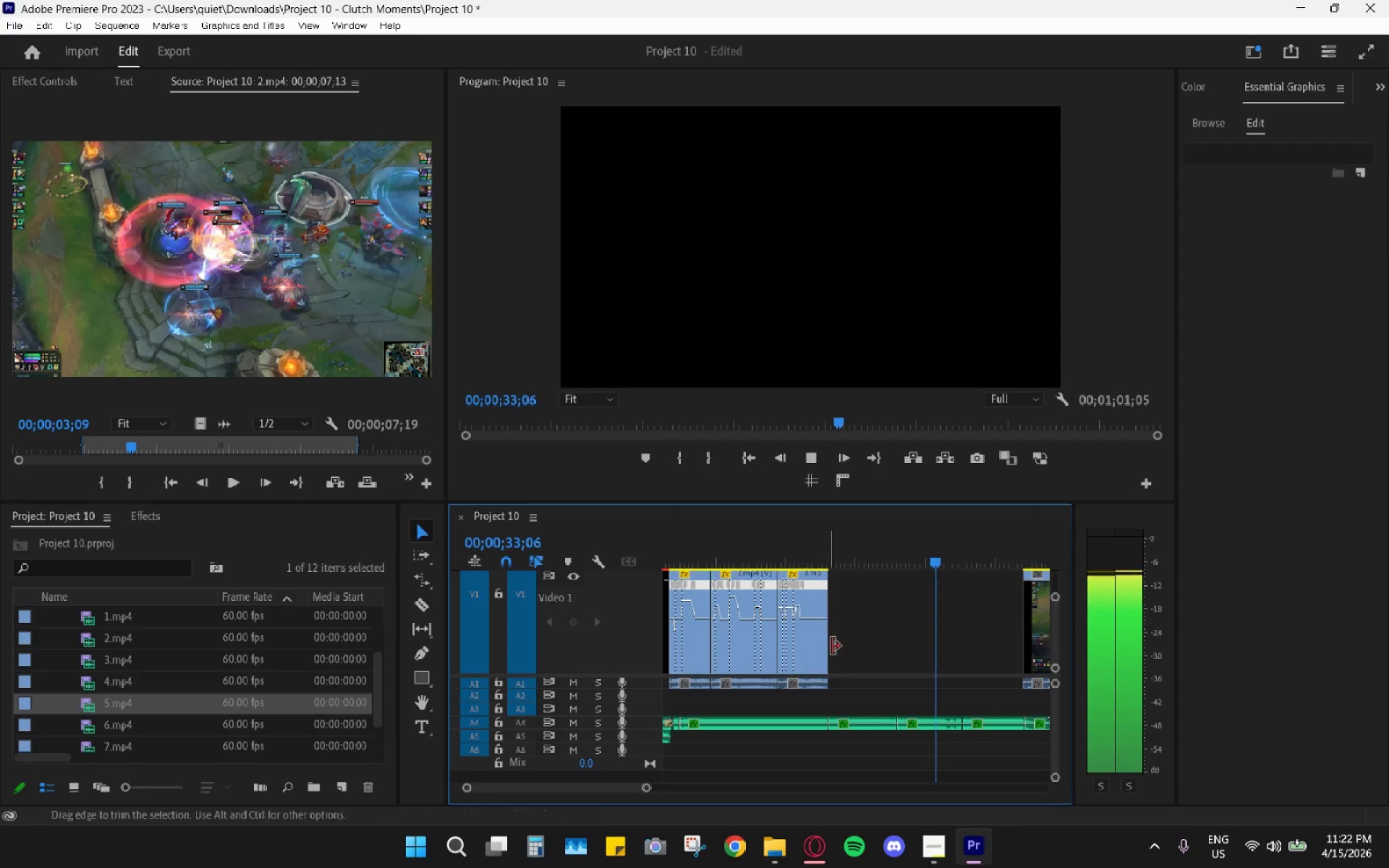 
scroll: coordinate [857, 644], scroll_direction: down, amount: 4.0
 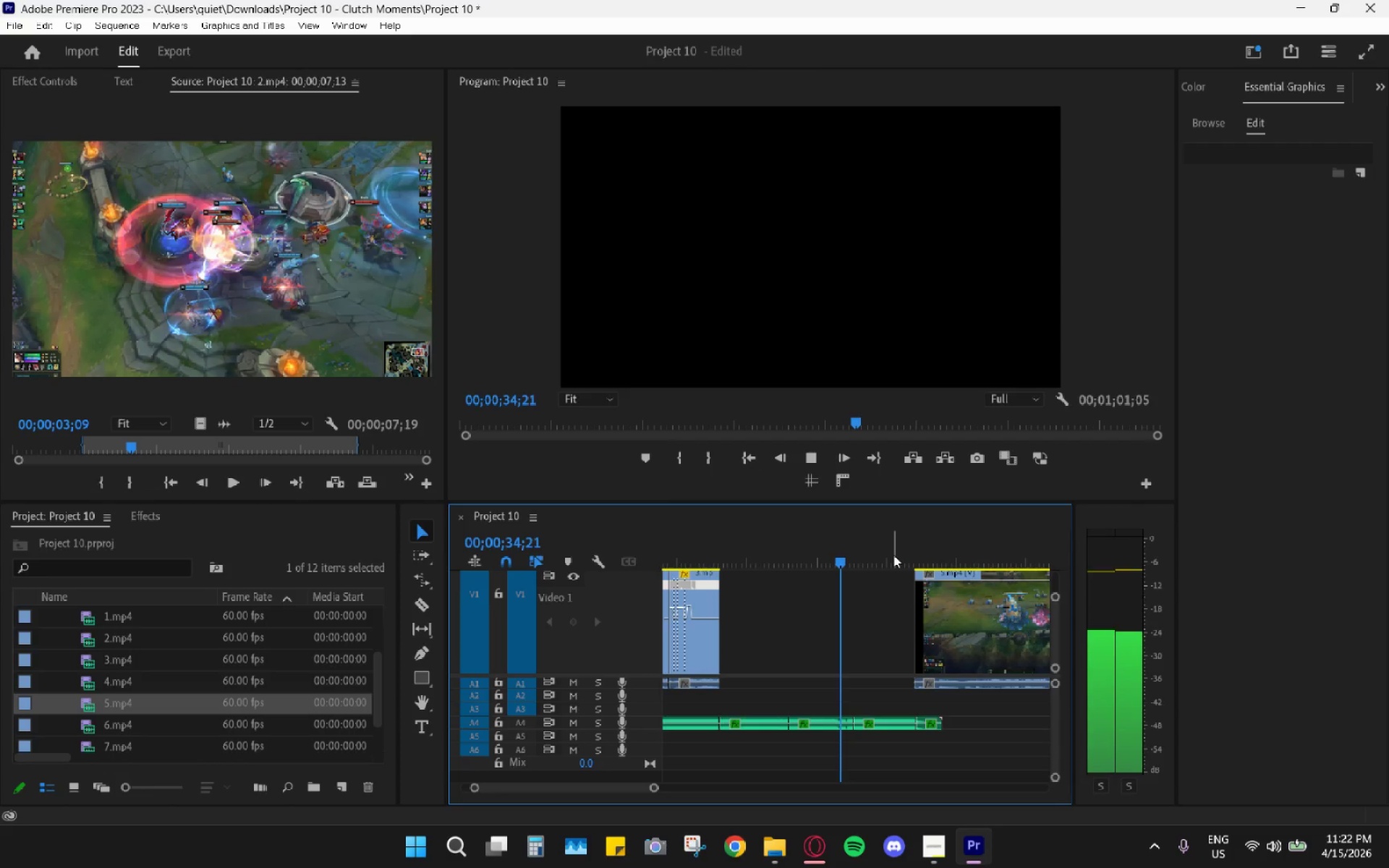 
hold_key(key=AltLeft, duration=0.5)
scroll: coordinate [865, 652], scroll_direction: up, amount: 5.0
 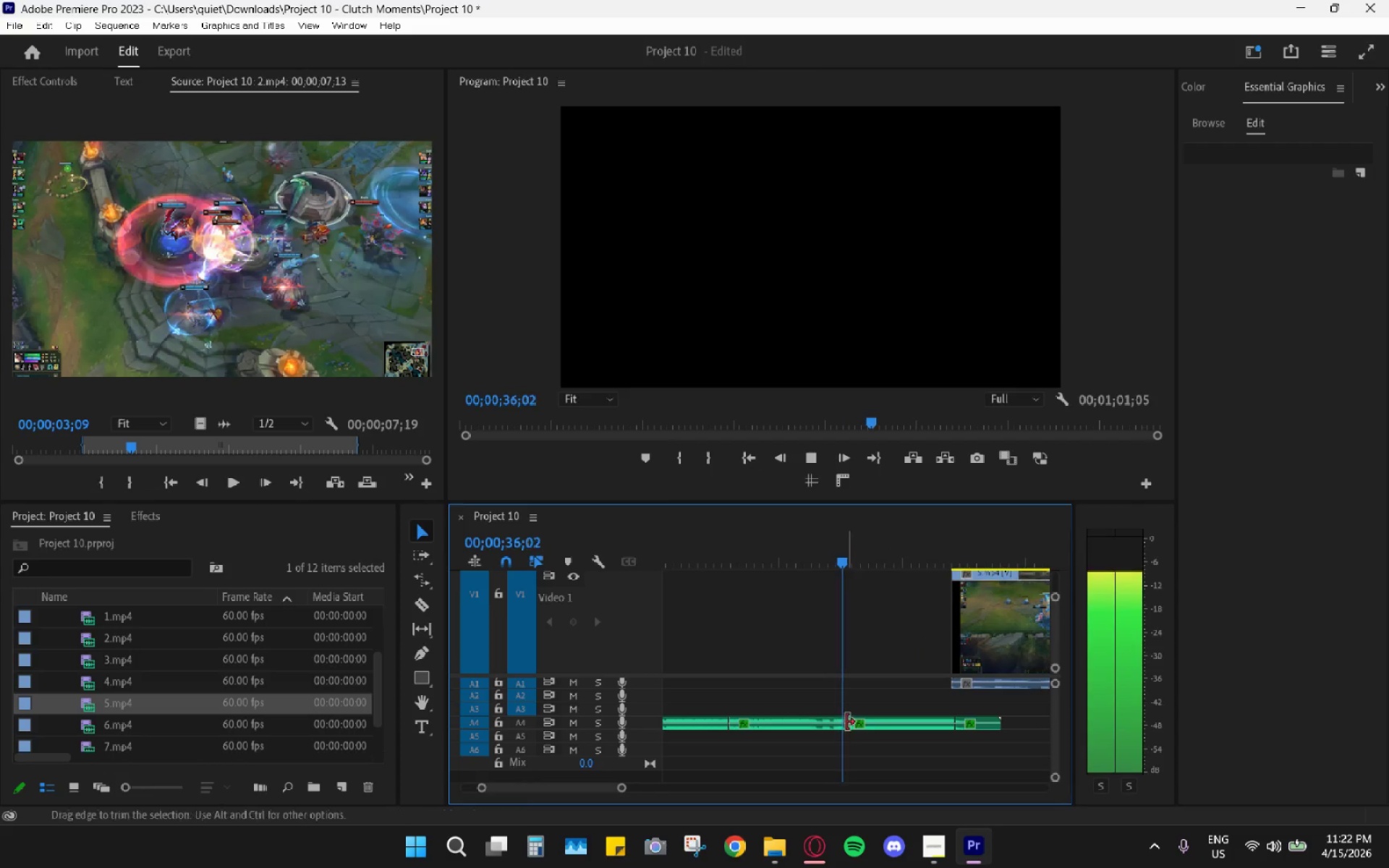 
left_click([846, 722])
 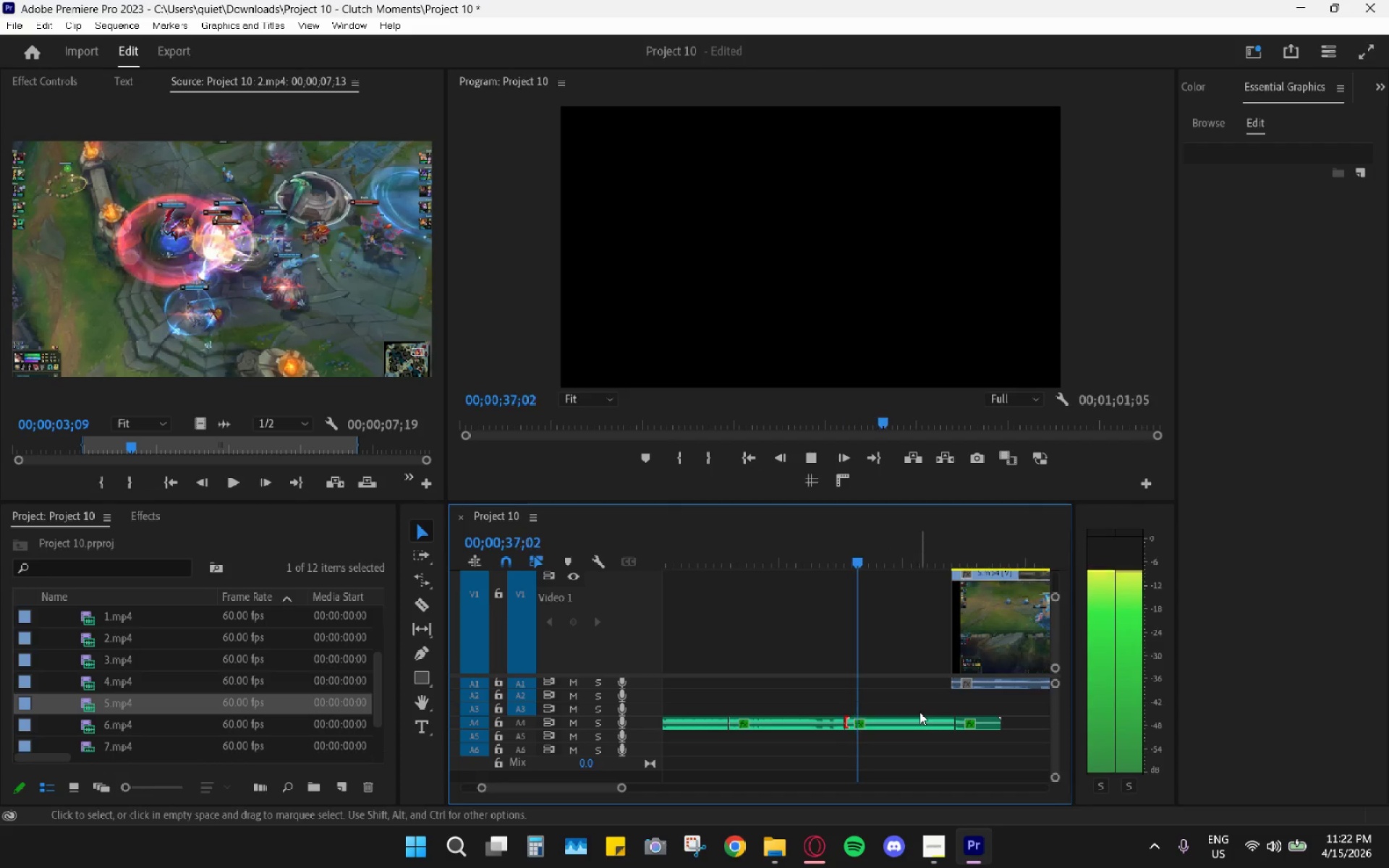 
key(H)
 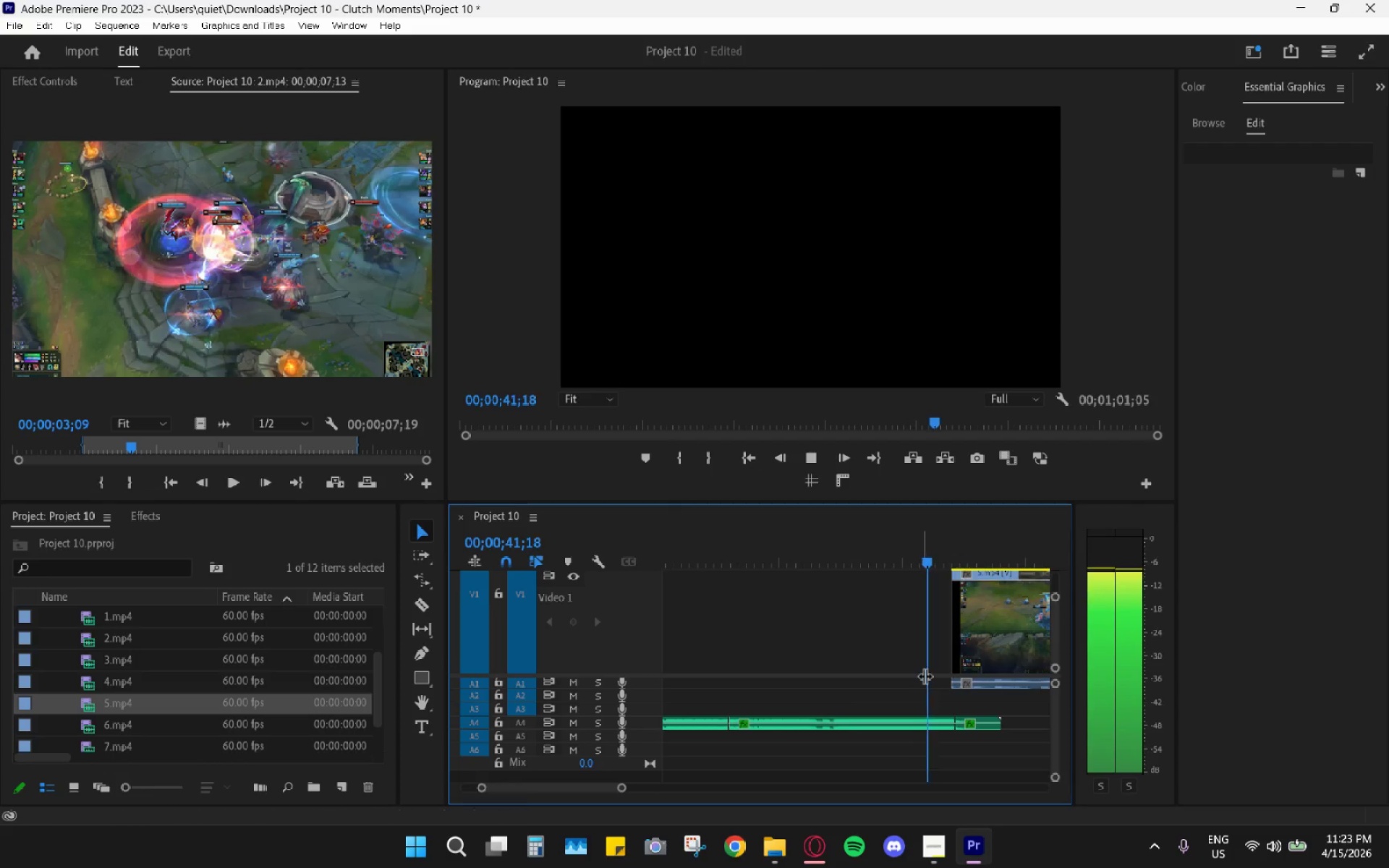 
wait(5.95)
 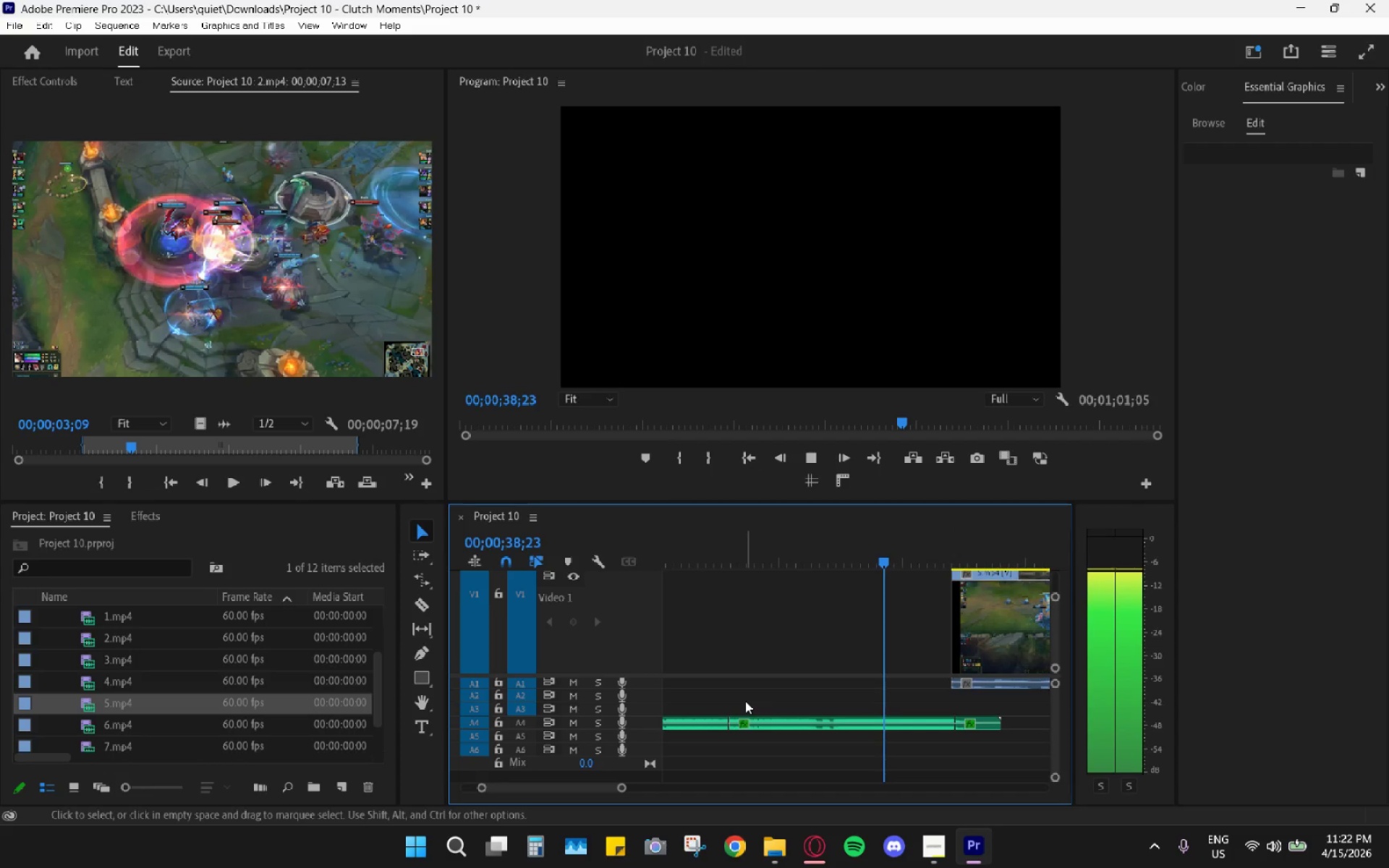 
key(Control+Z)
 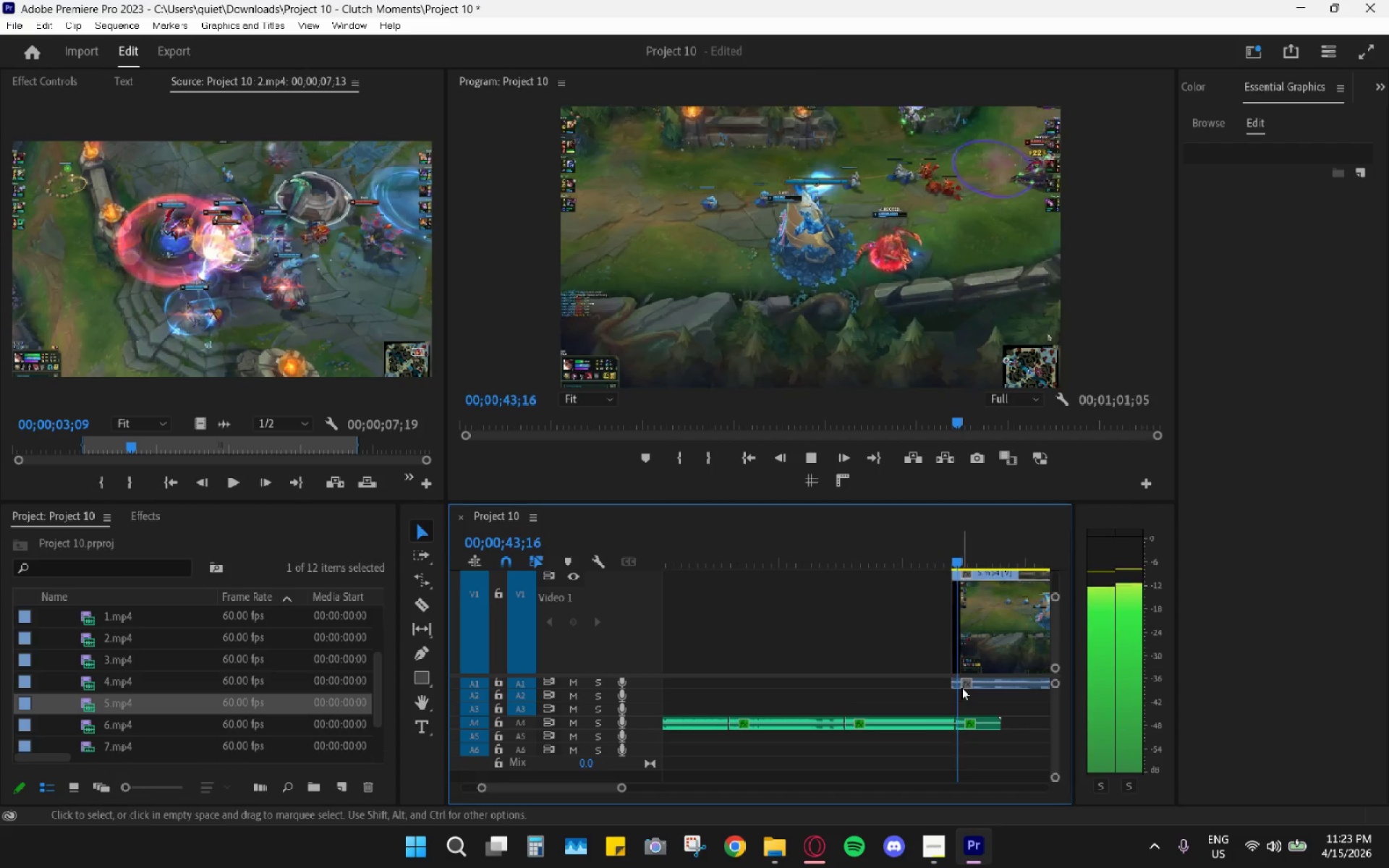 
key(Space)
 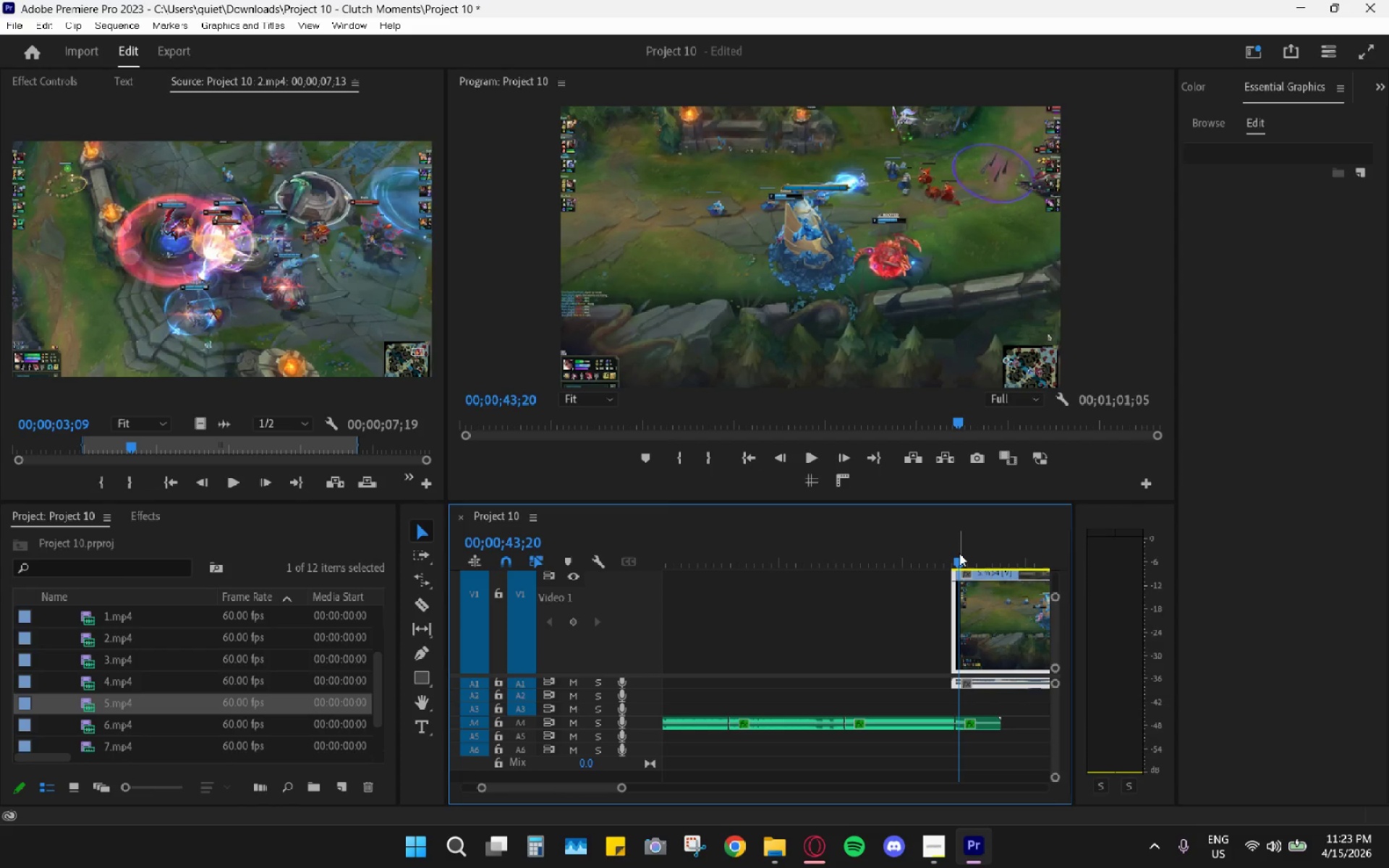 
left_click_drag(start_coordinate=[951, 545], to_coordinate=[947, 545])
 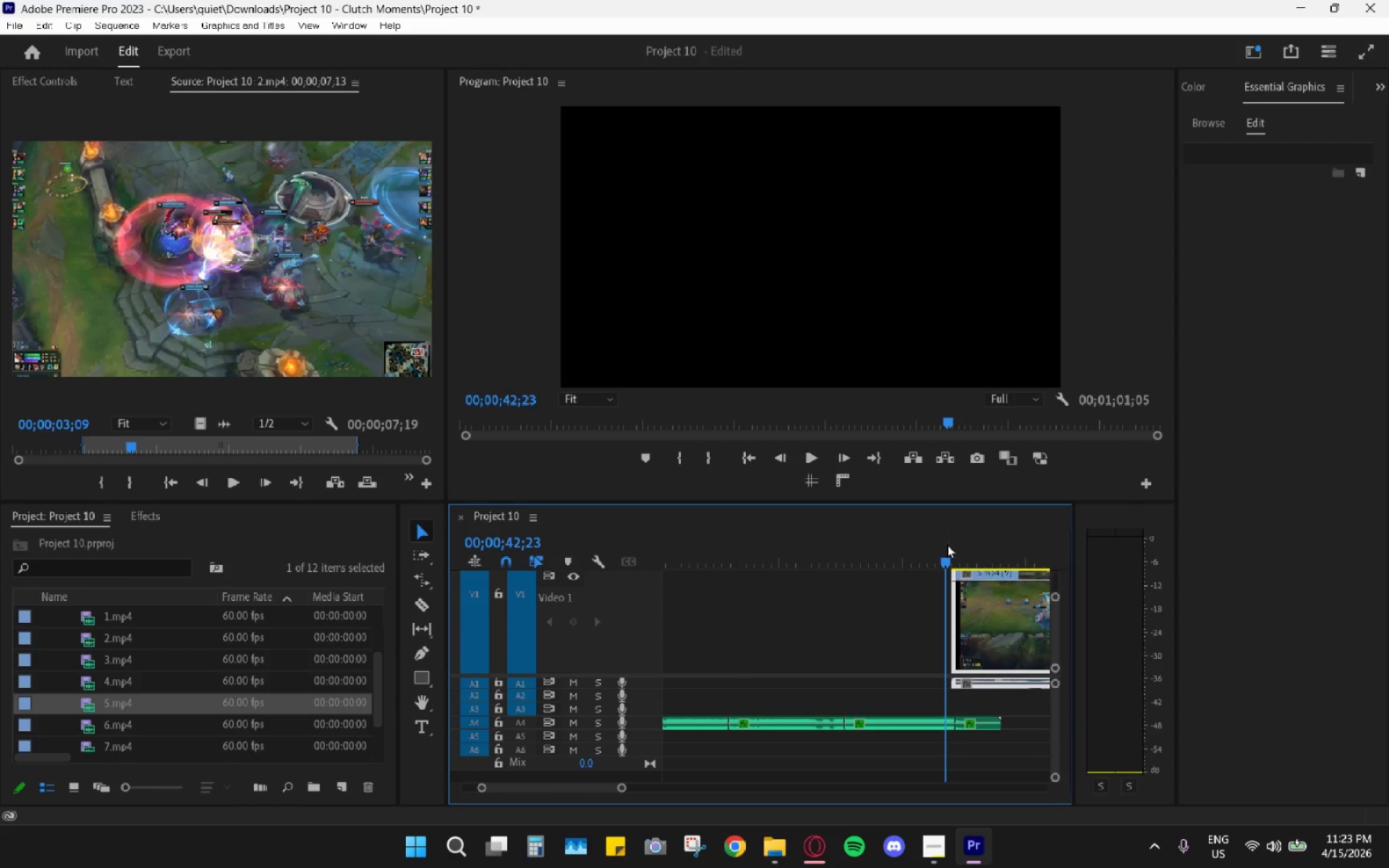 
key(Space)
 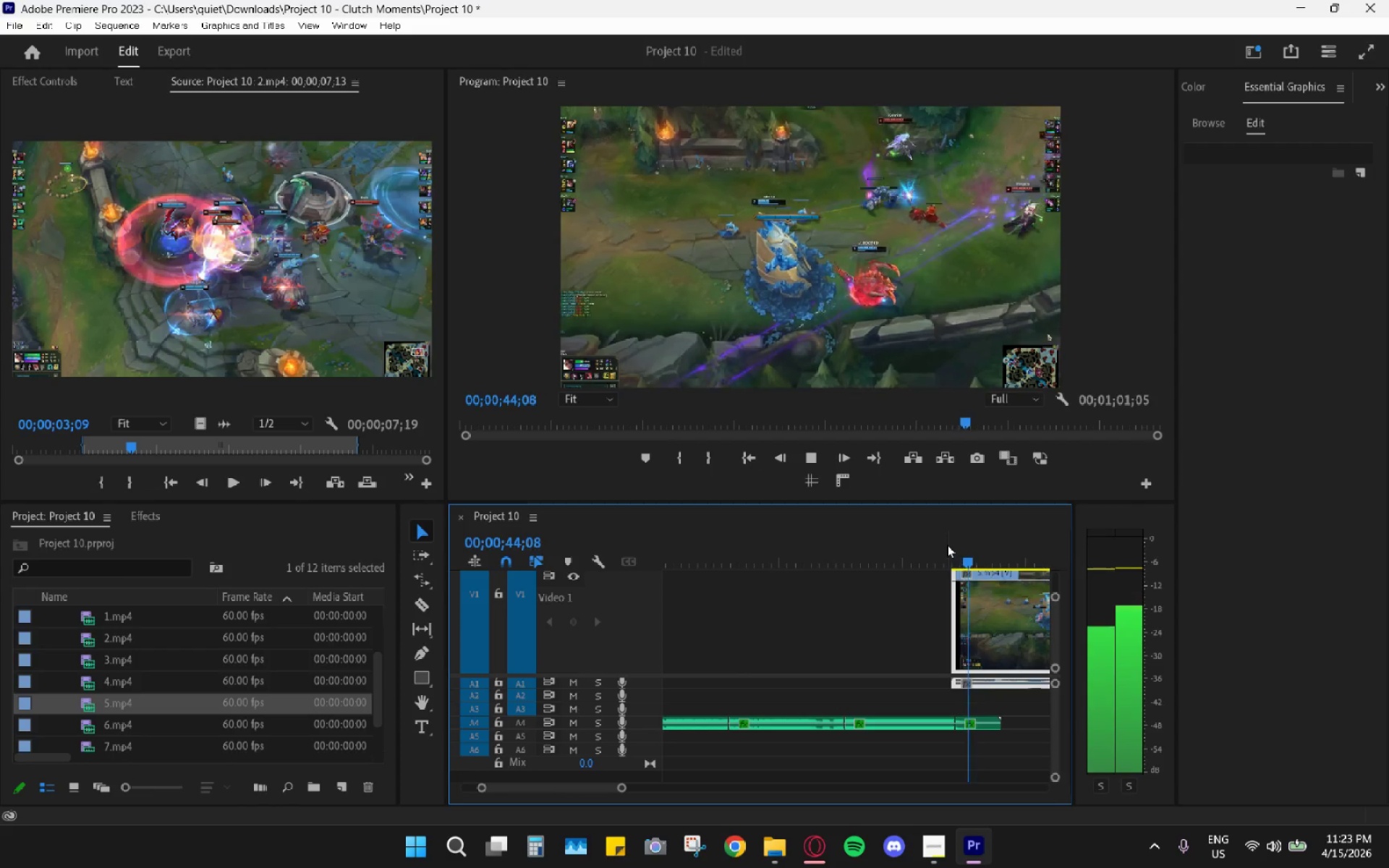 
key(Space)
 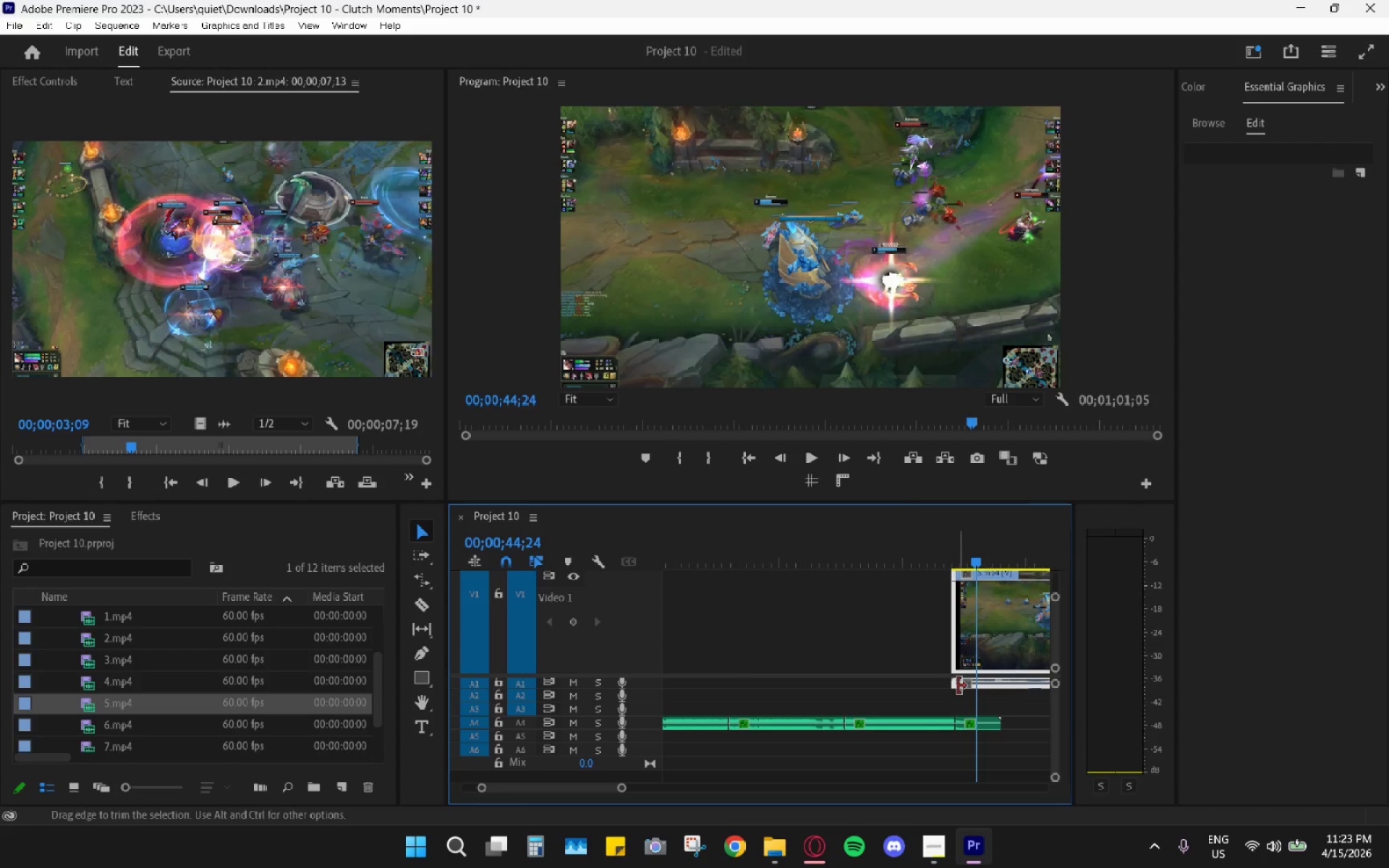 
left_click([931, 533])
 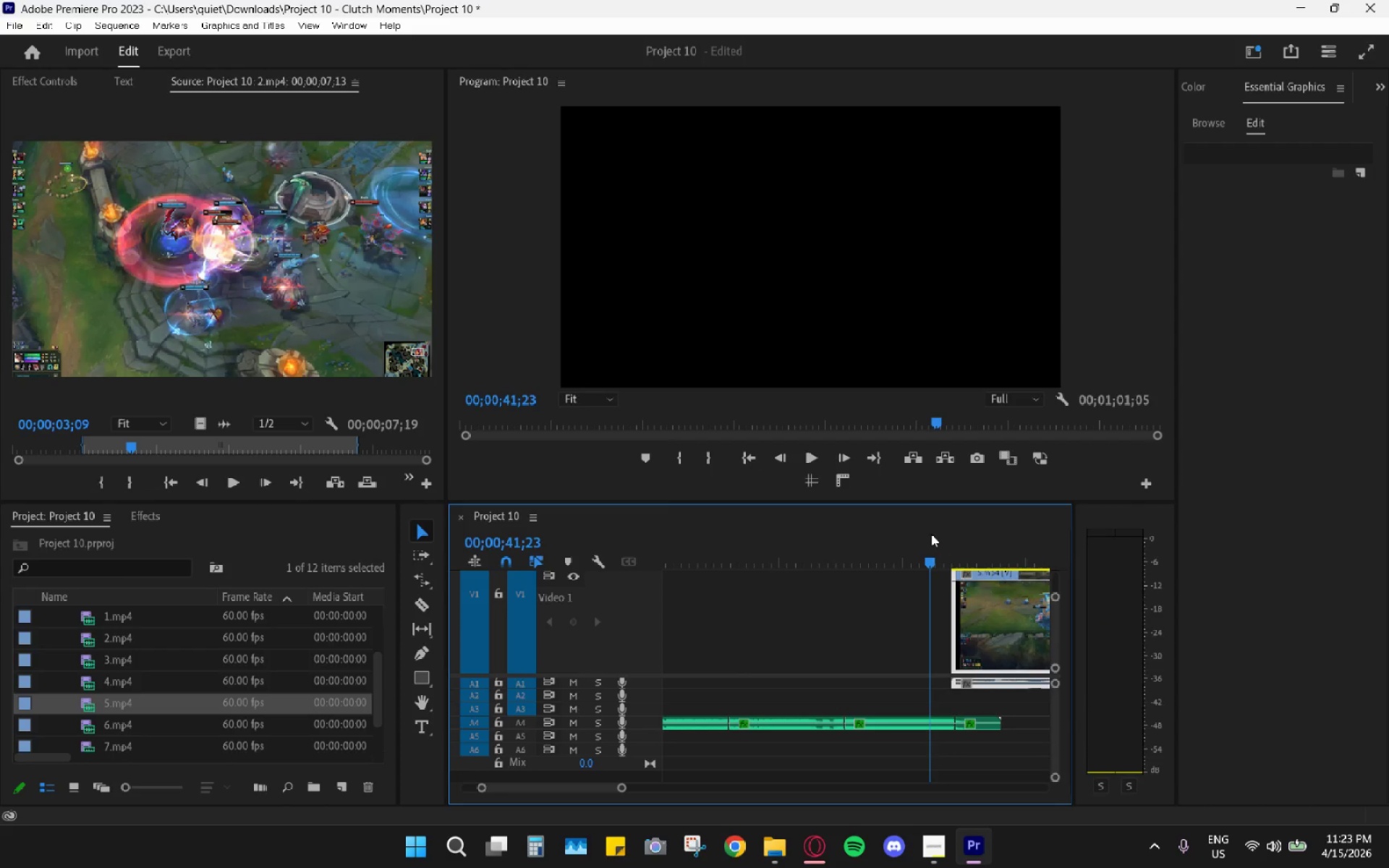 
key(Space)
 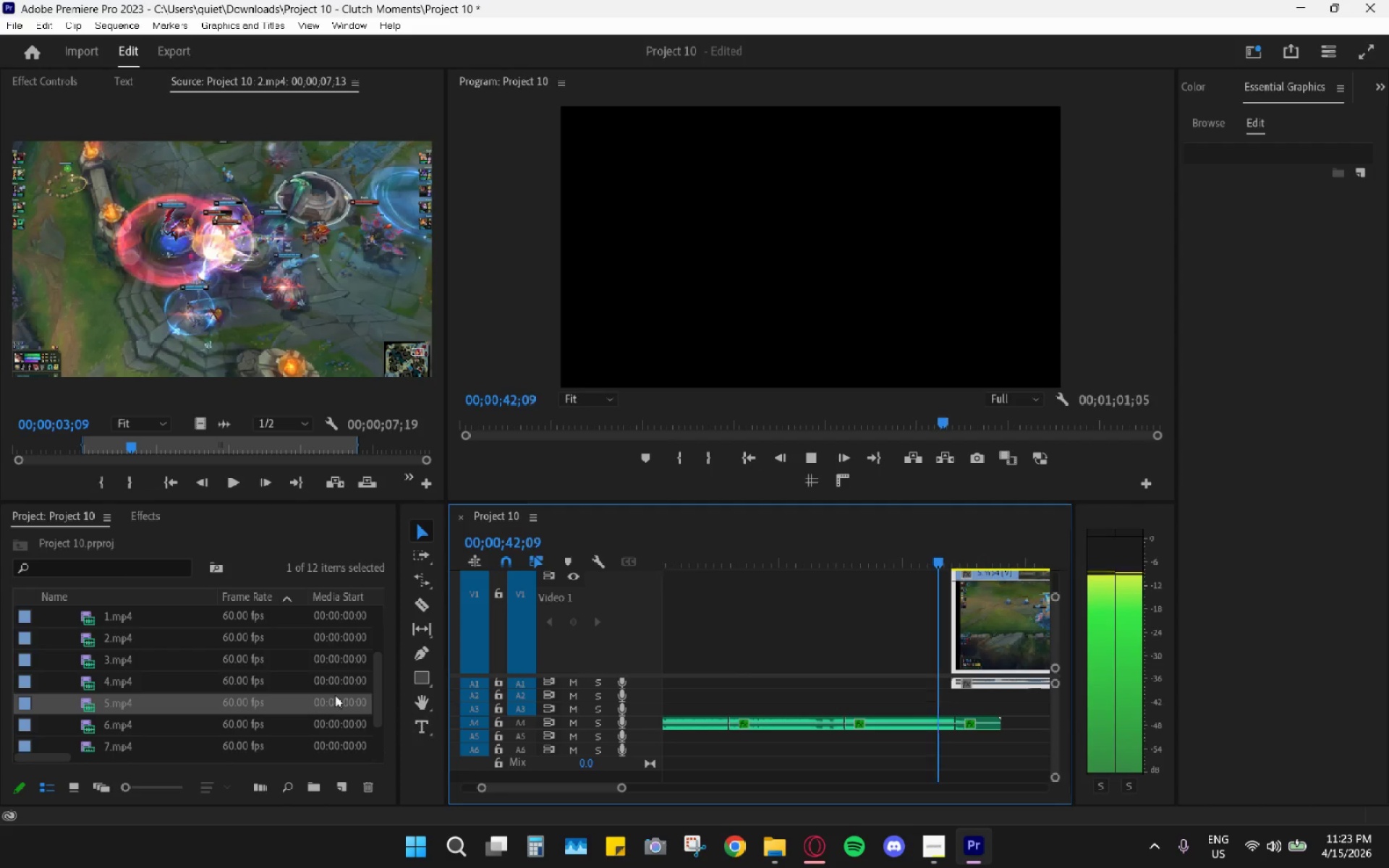 
key(Space)
 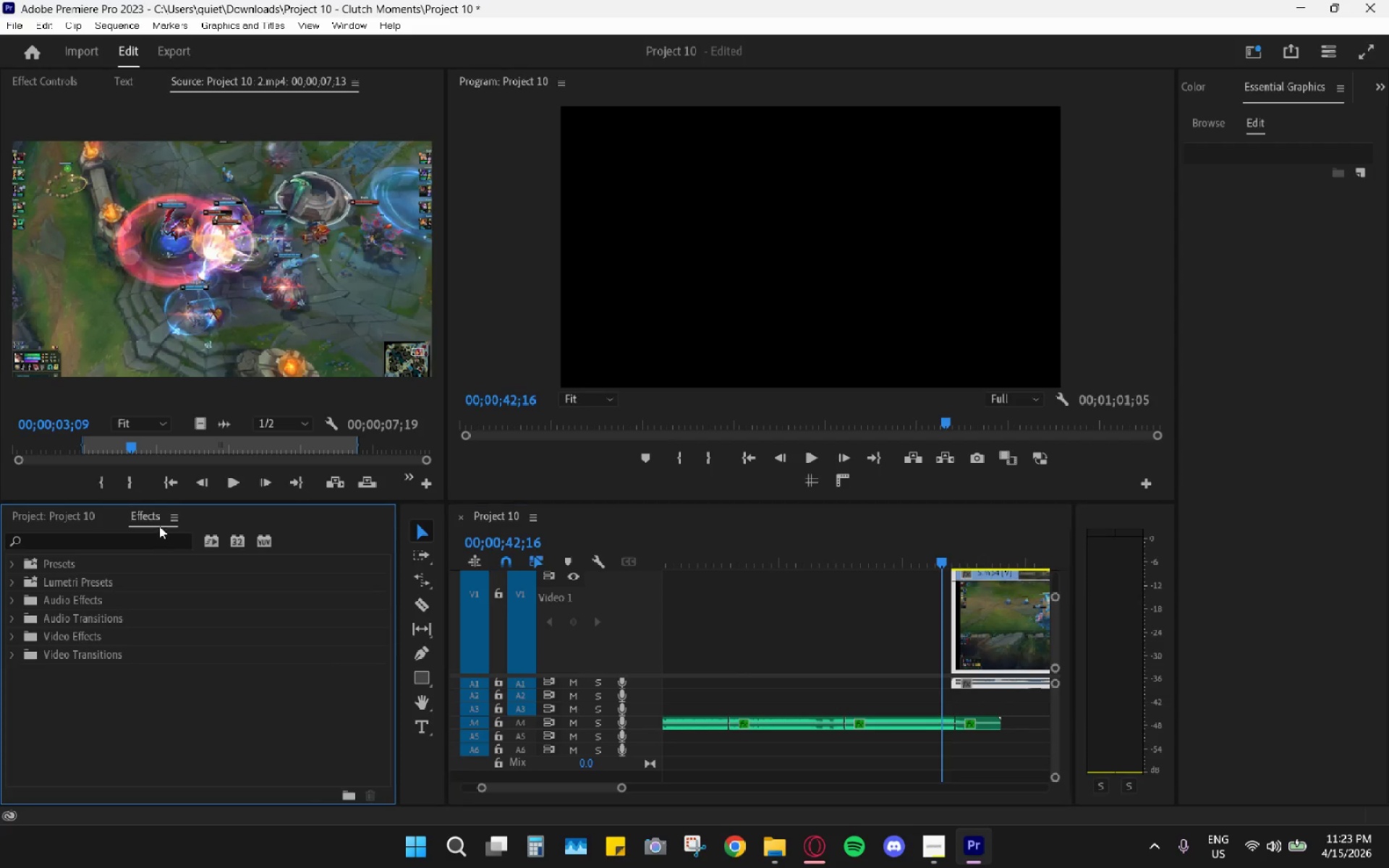 
double_click([135, 537])
 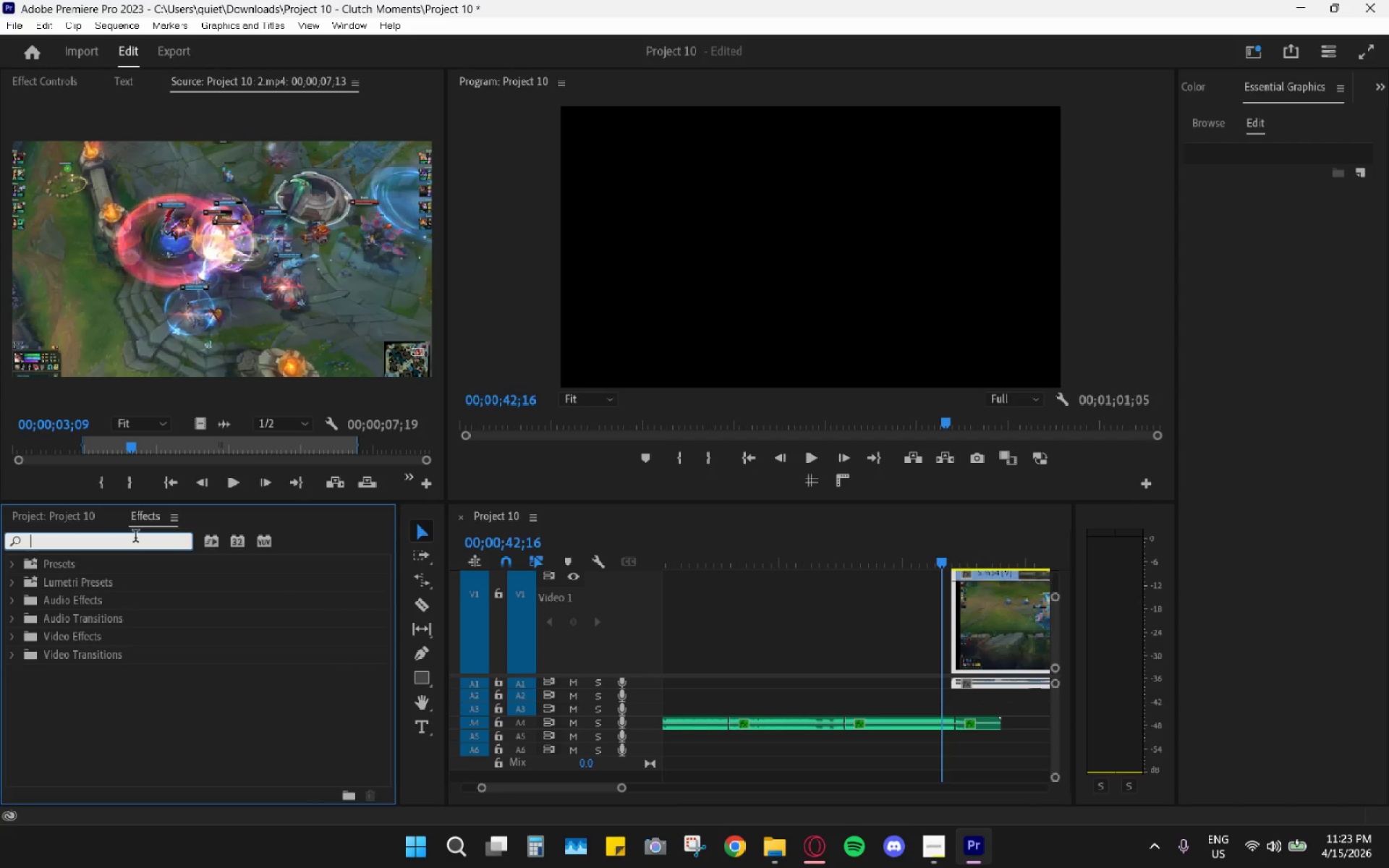 
type(CONSTA)
 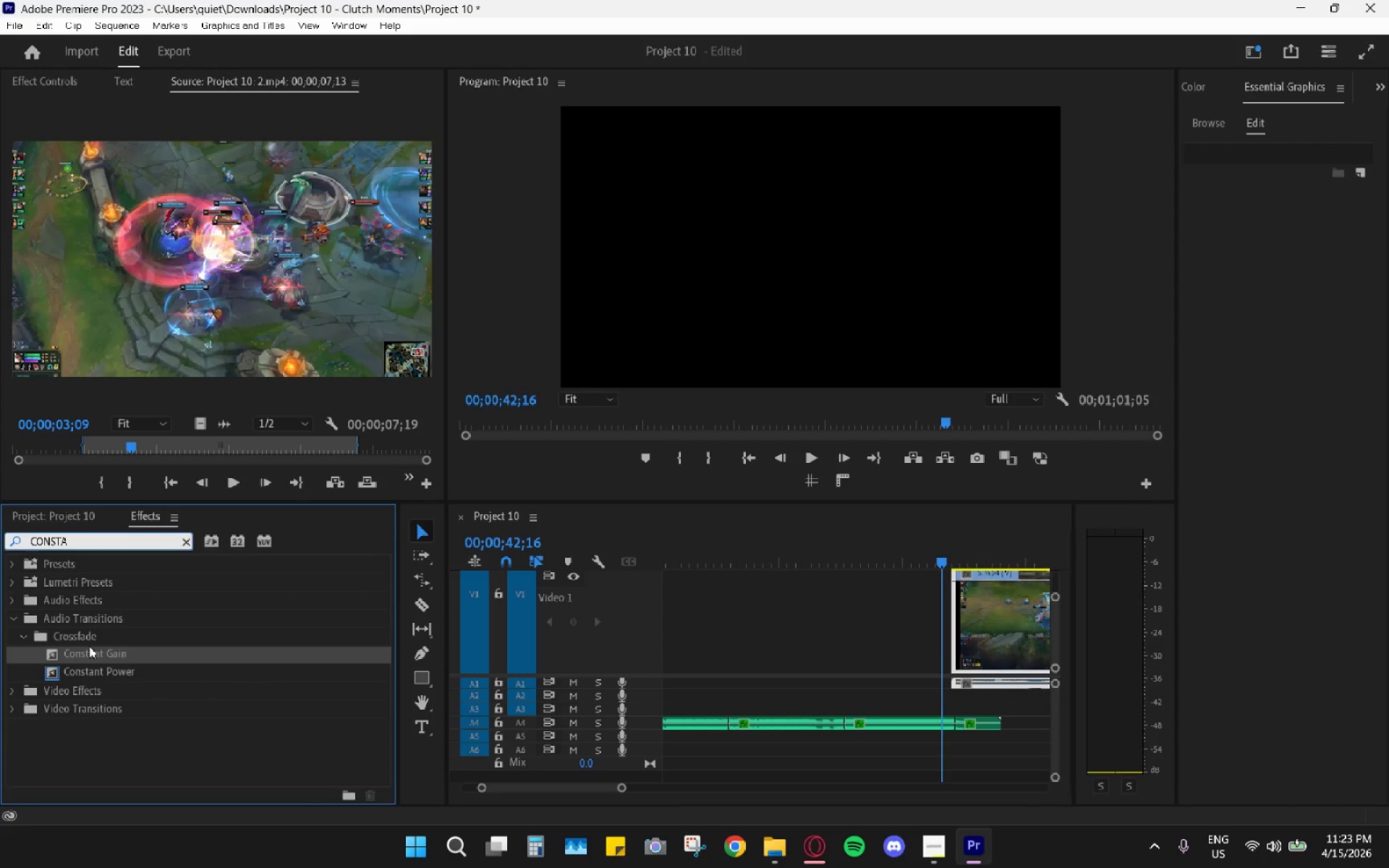 
left_click_drag(start_coordinate=[82, 653], to_coordinate=[872, 721])
 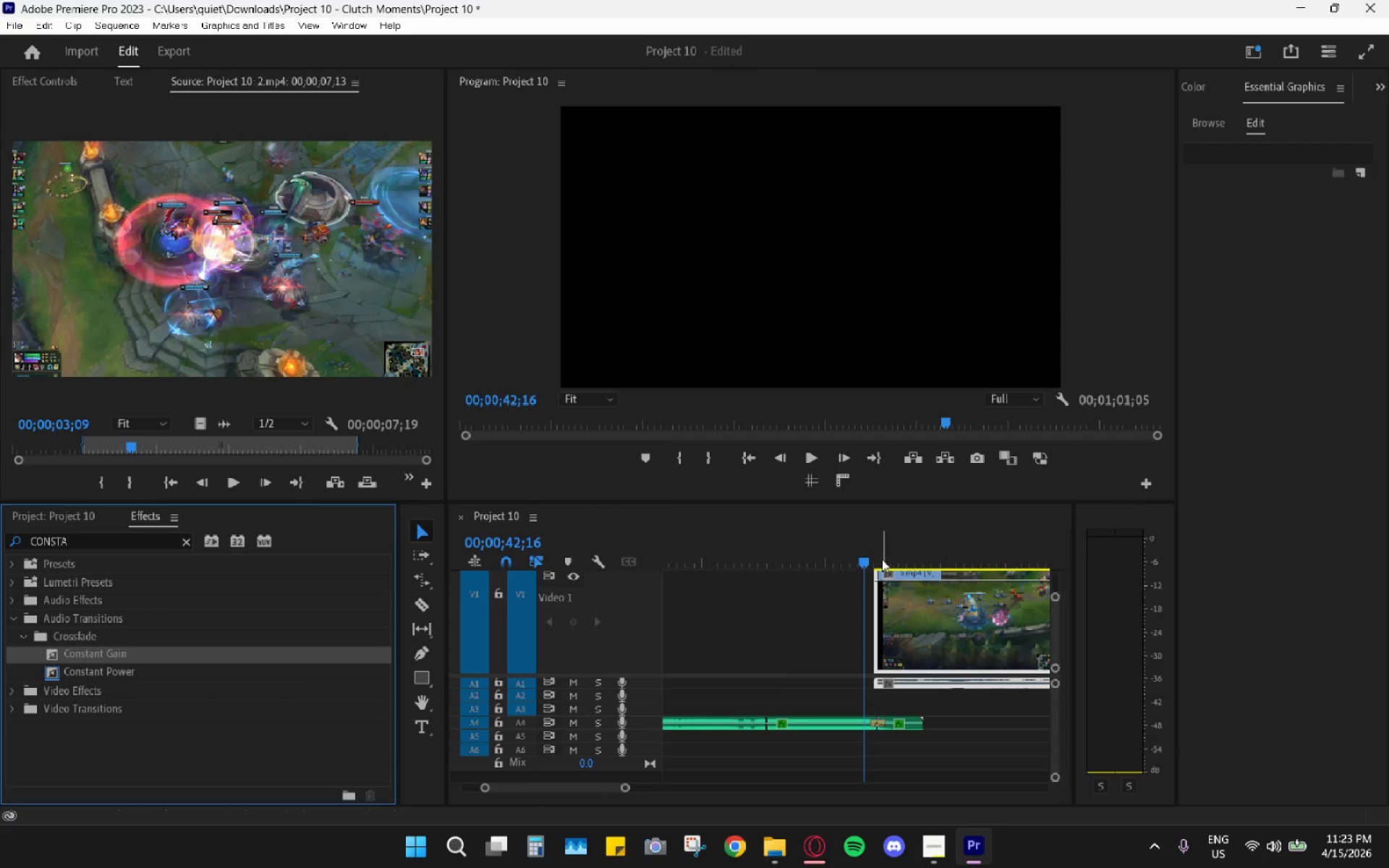 
left_click_drag(start_coordinate=[865, 546], to_coordinate=[853, 564])
 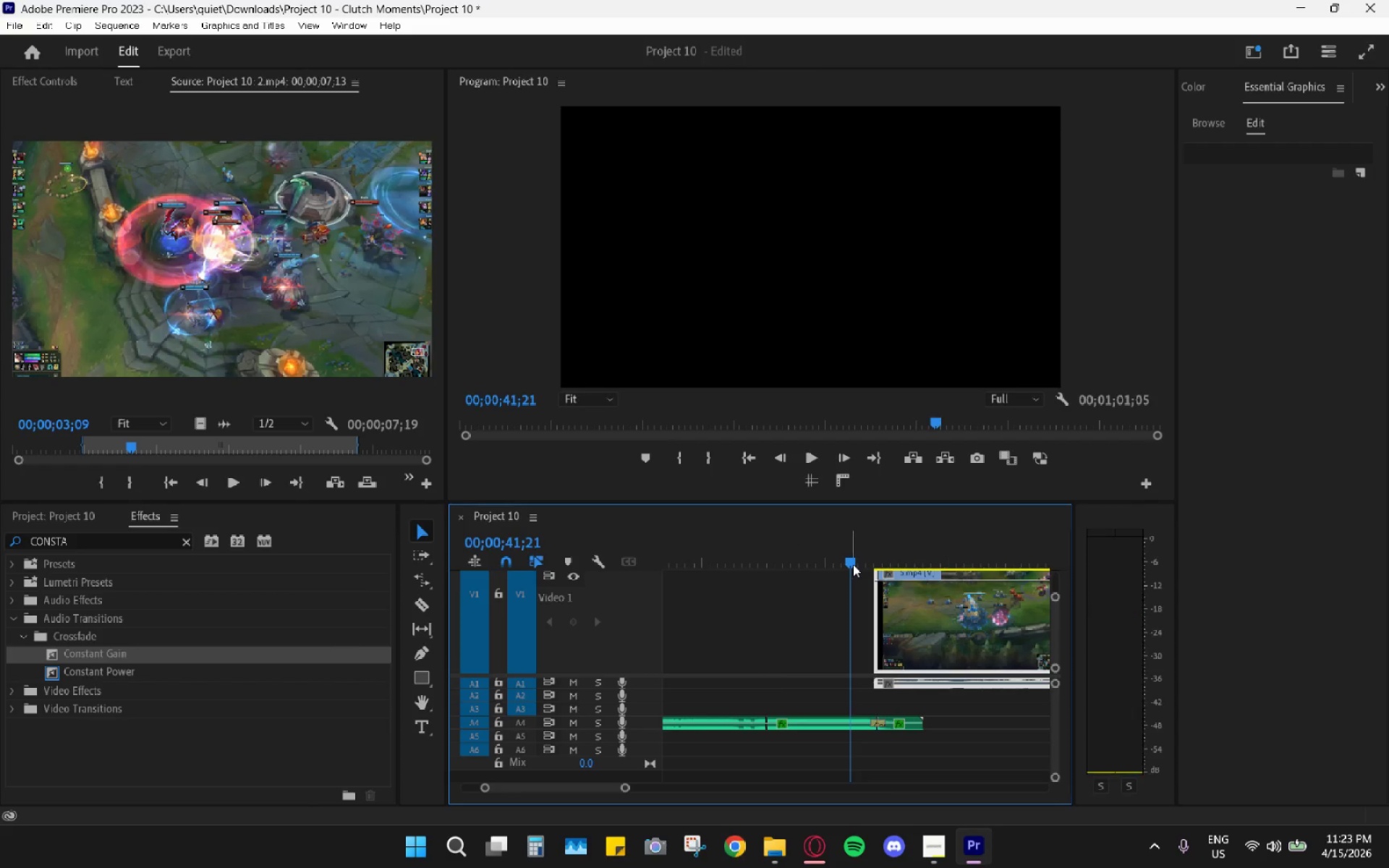 
key(Space)
 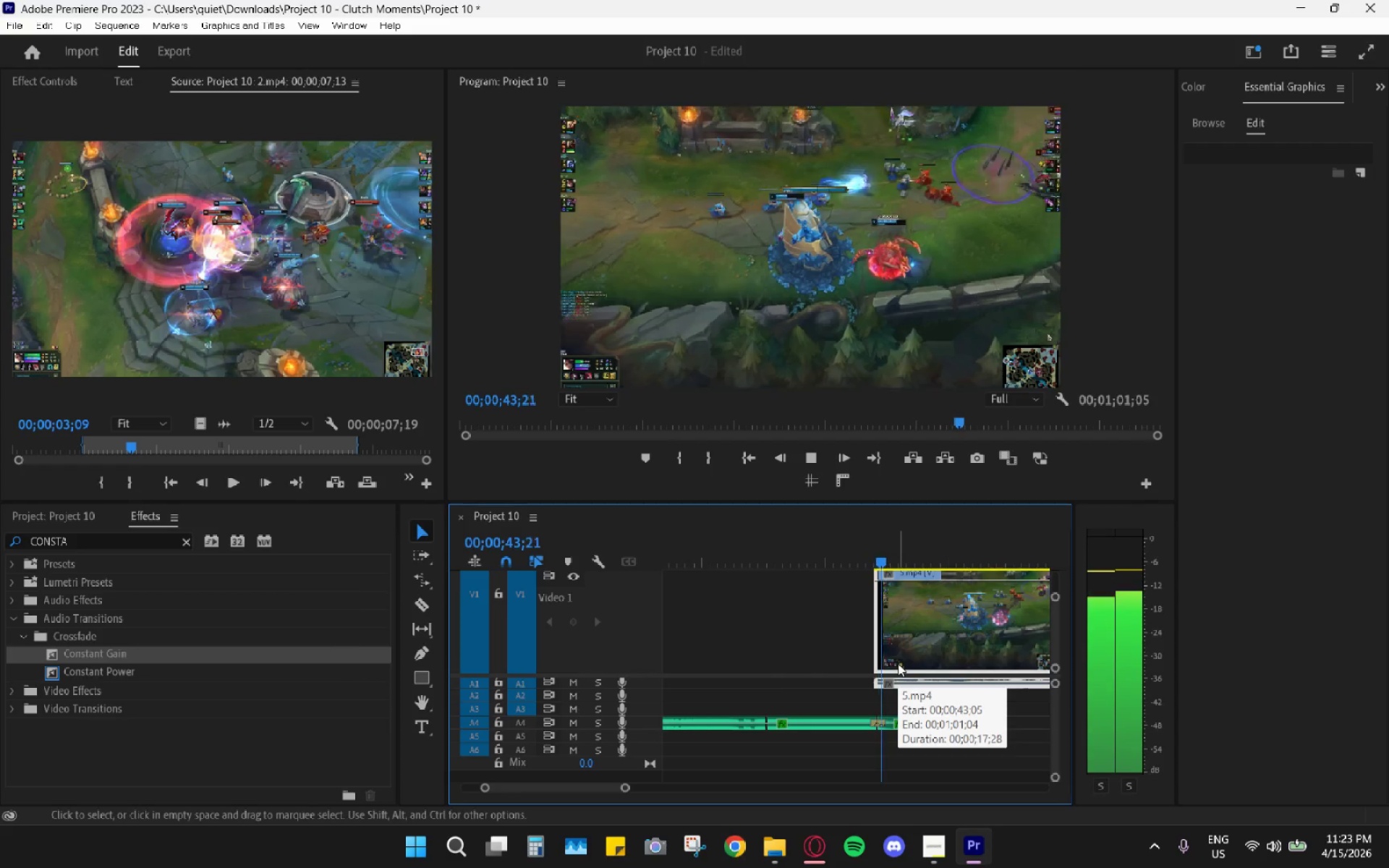 
key(Space)
 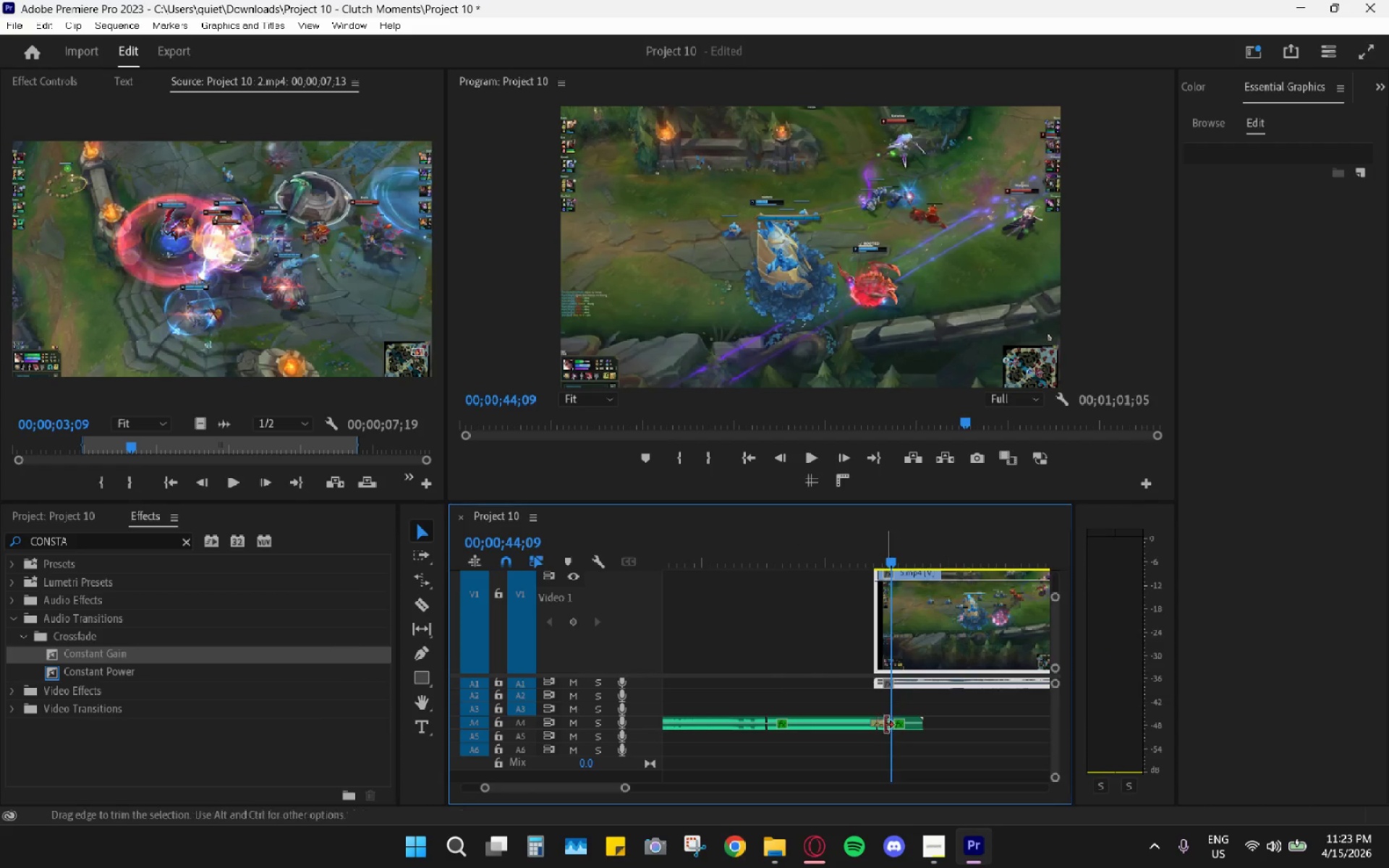 
left_click([888, 726])
 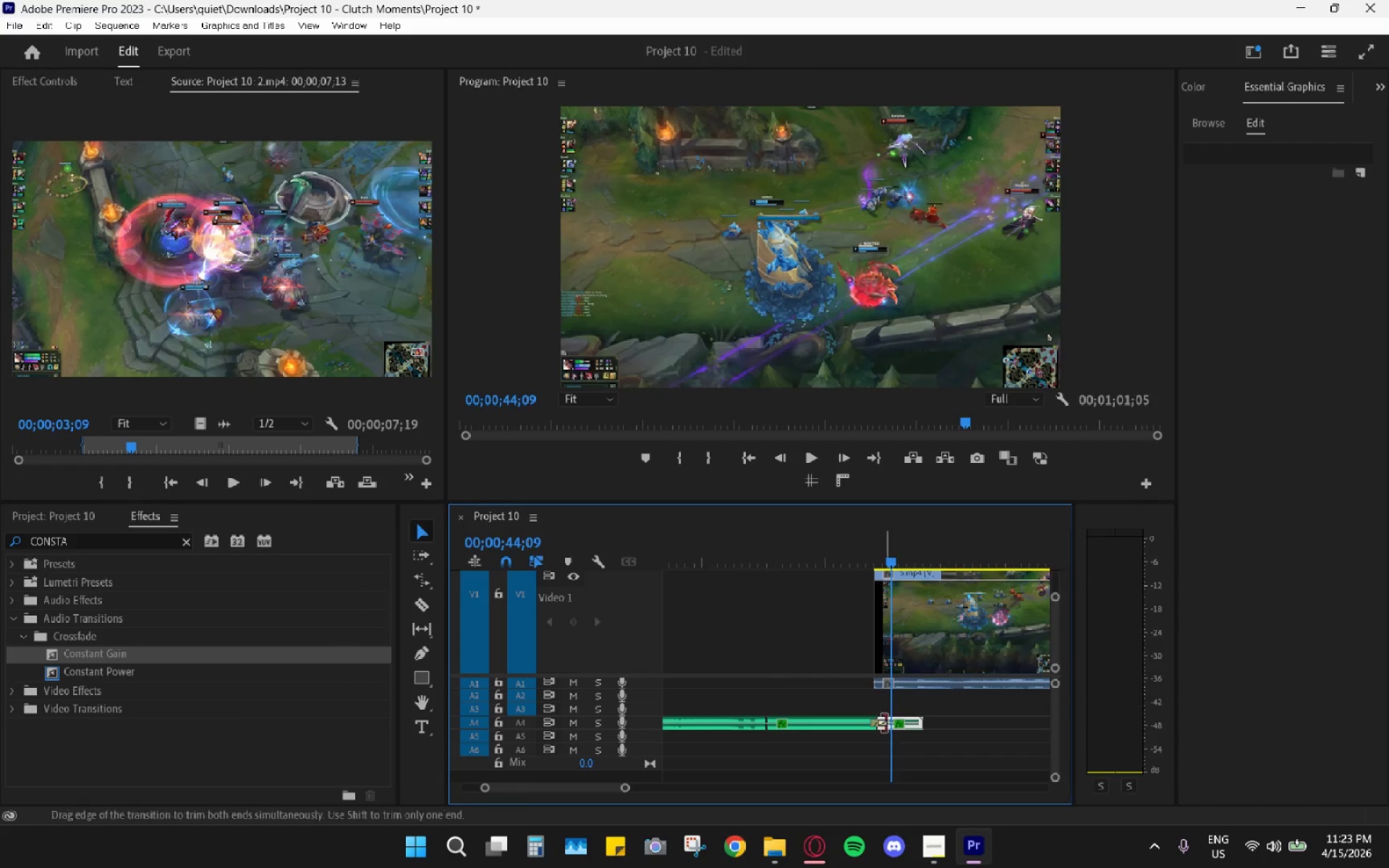 
left_click_drag(start_coordinate=[883, 723], to_coordinate=[893, 725])
 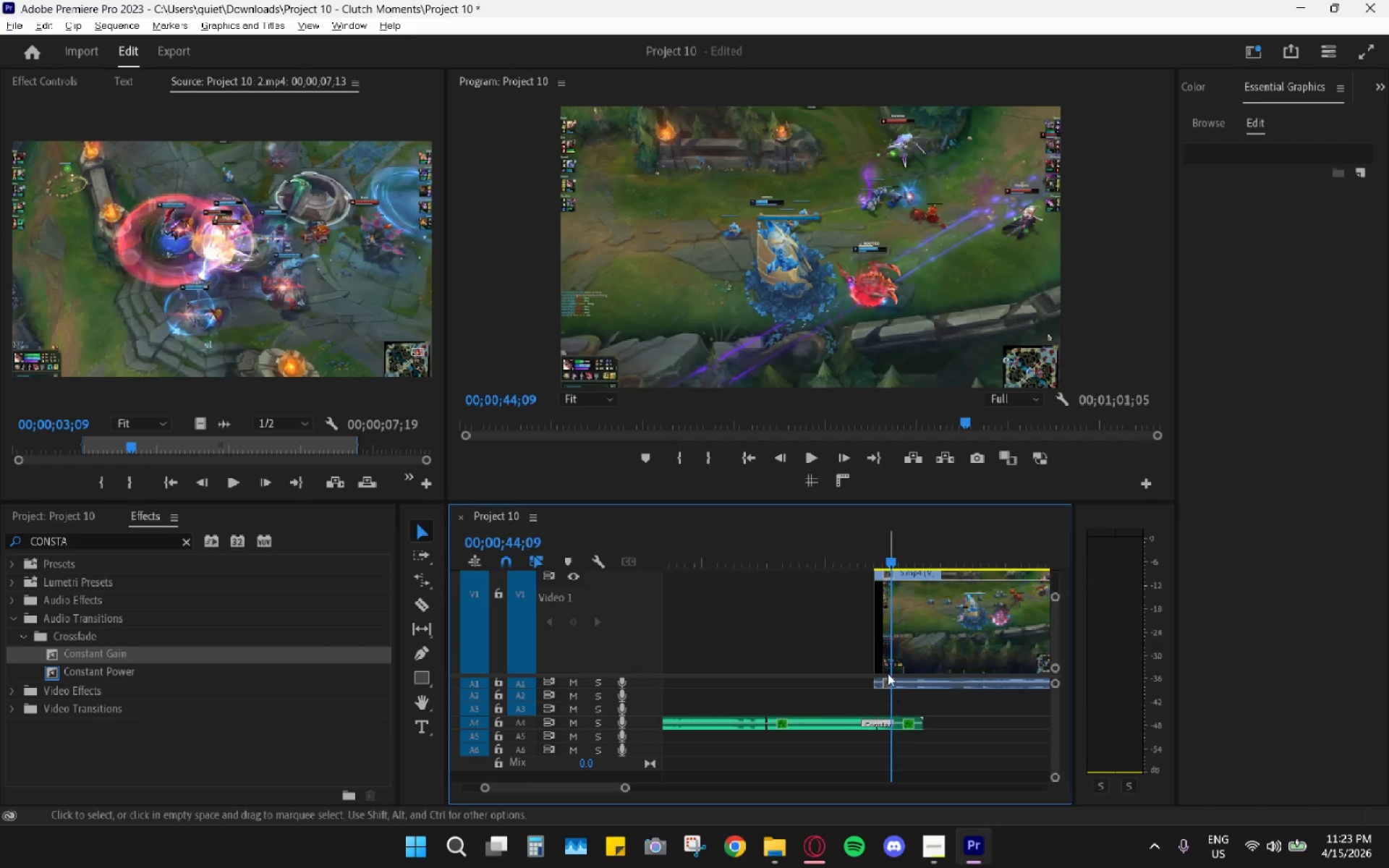 
hold_key(key=AltLeft, duration=0.81)
scroll: coordinate [878, 670], scroll_direction: down, amount: 10.0
 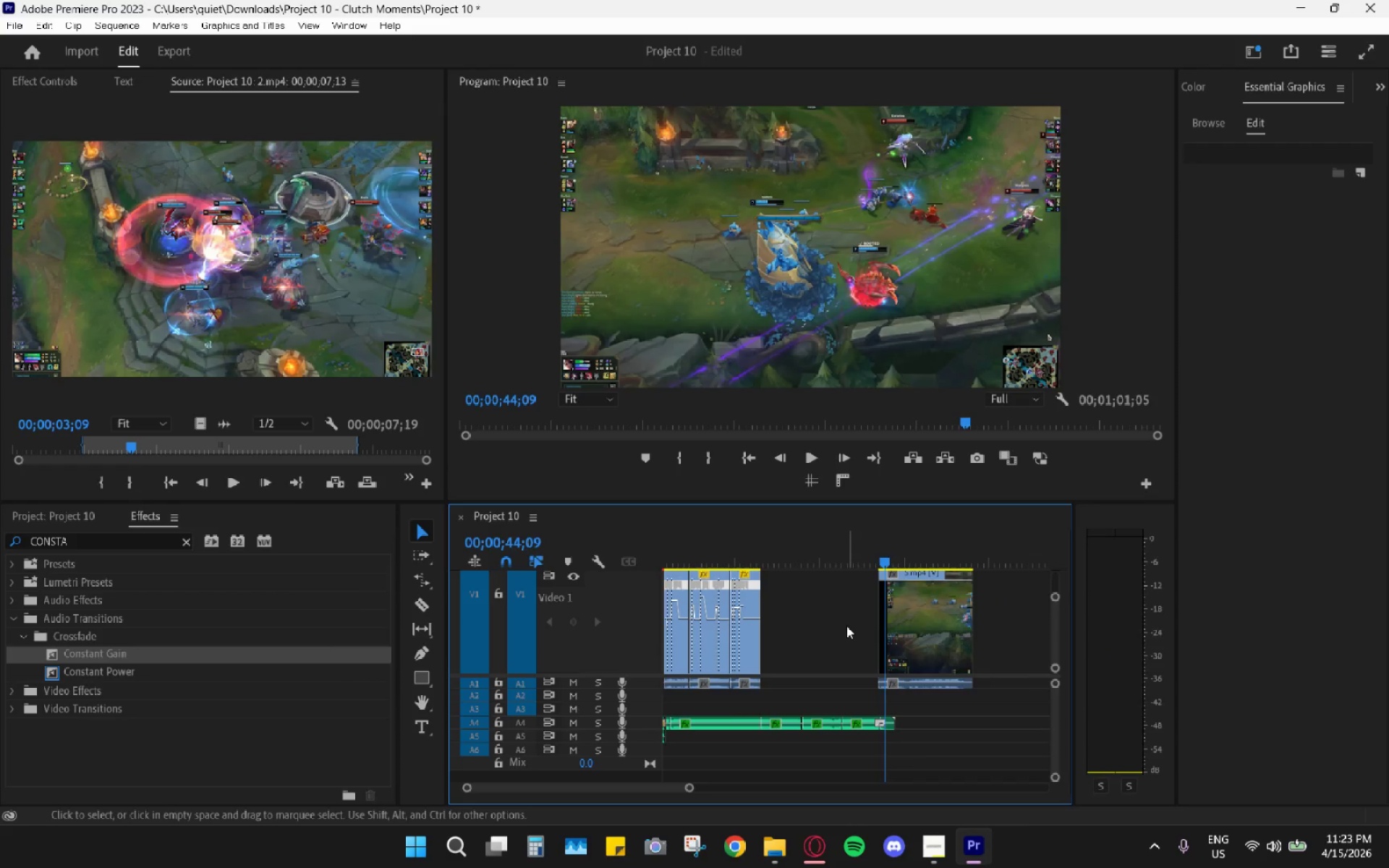 
left_click([844, 624])
 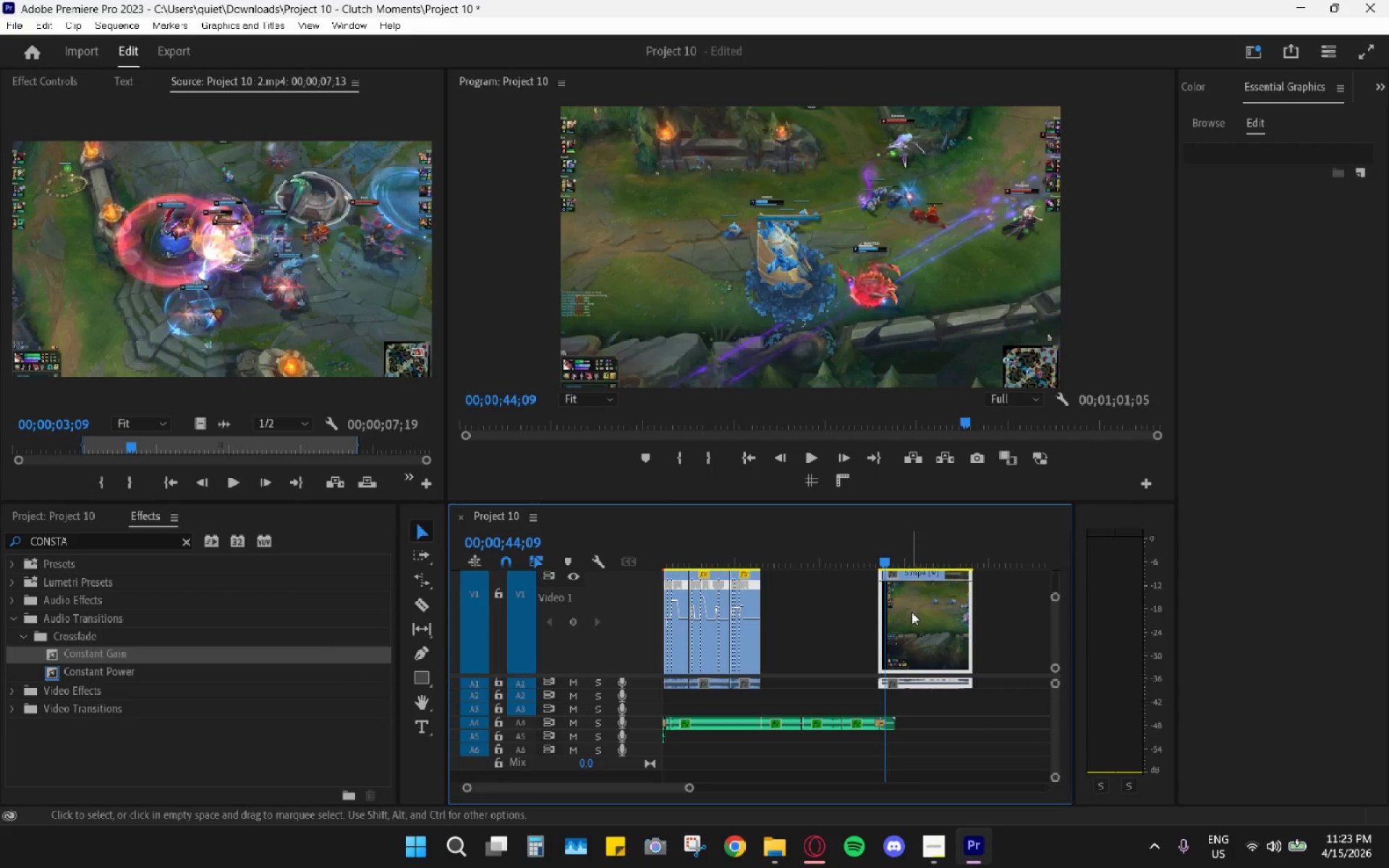 
left_click_drag(start_coordinate=[930, 613], to_coordinate=[812, 618])
 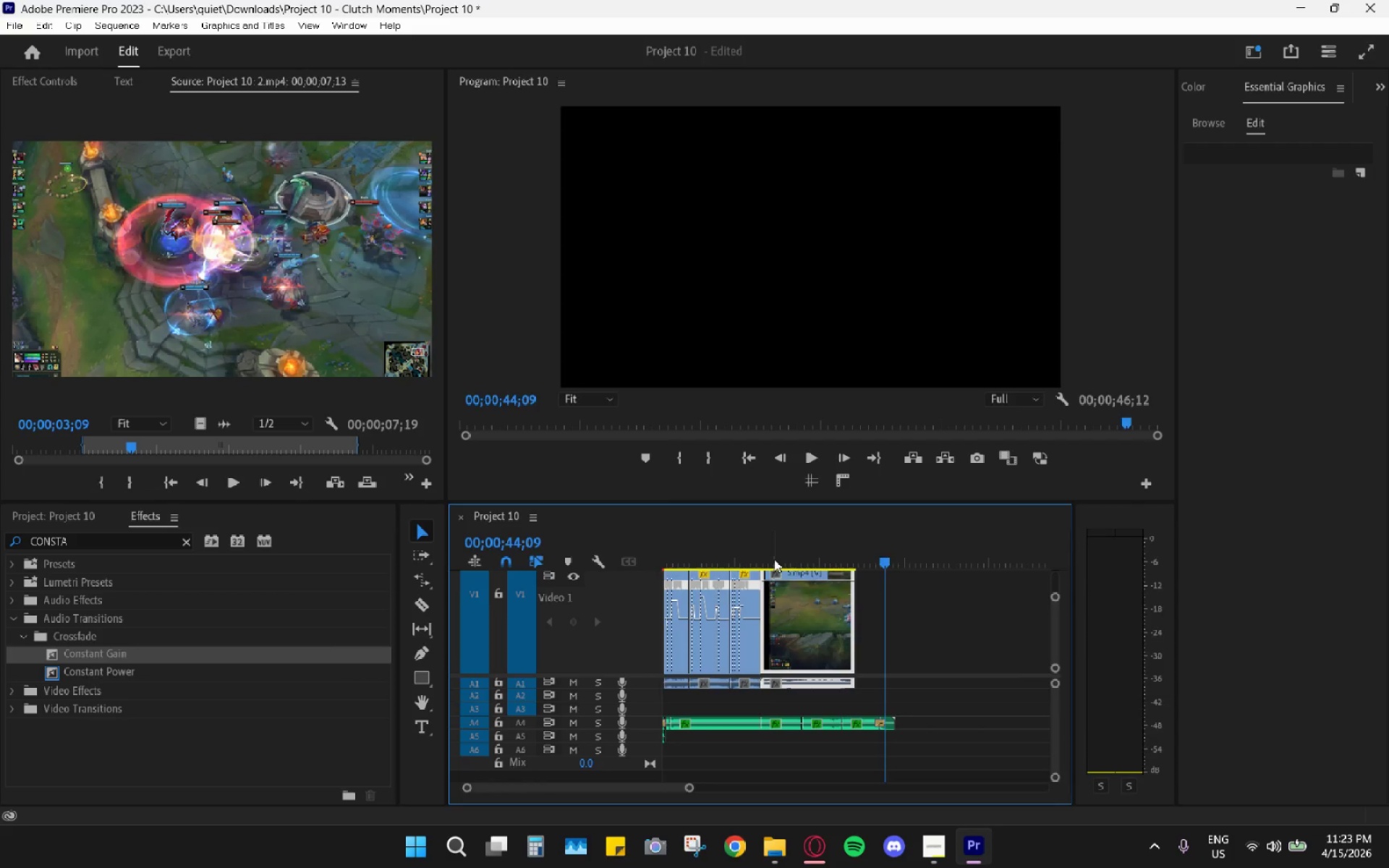 
left_click_drag(start_coordinate=[773, 558], to_coordinate=[770, 557])
 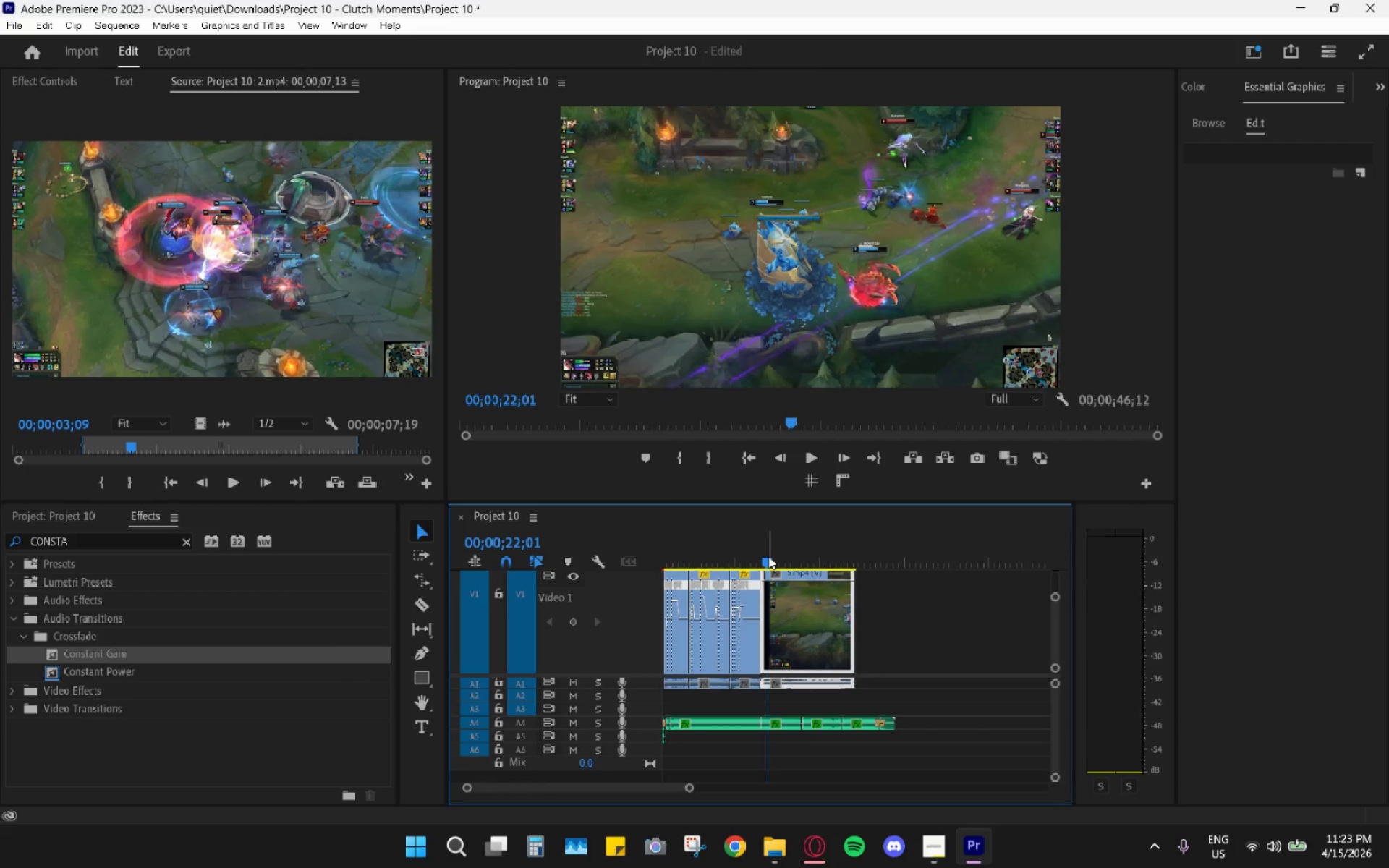 
key(Space)
 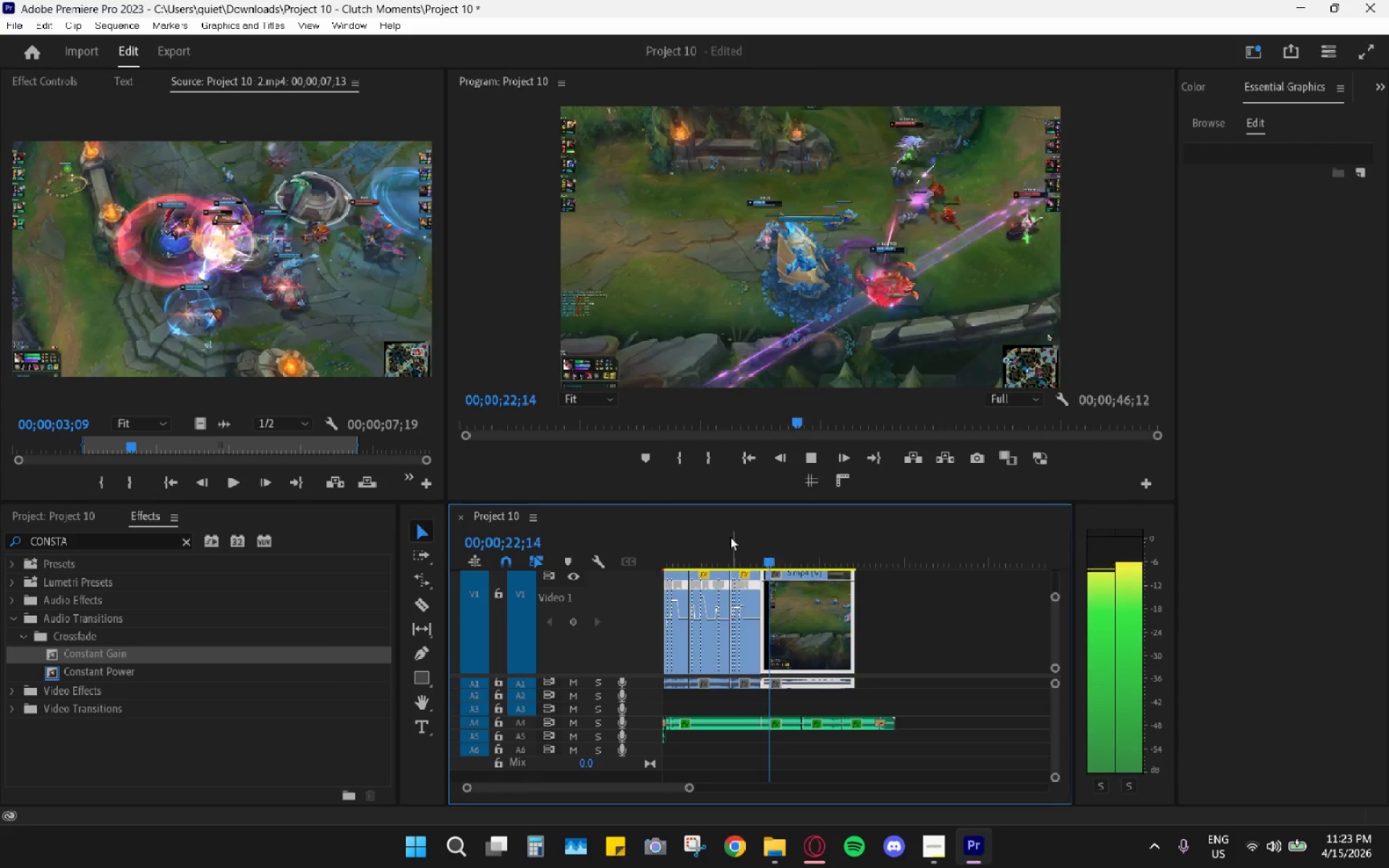 
left_click_drag(start_coordinate=[718, 531], to_coordinate=[682, 537])
 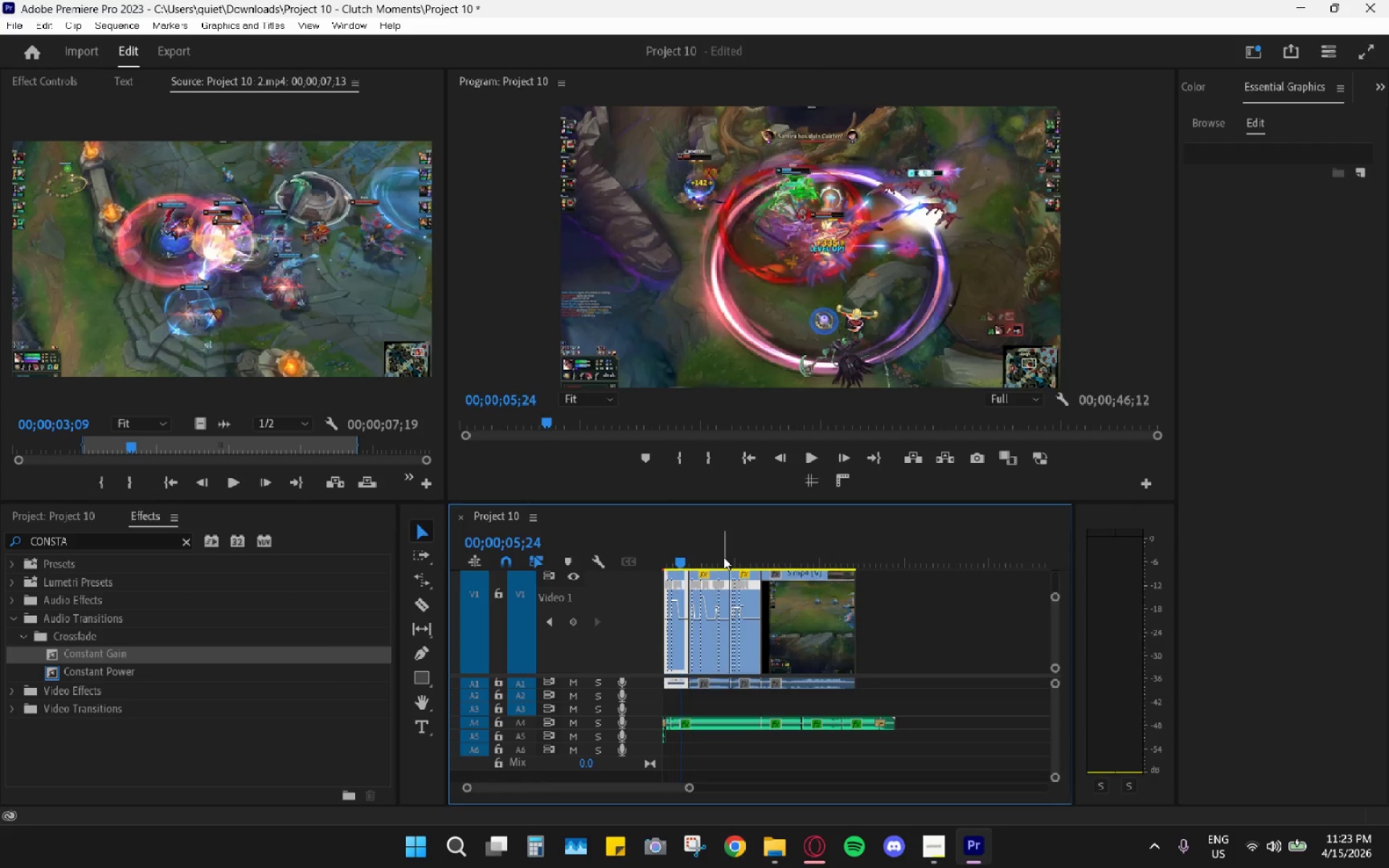 
key(Space)
 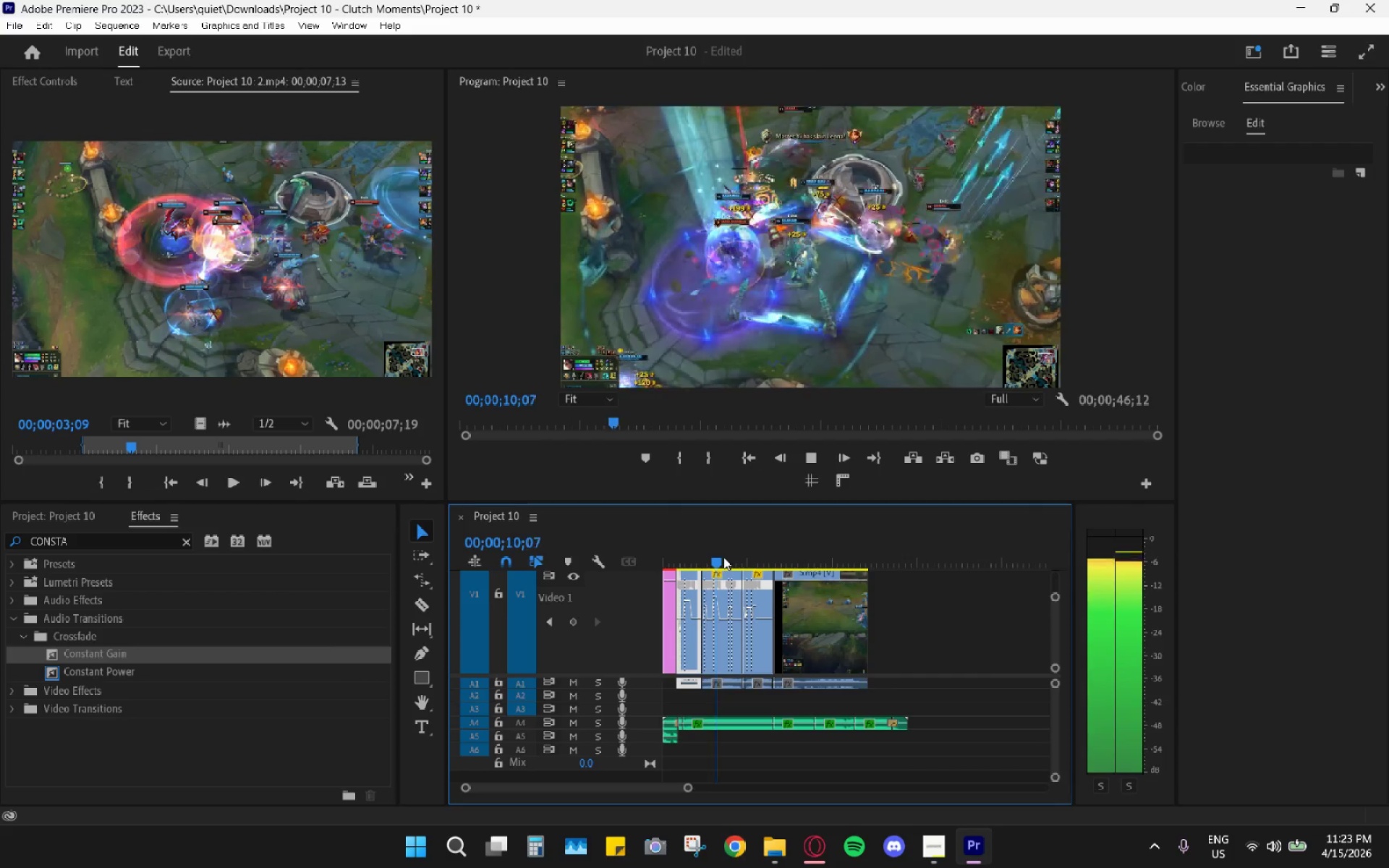 
wait(9.63)
 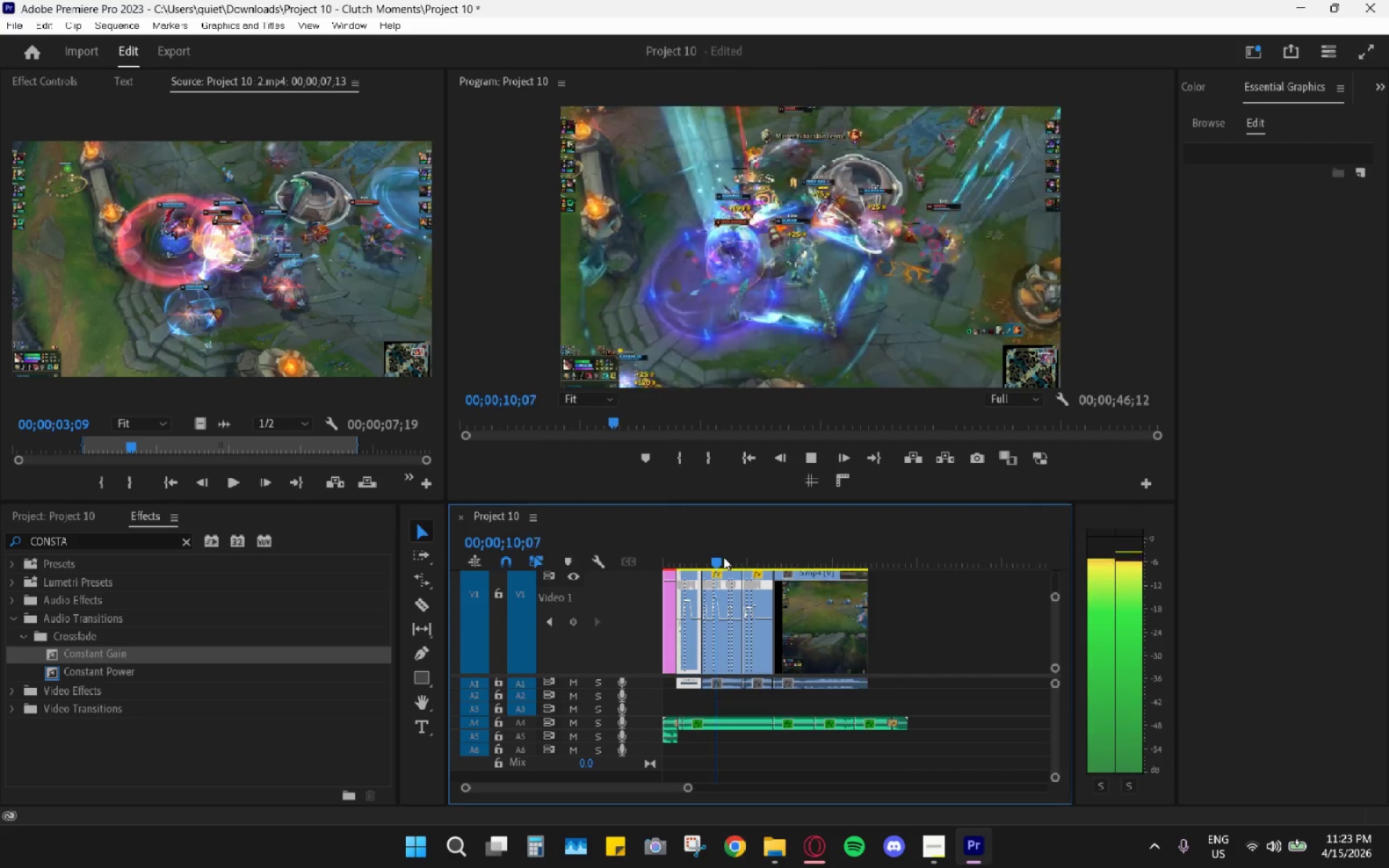 
mouse_move([838, 412])
 